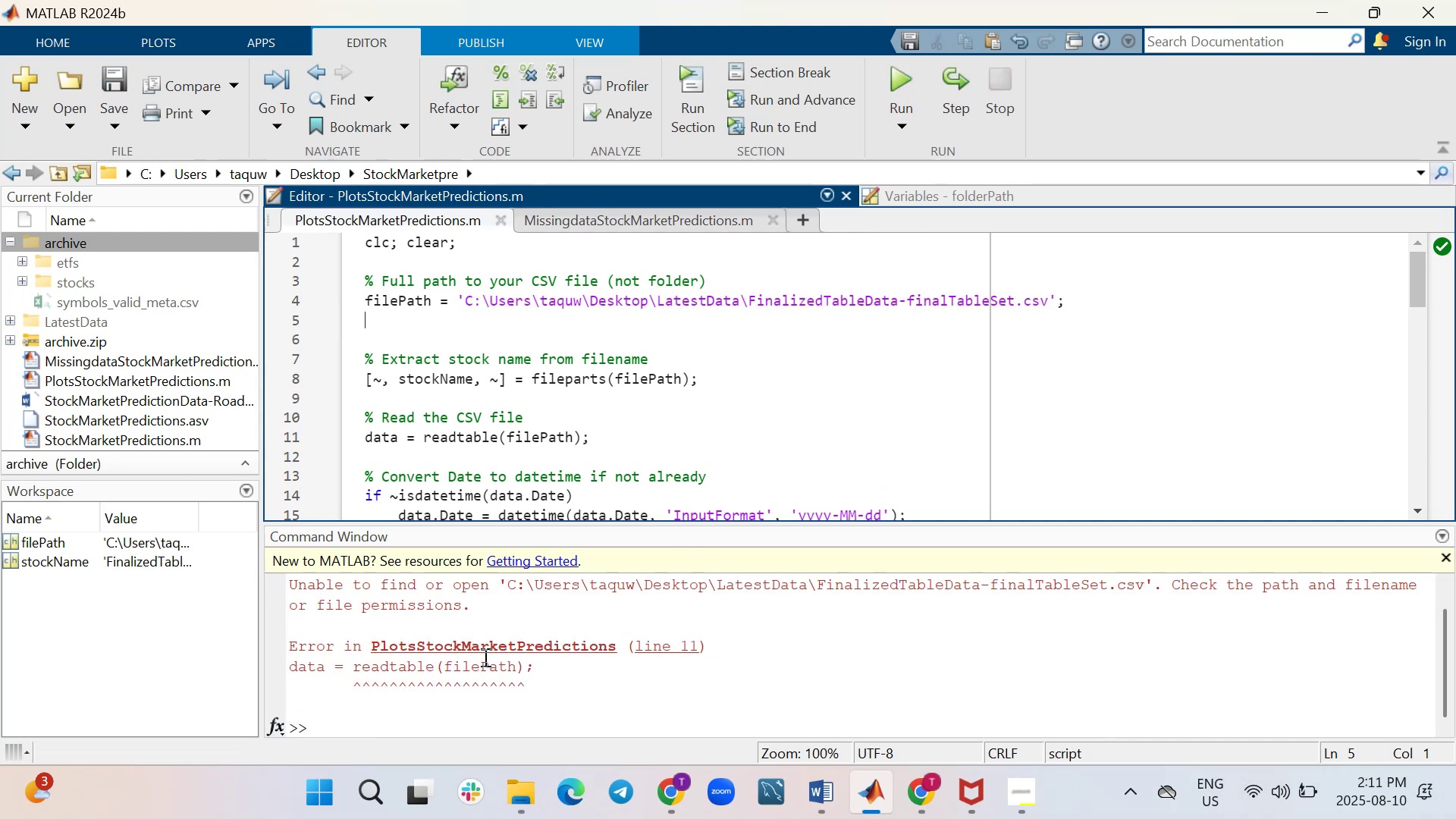 
left_click_drag(start_coordinate=[543, 669], to_coordinate=[284, 589])
 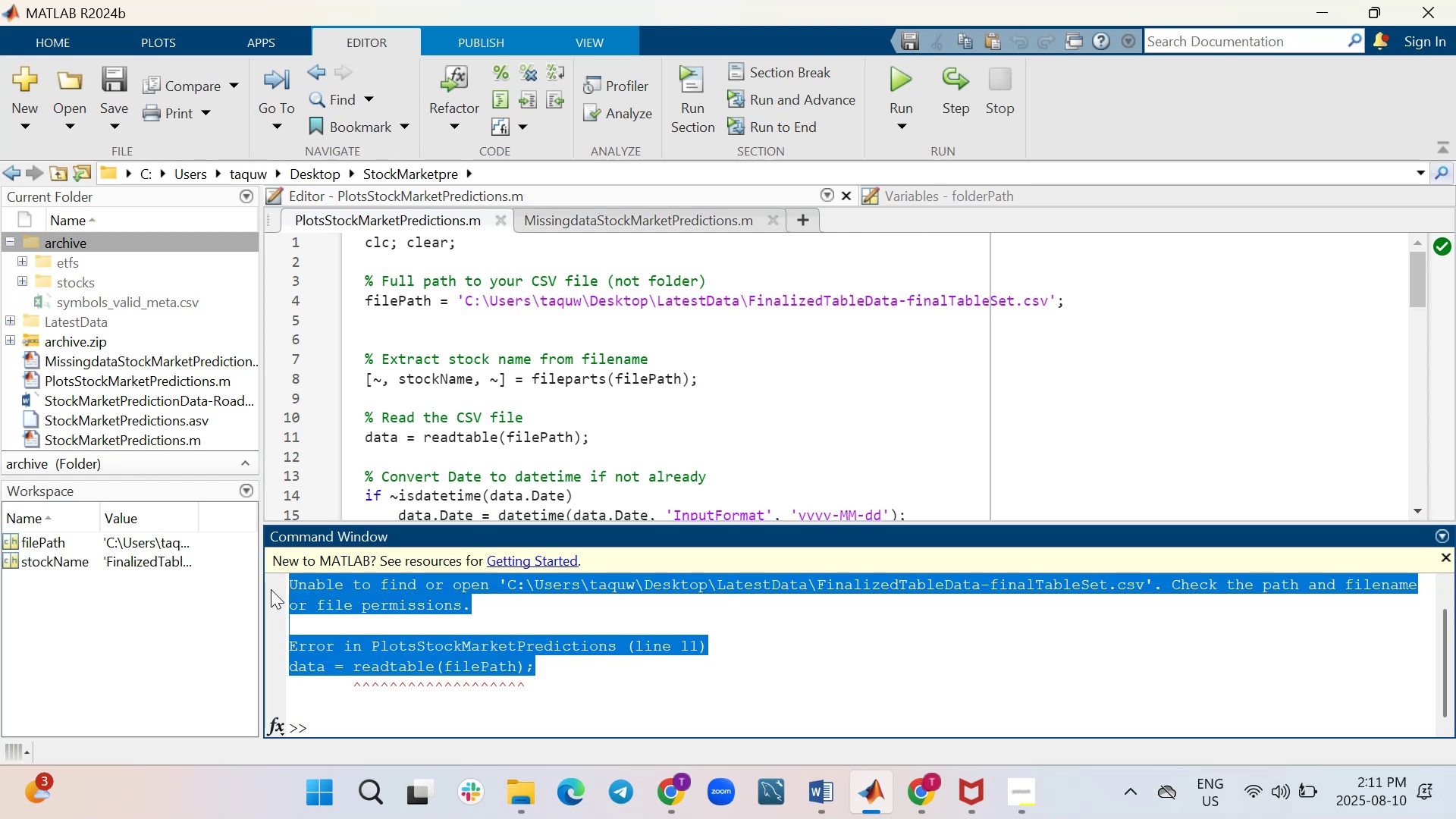 
key(Control+C)
 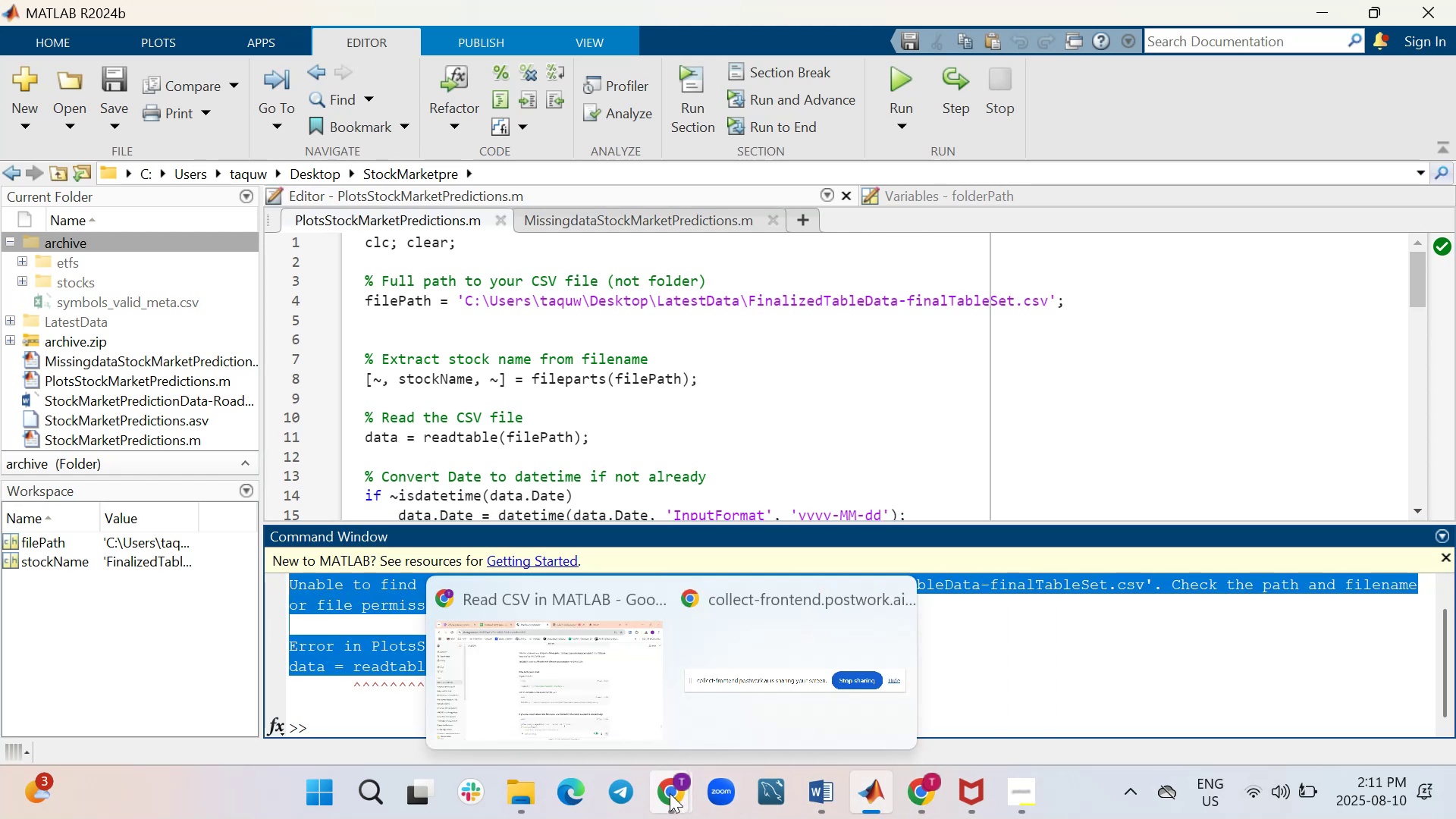 
wait(5.01)
 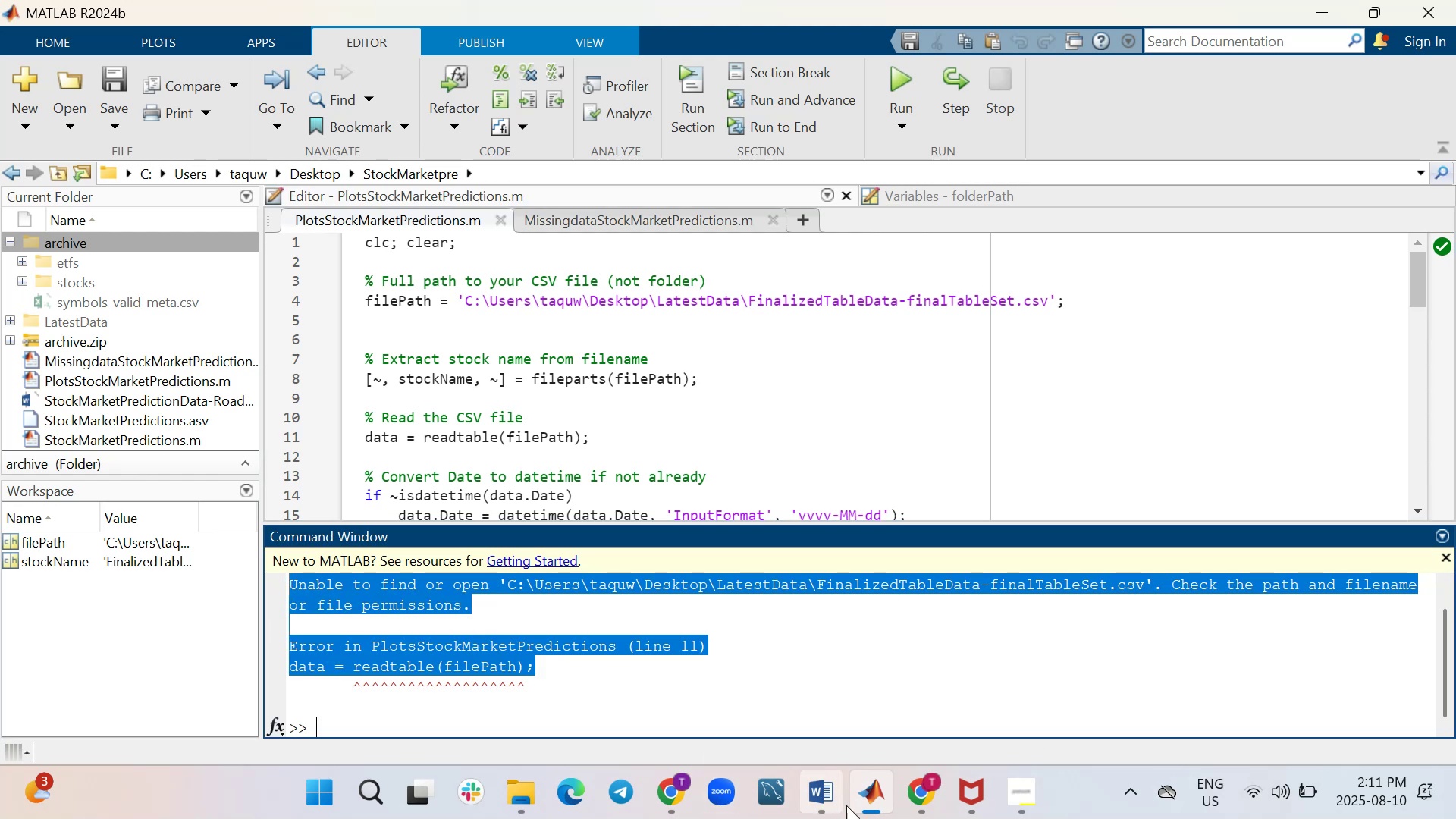 
left_click([576, 709])
 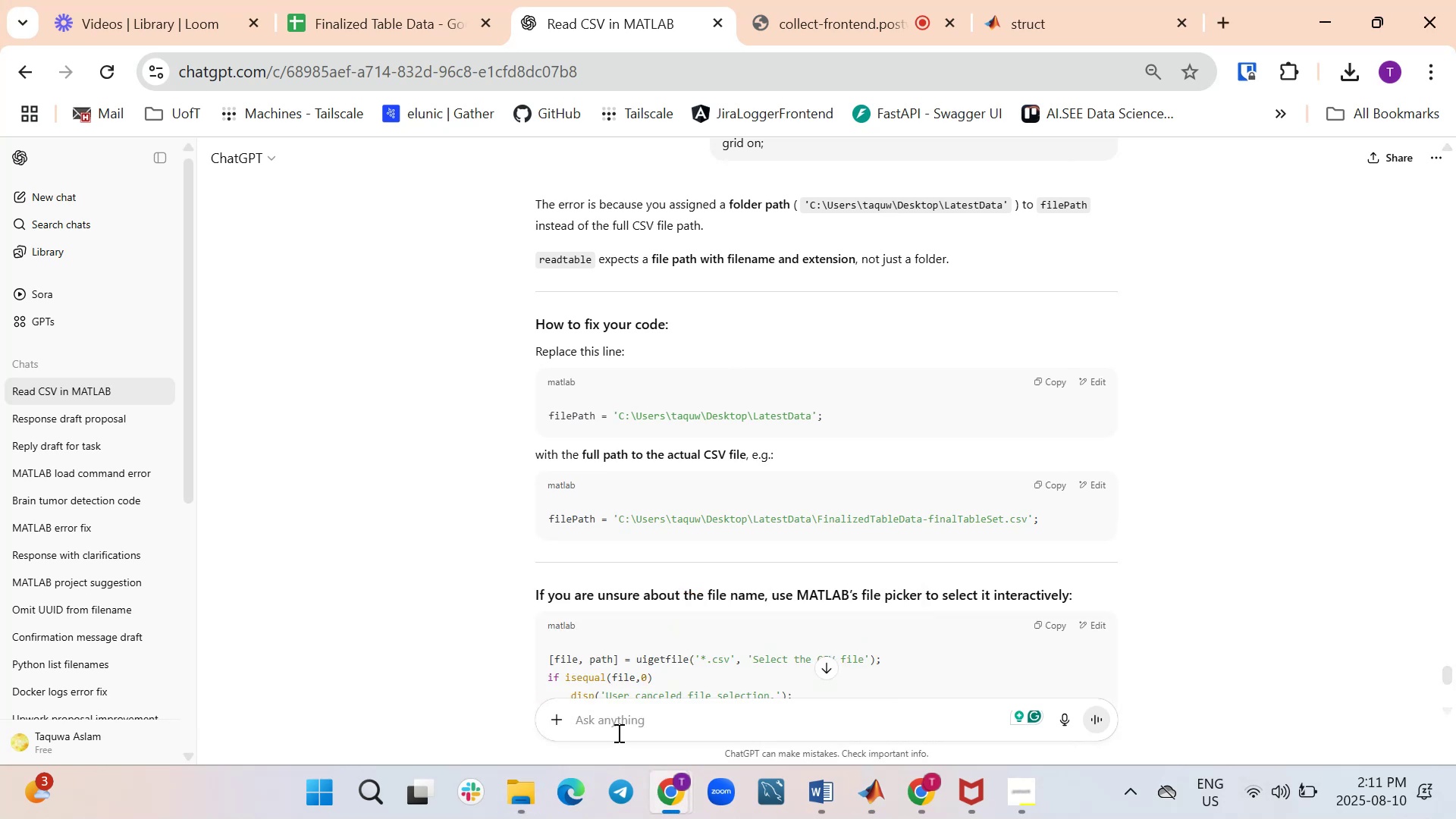 
left_click([623, 726])
 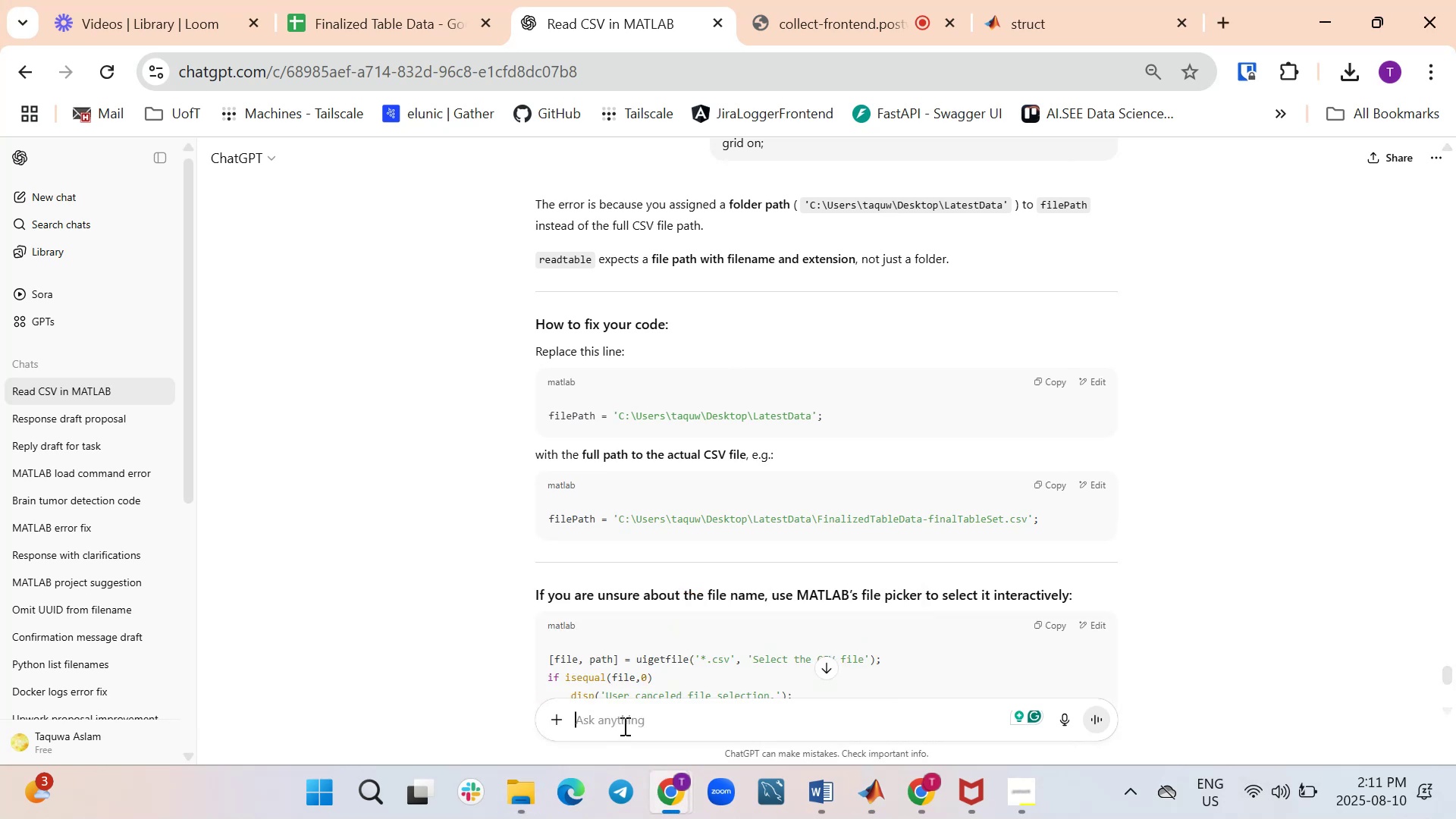 
key(Control+V)
 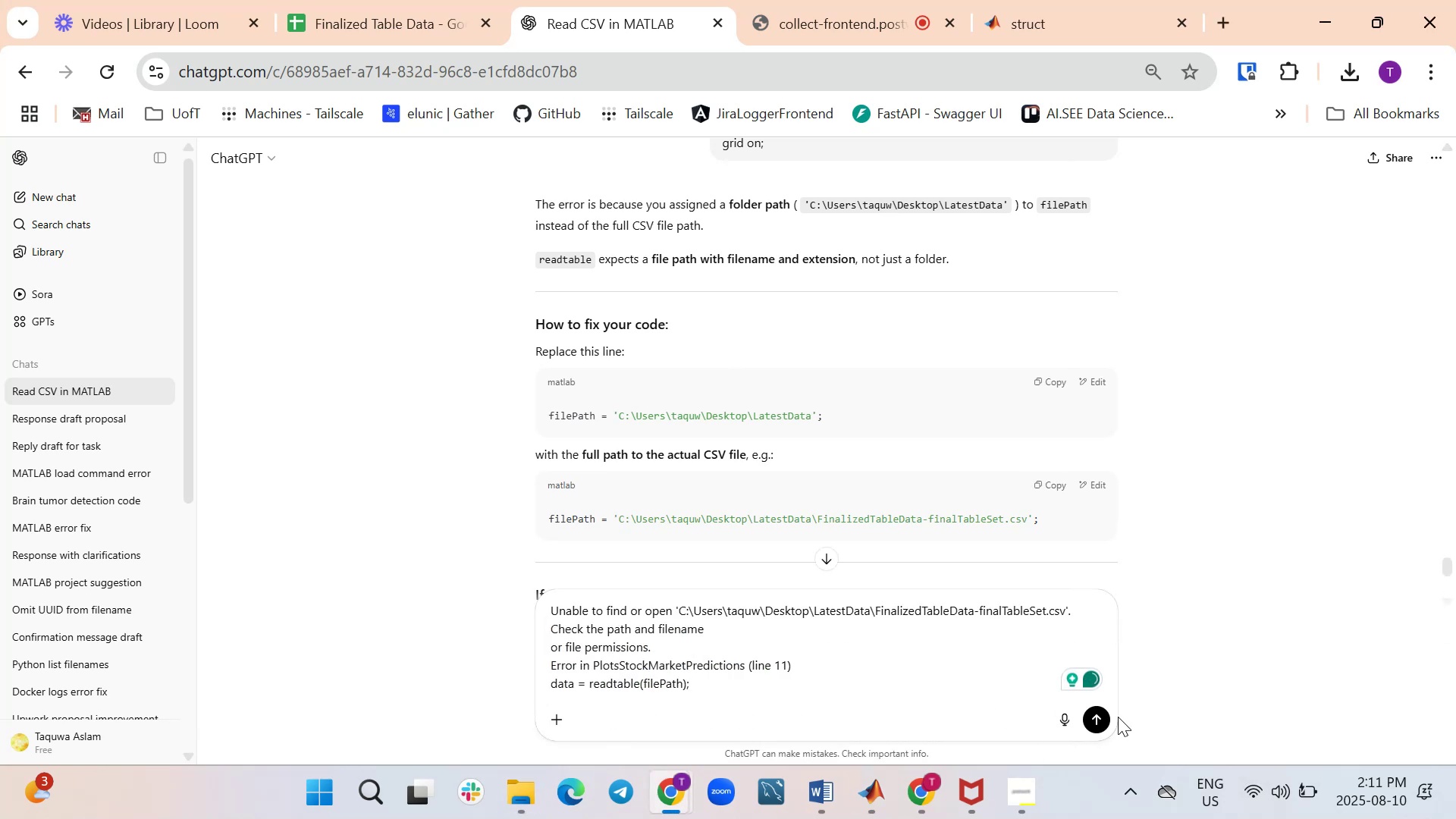 
left_click([1093, 717])
 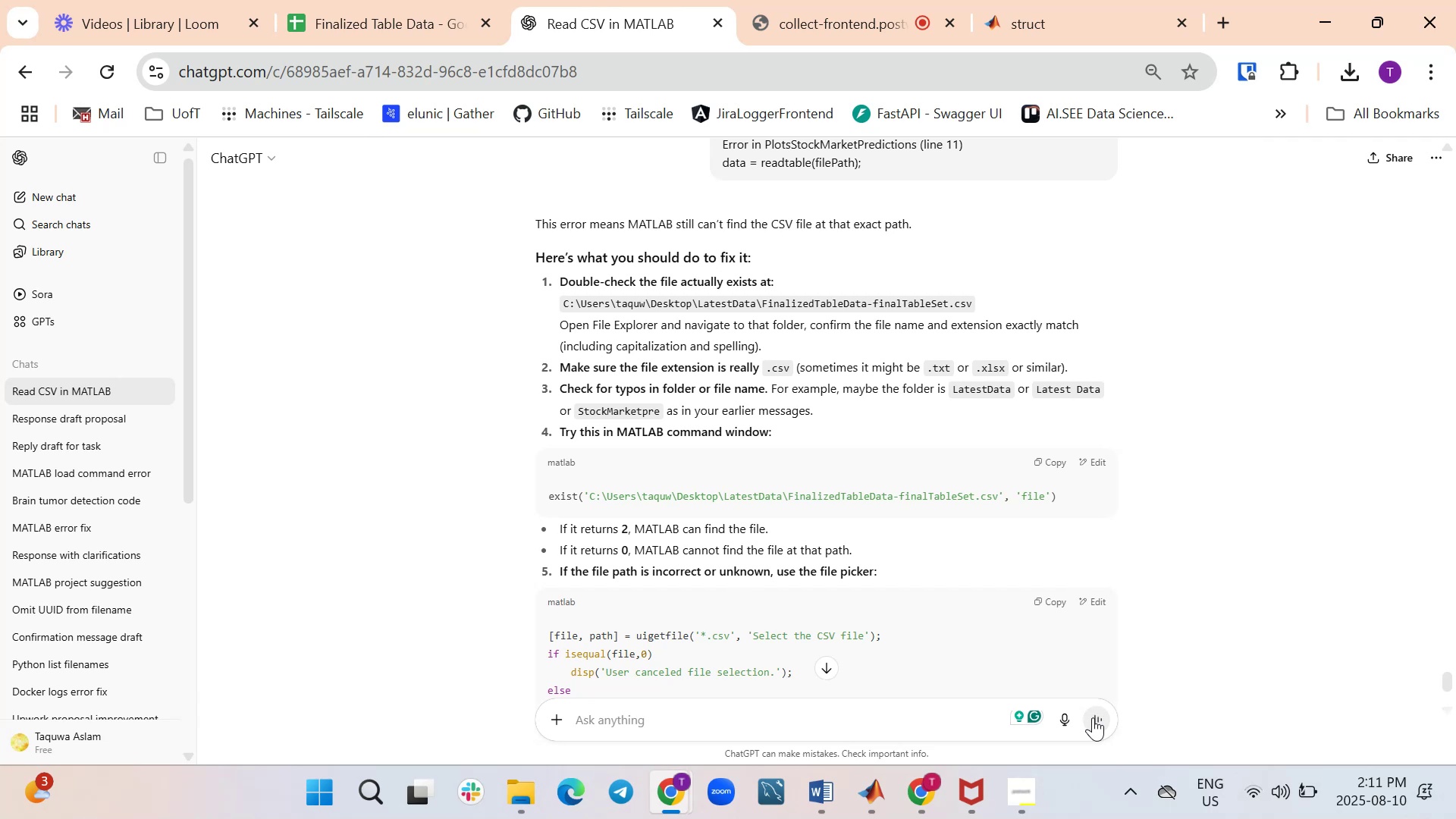 
wait(12.38)
 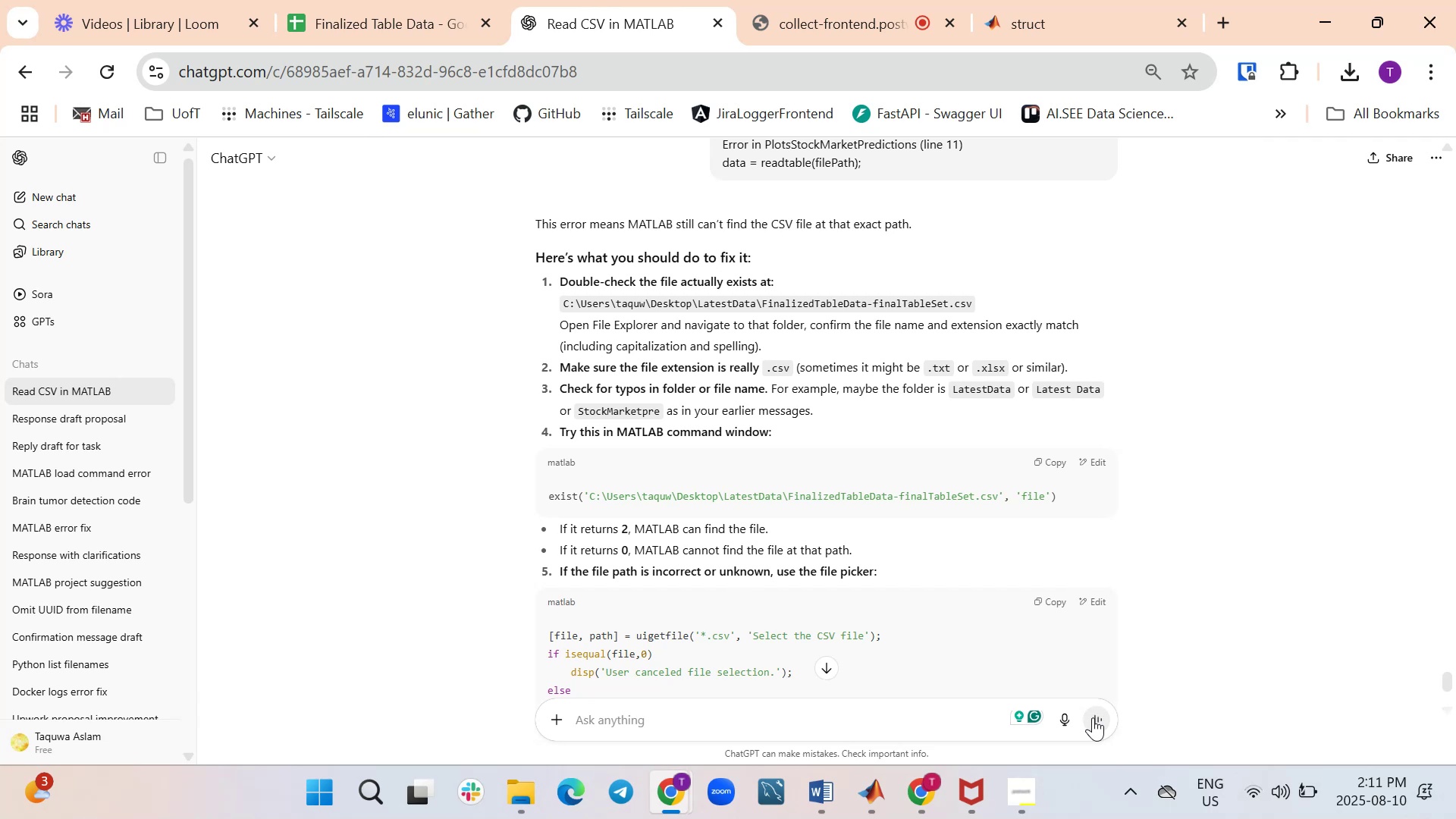 
mouse_move([499, 202])
 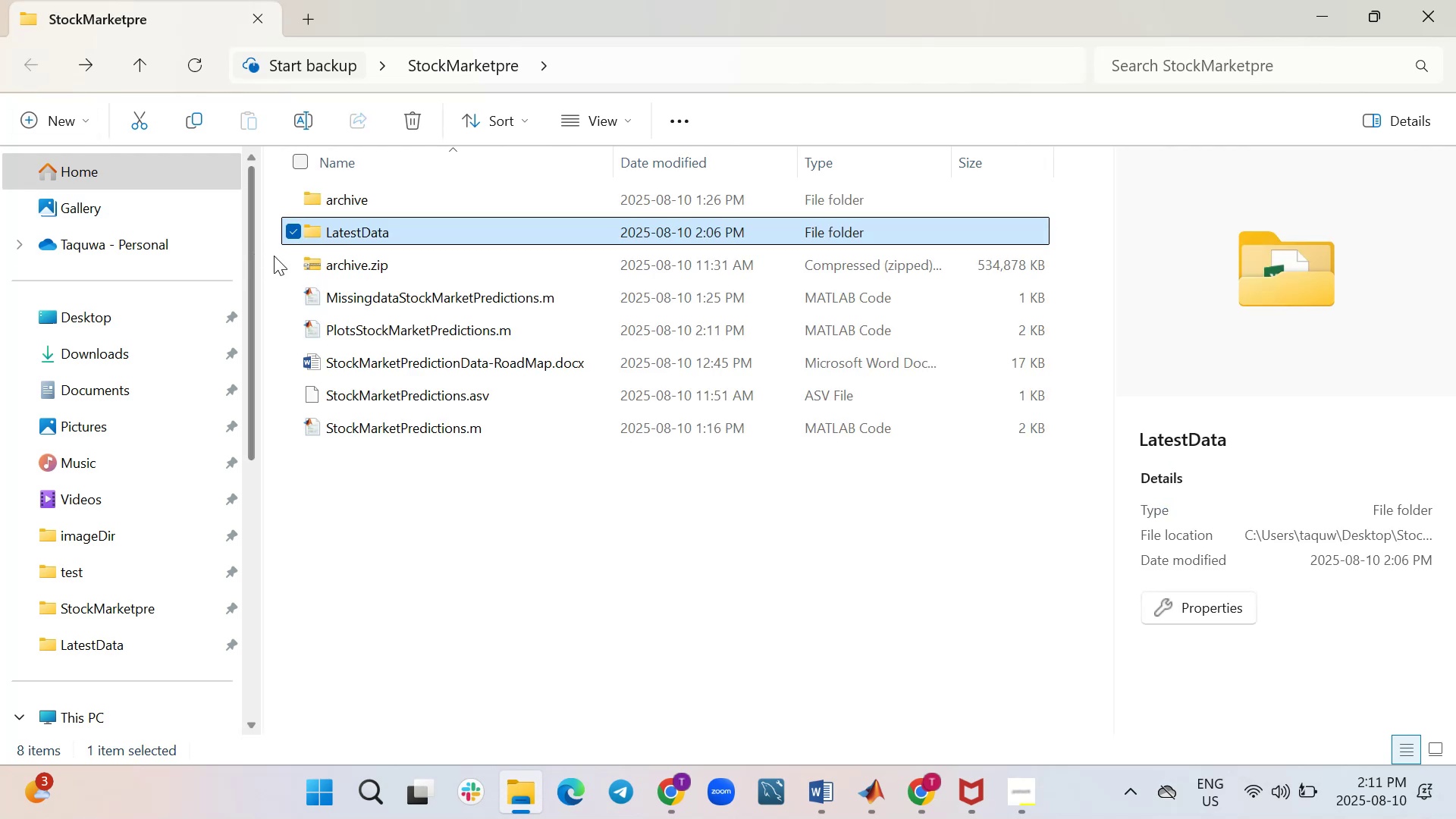 
double_click([339, 199])
 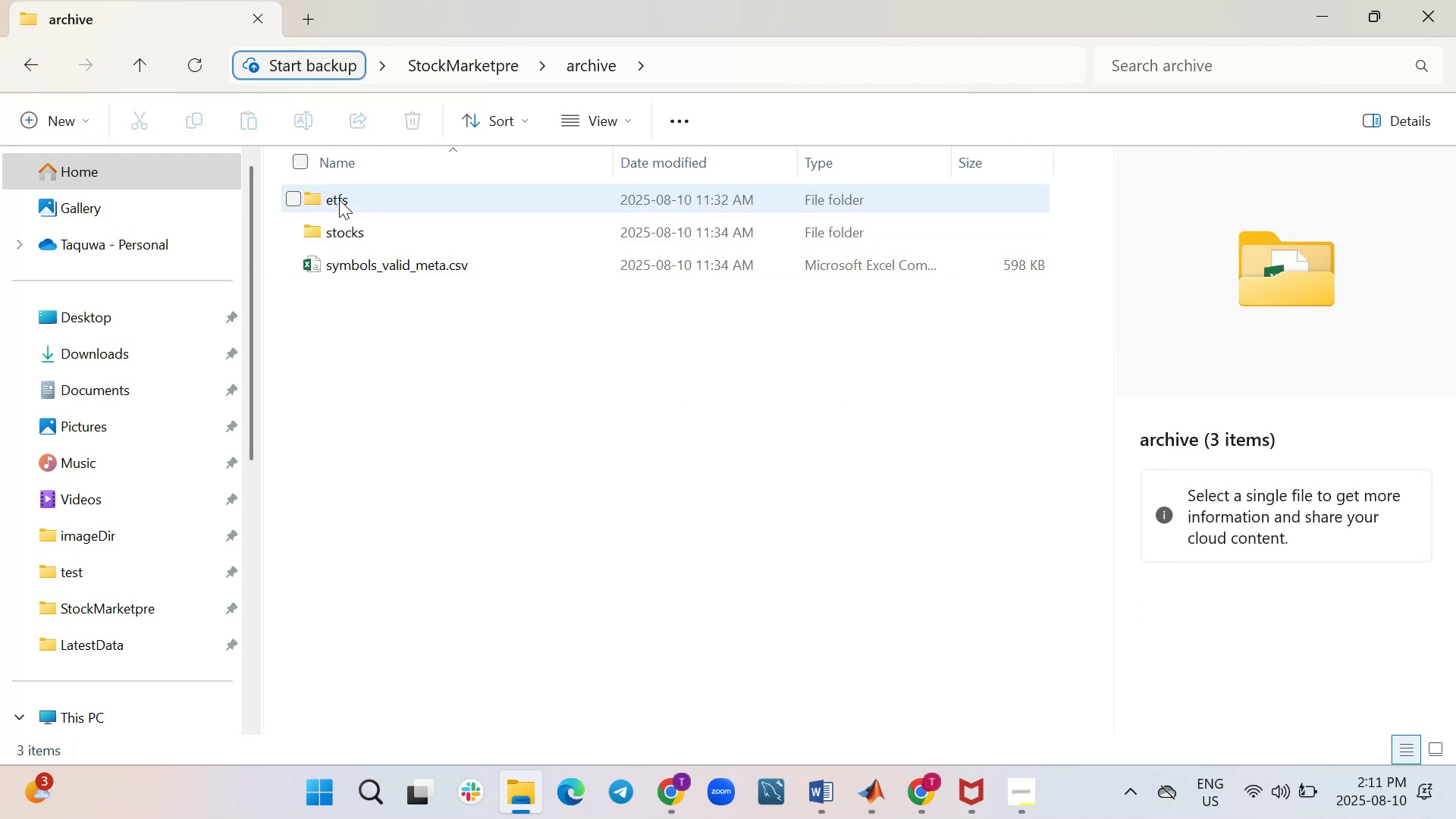 
double_click([339, 199])
 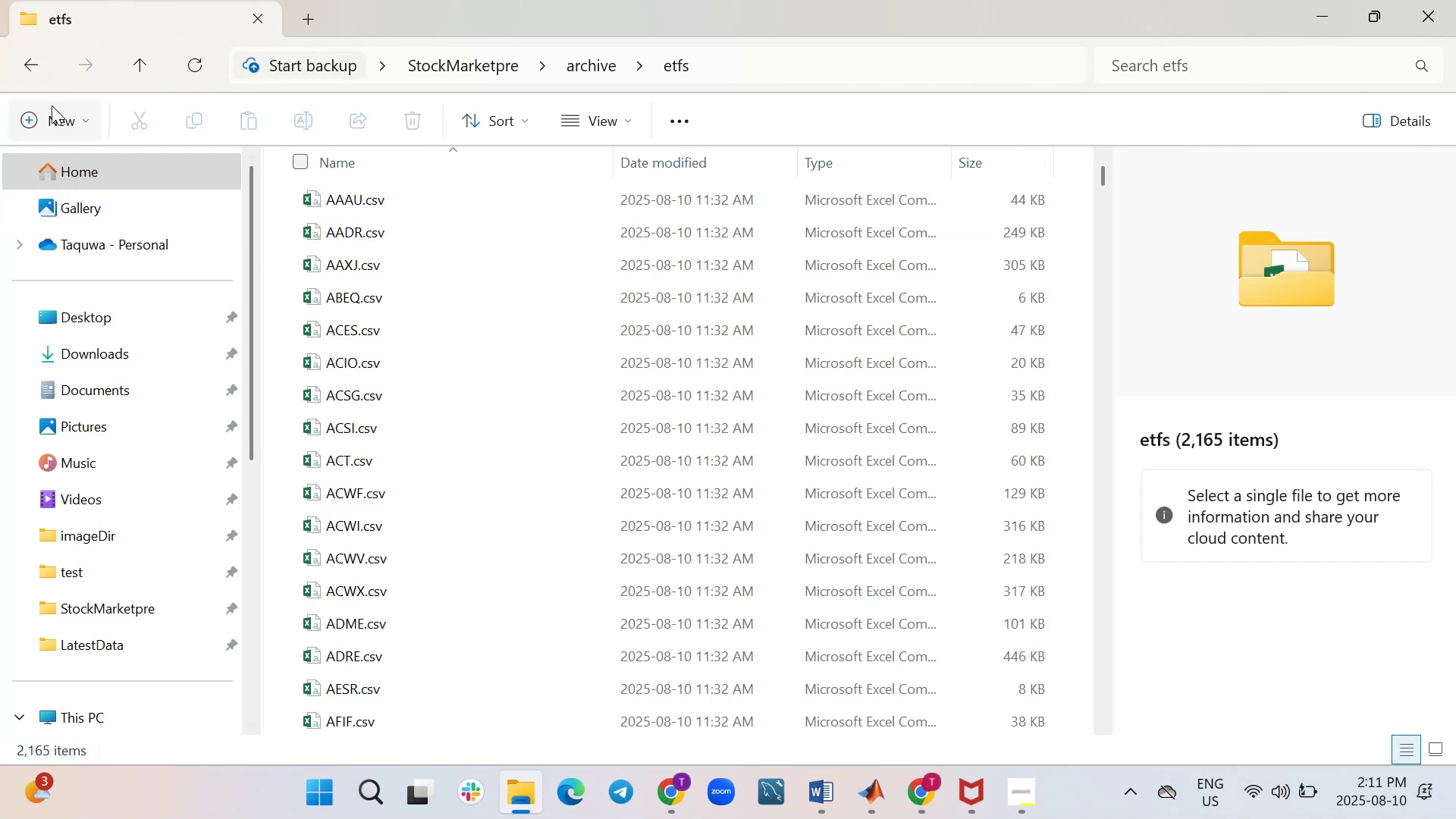 
left_click([39, 68])
 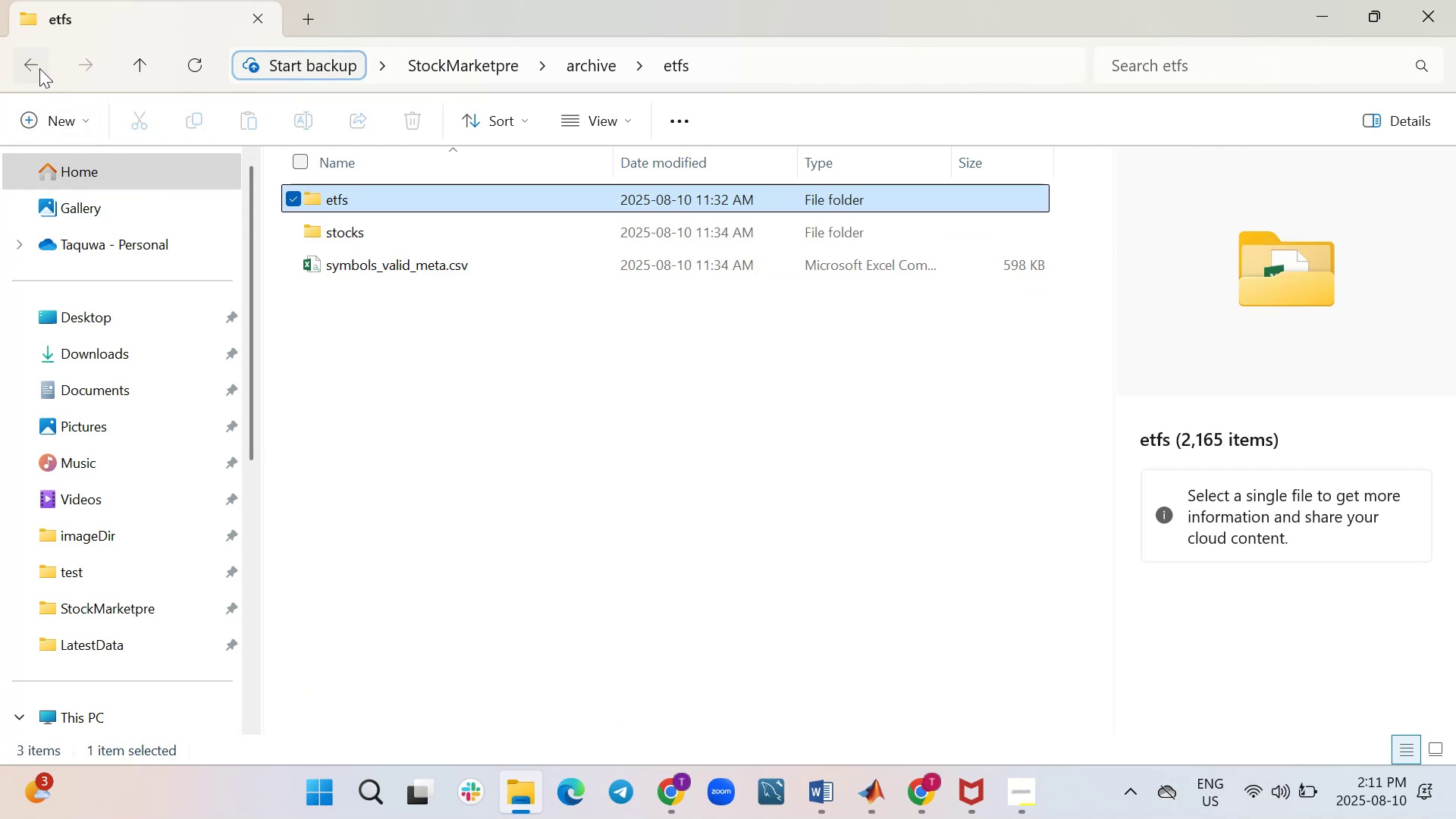 
left_click([39, 68])
 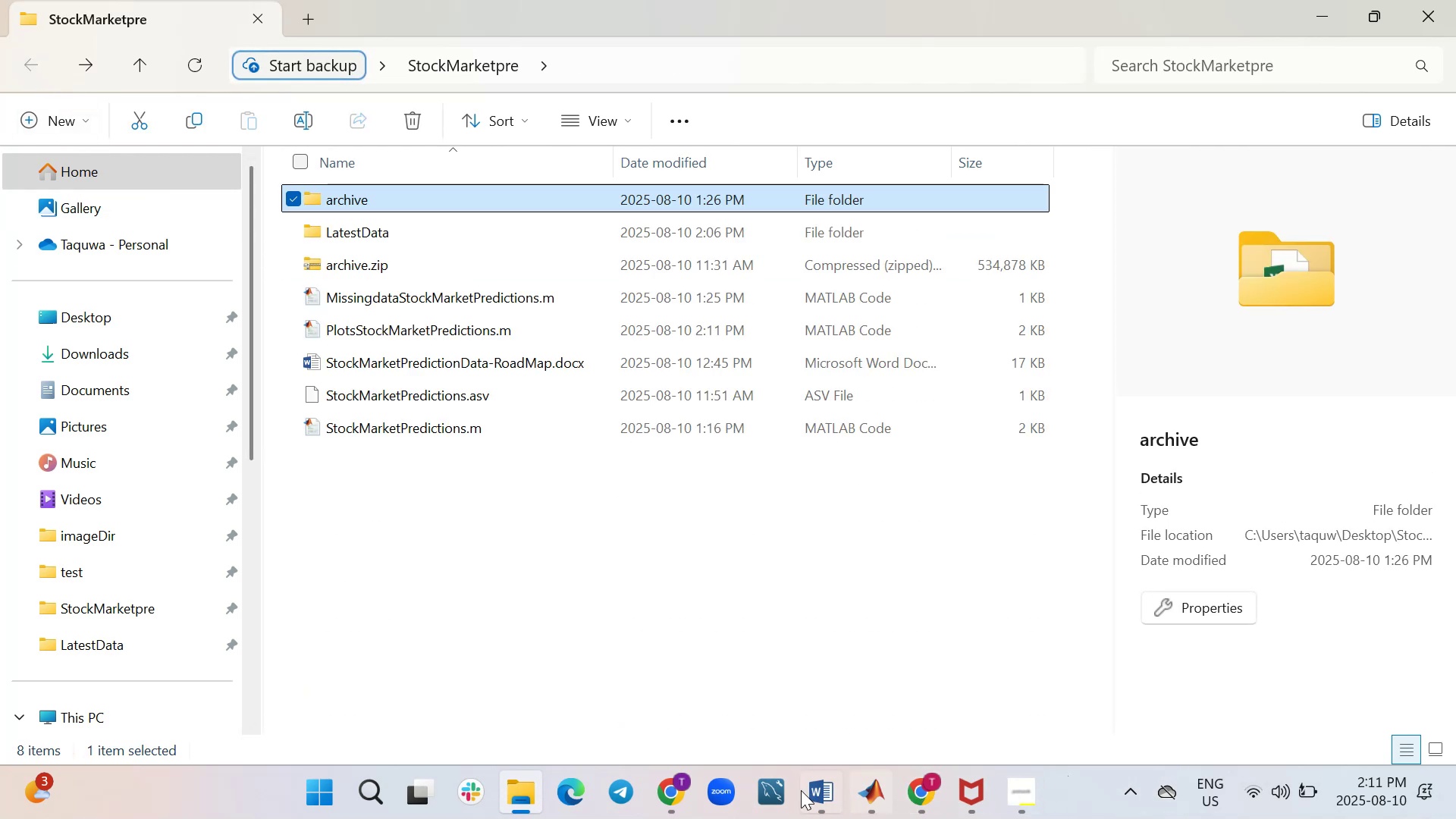 
wait(5.47)
 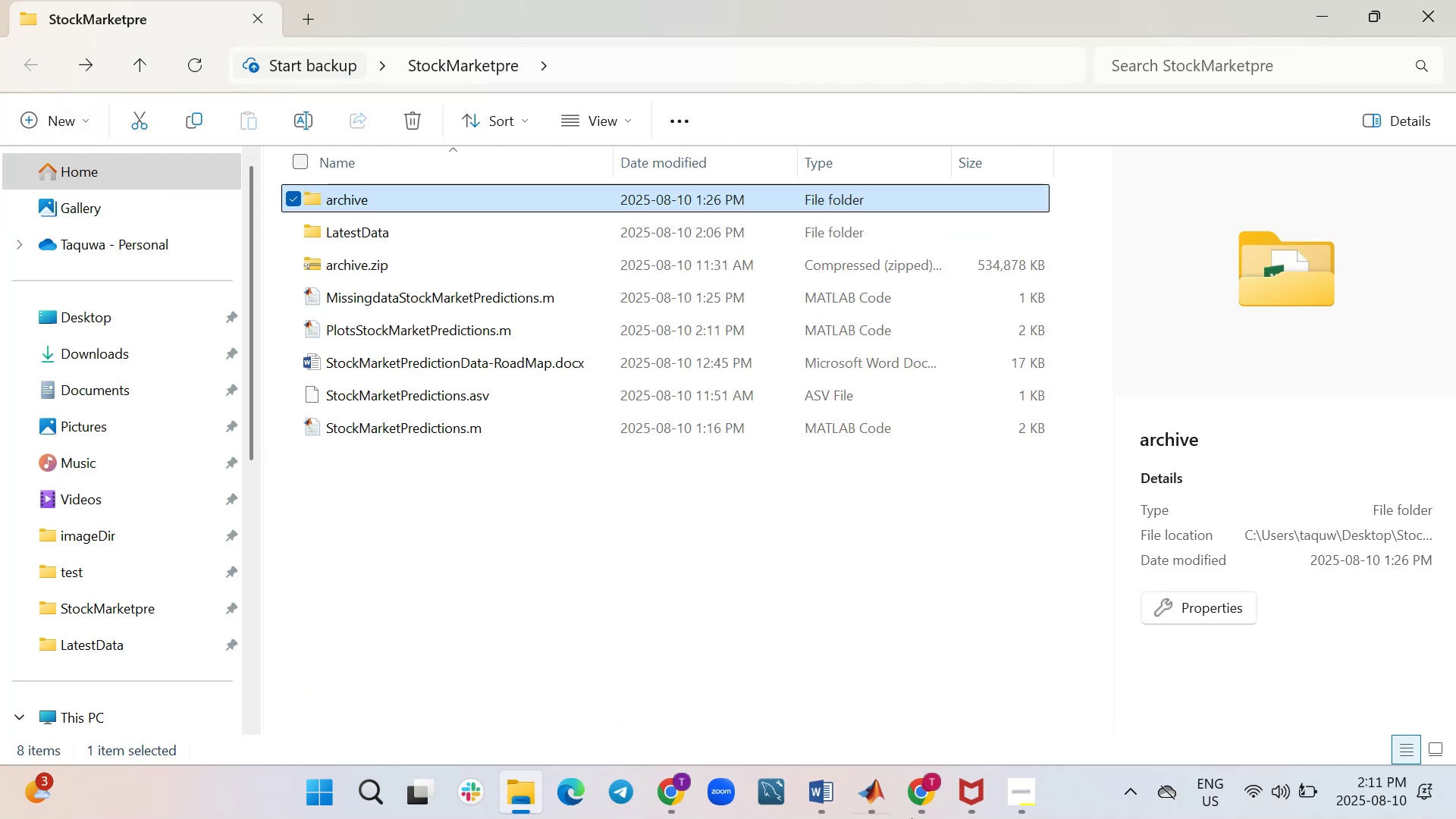 
left_click([740, 657])
 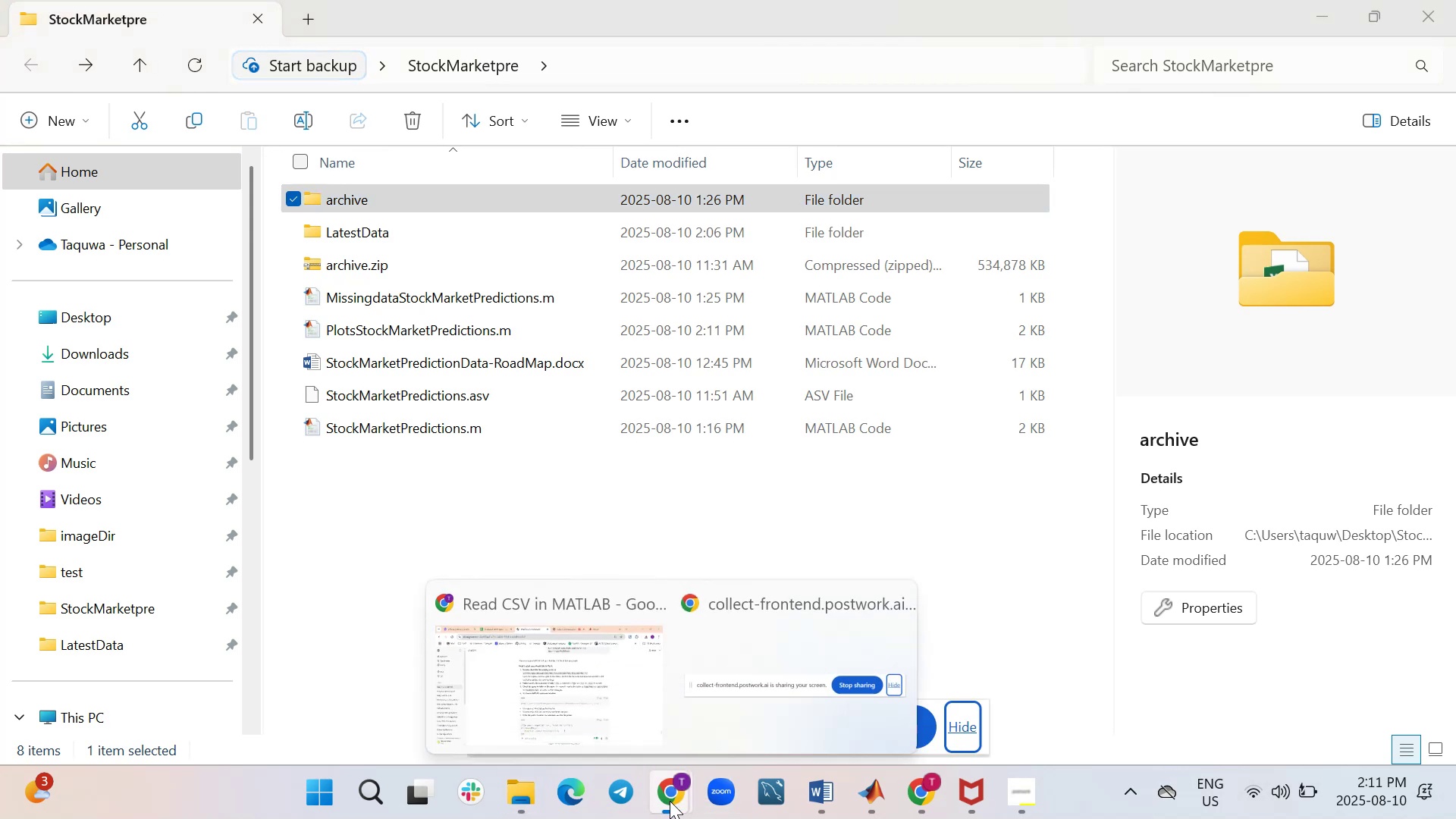 
left_click([620, 682])
 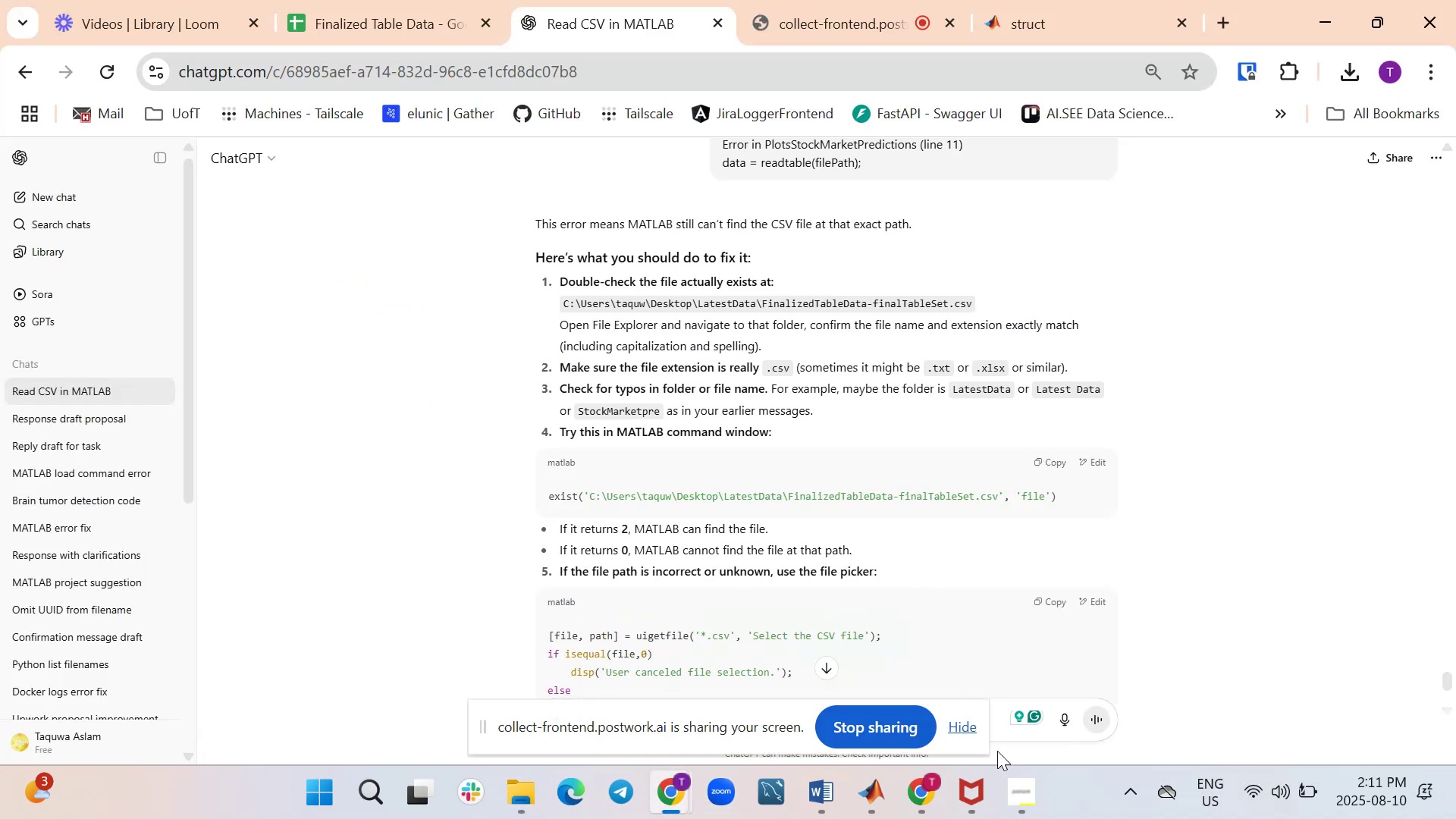 
left_click([969, 725])
 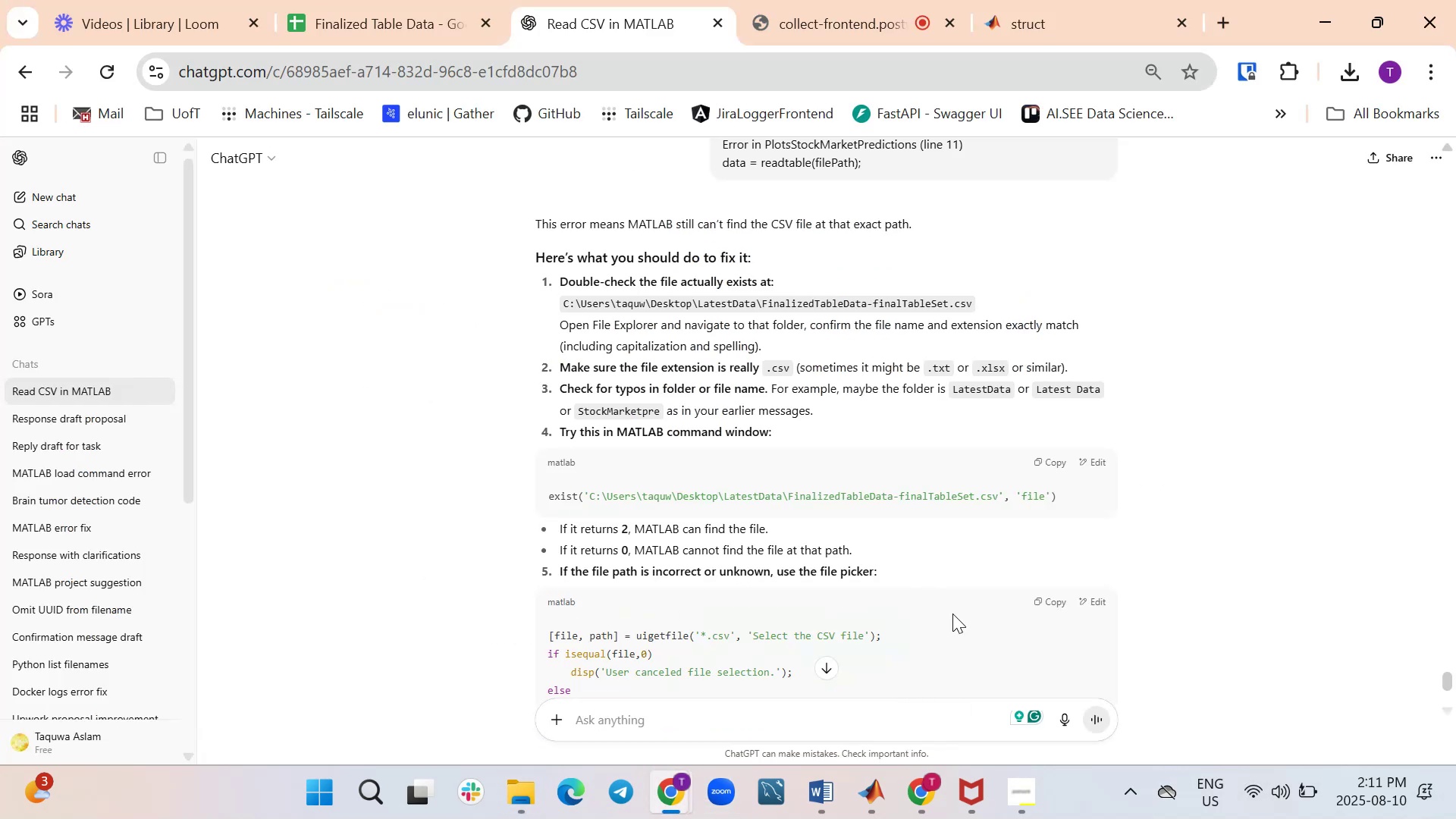 
scroll: coordinate [952, 615], scroll_direction: down, amount: 3.0
 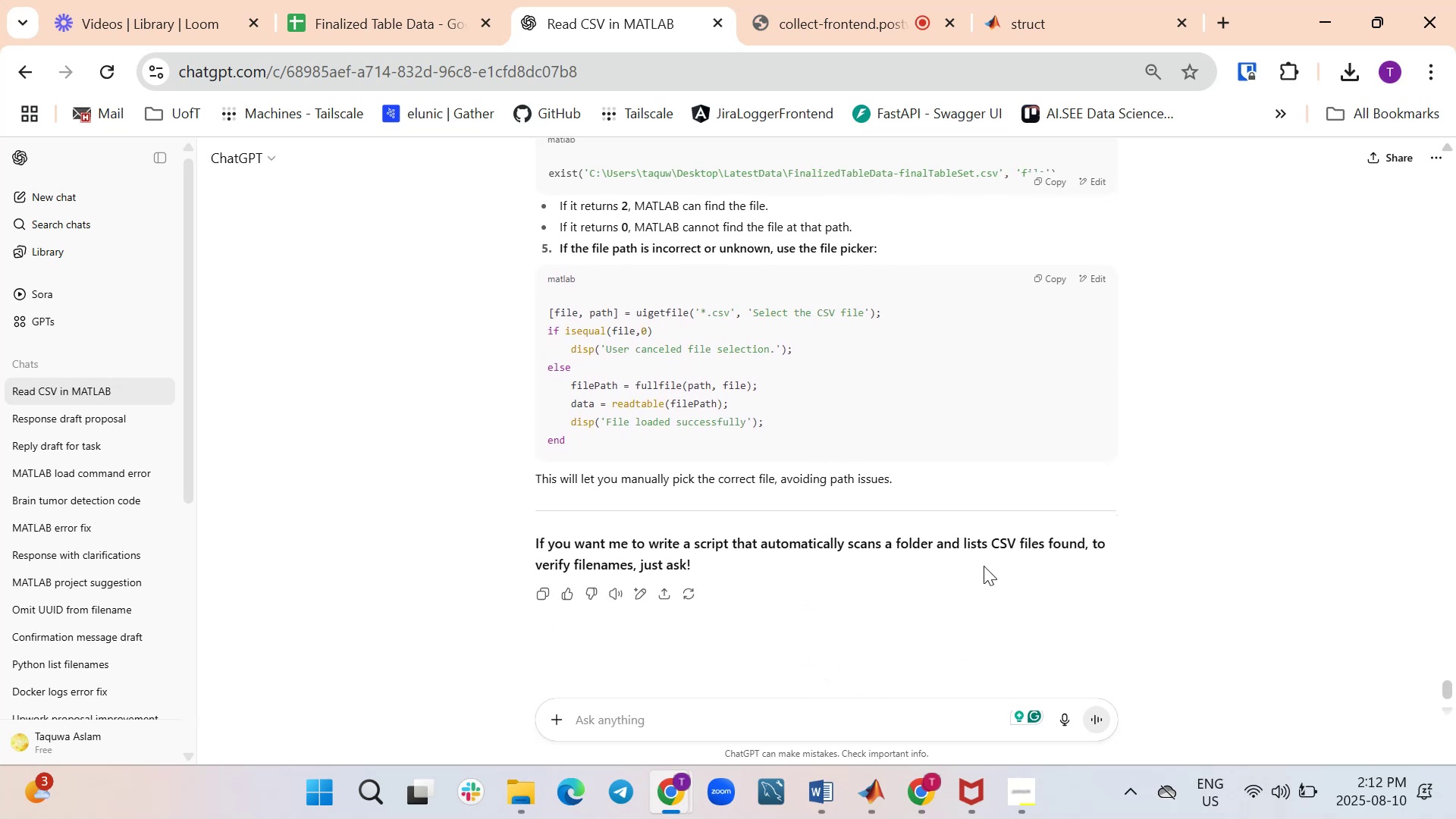 
left_click([679, 717])
 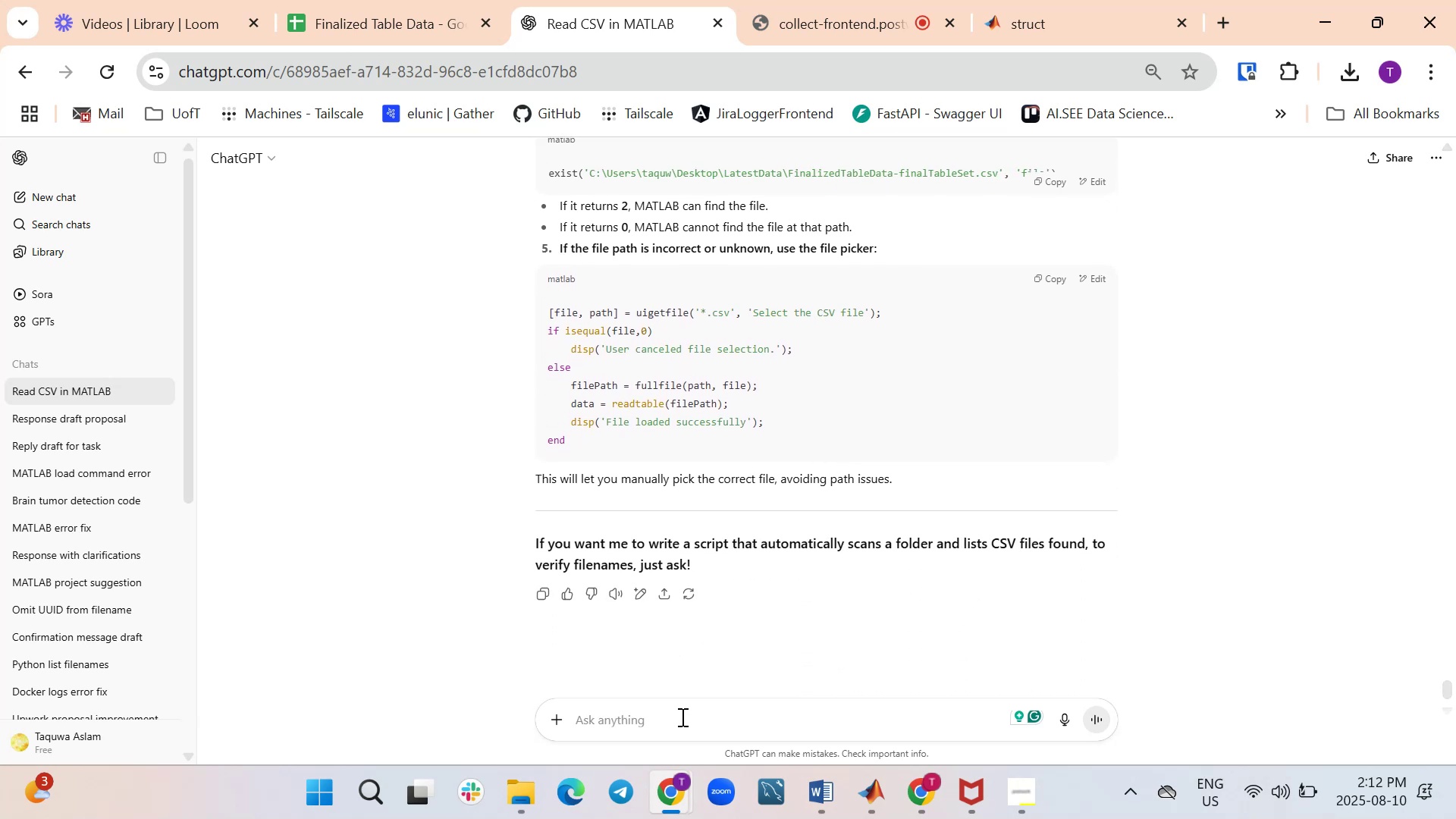 
type(yes please)
 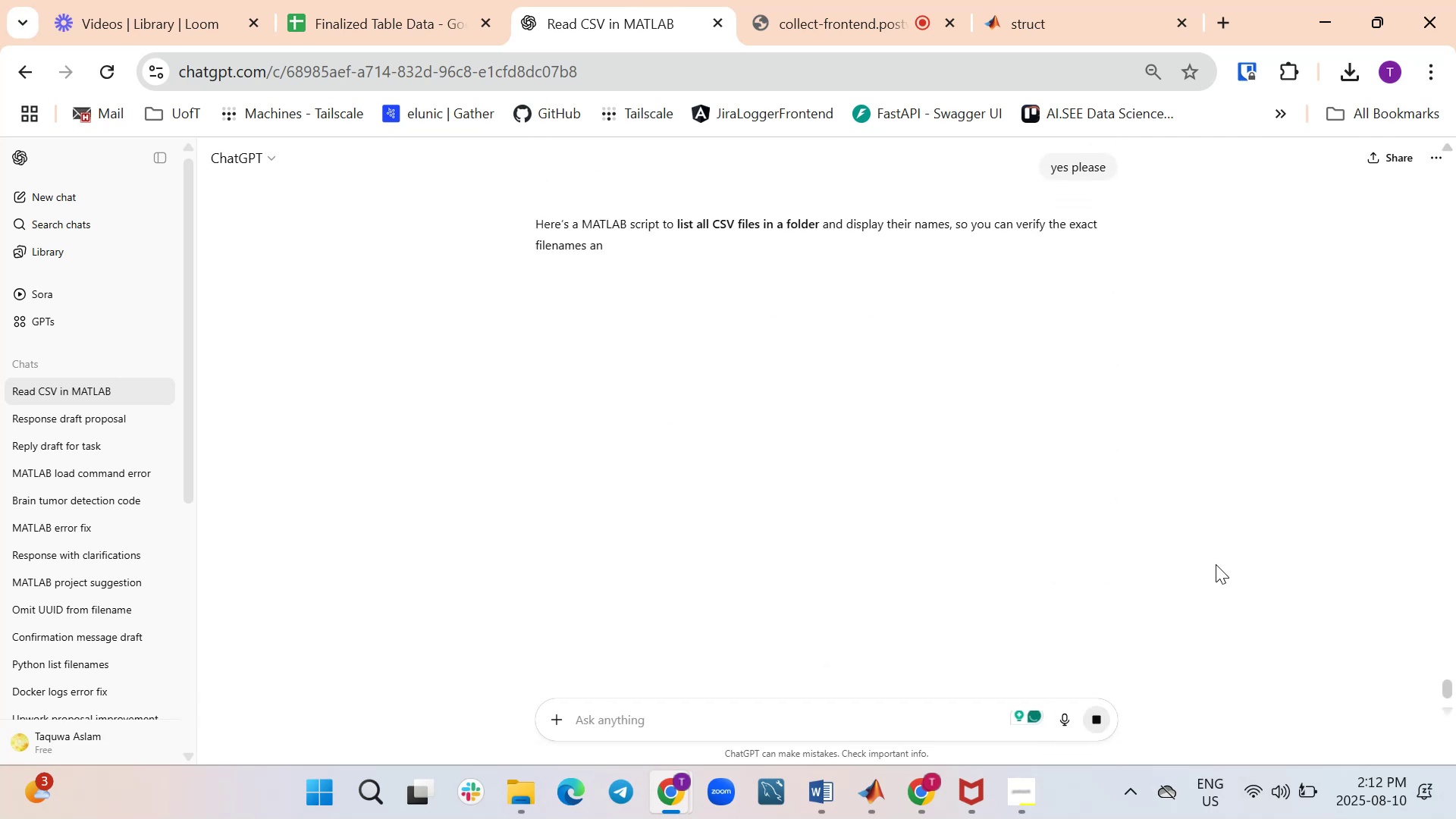 
wait(8.41)
 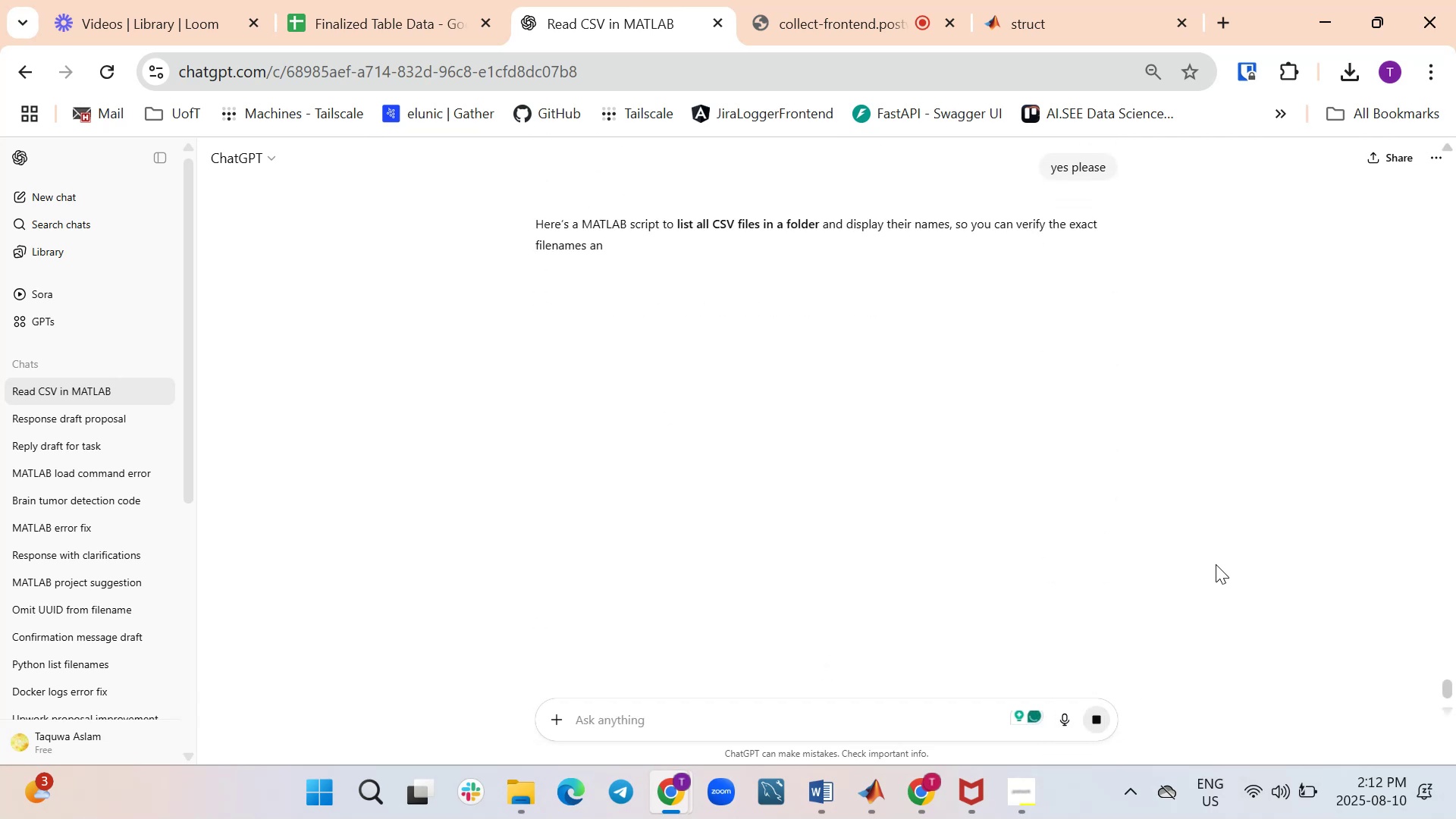 
scroll: coordinate [877, 610], scroll_direction: down, amount: 3.0
 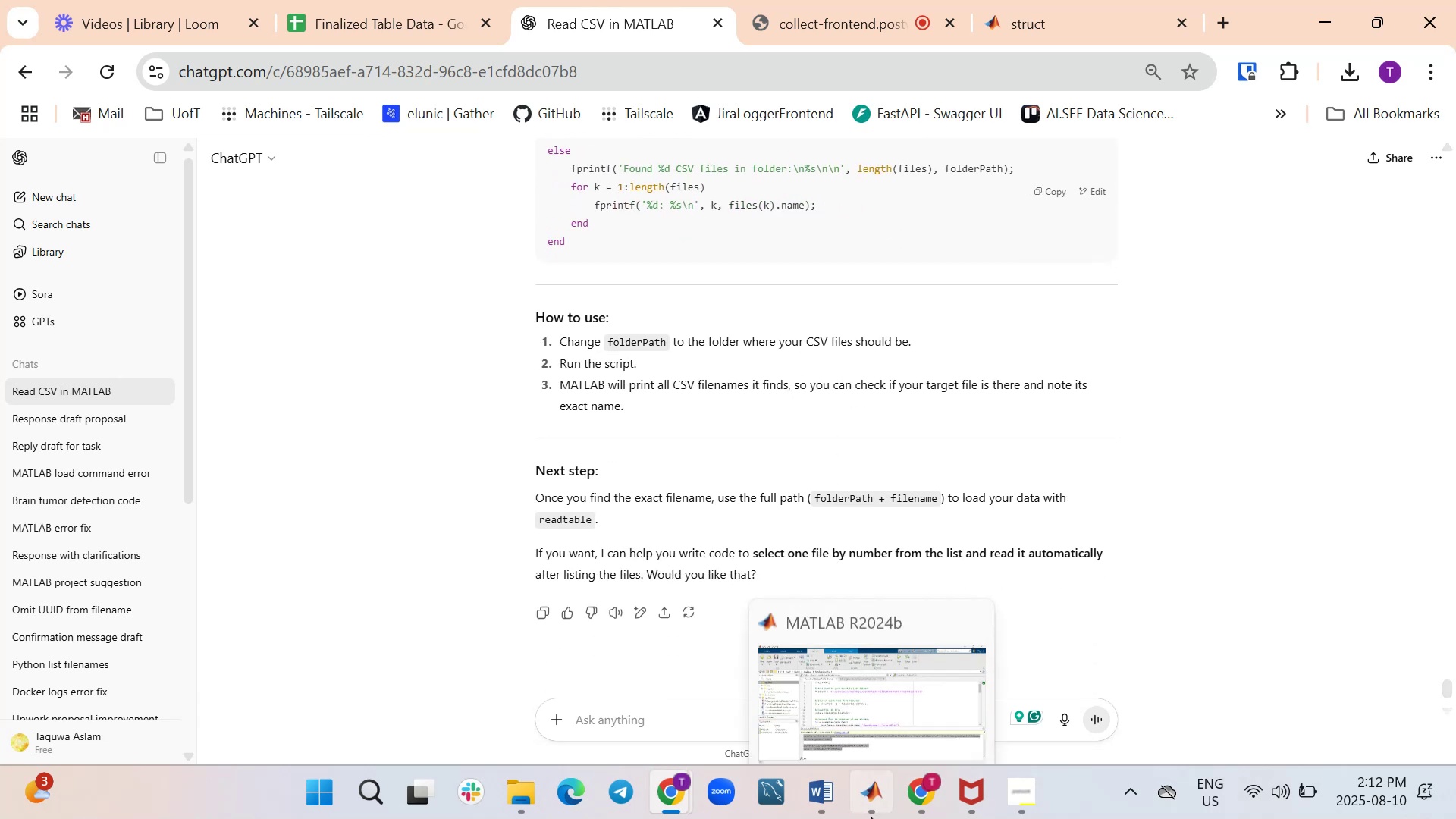 
scroll: coordinate [815, 560], scroll_direction: up, amount: 5.0
 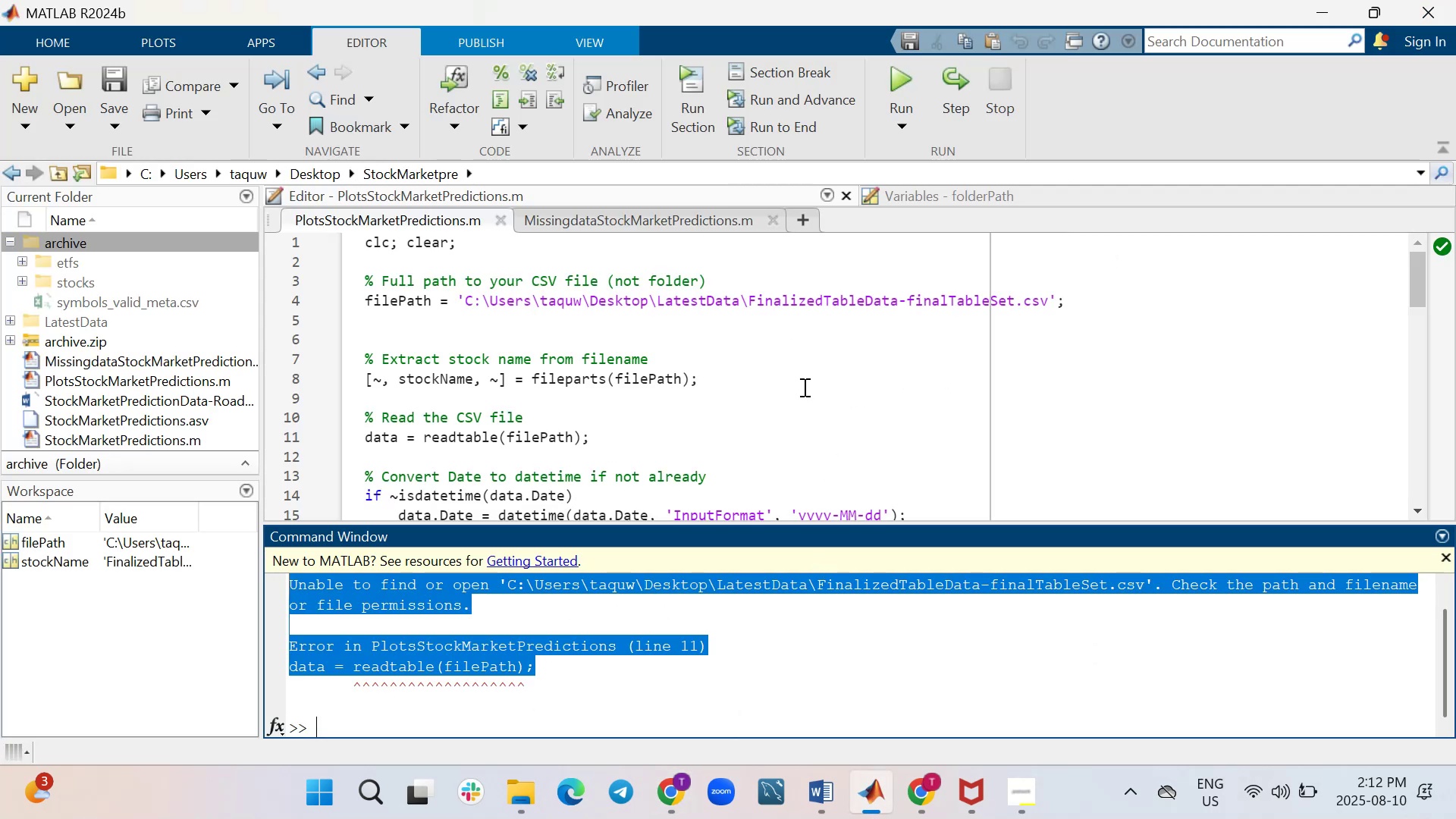 
left_click([805, 390])
 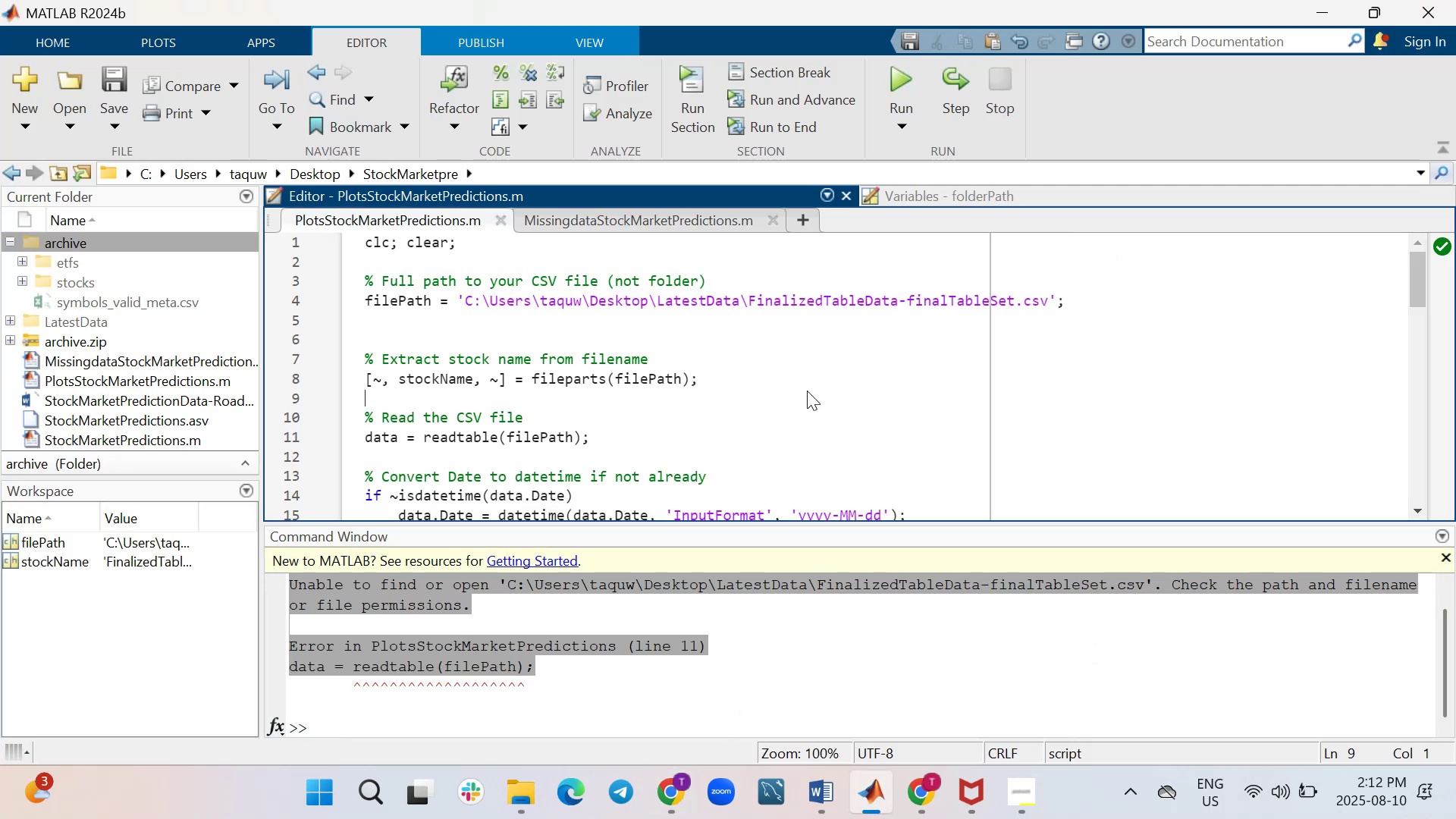 
key(Control+A)
 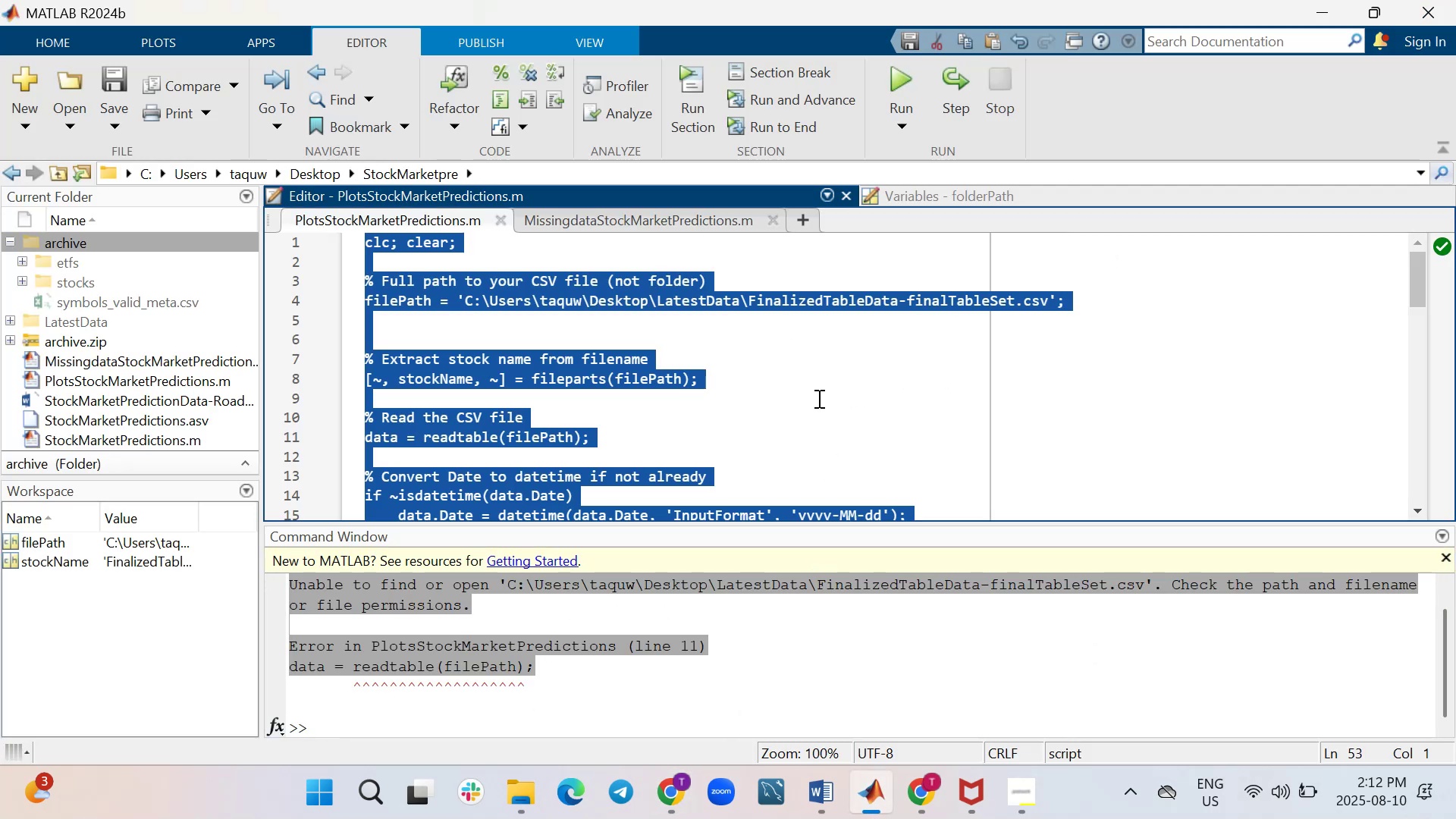 
key(Backspace)
 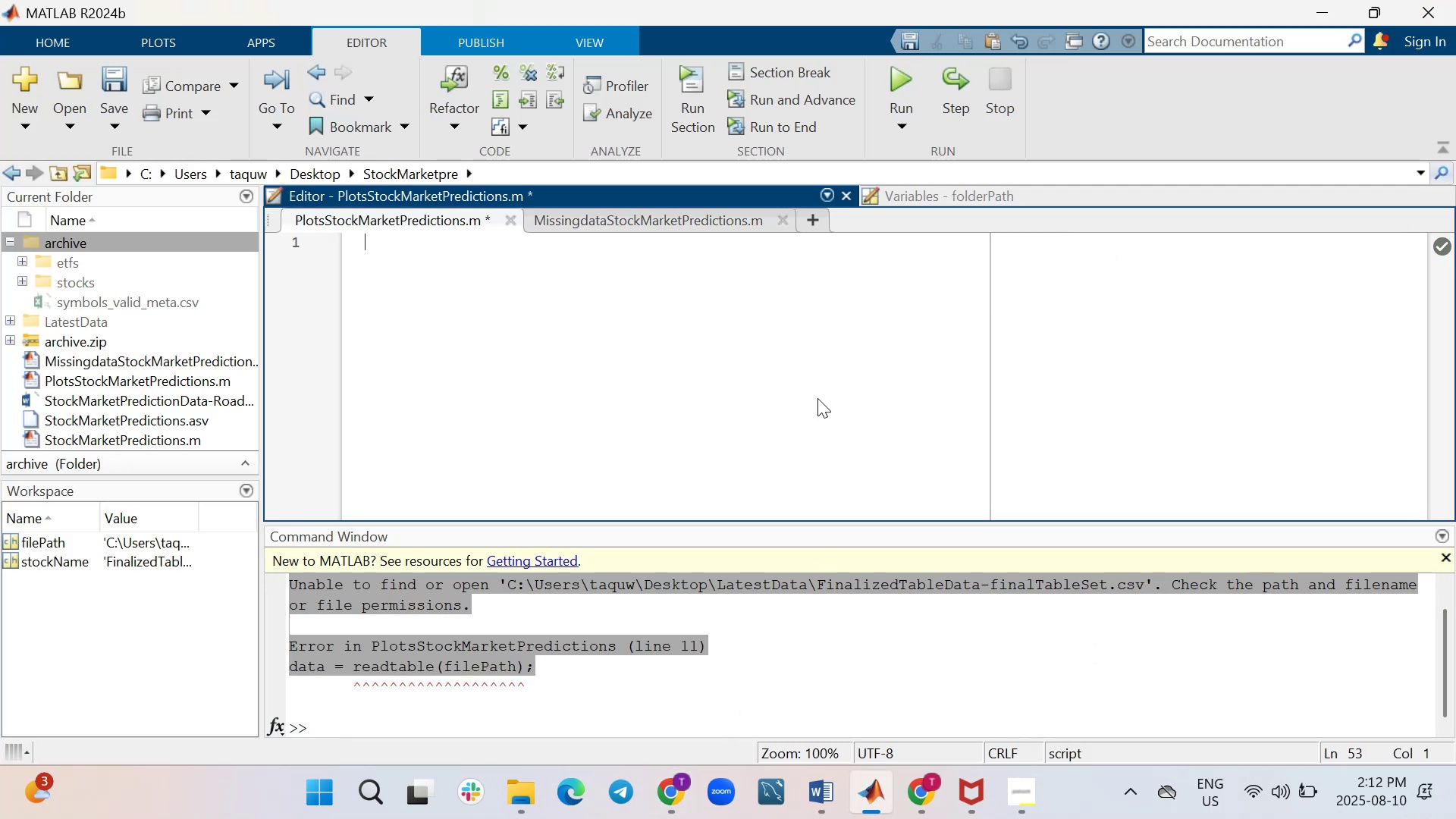 
key(Control+ControlLeft)
 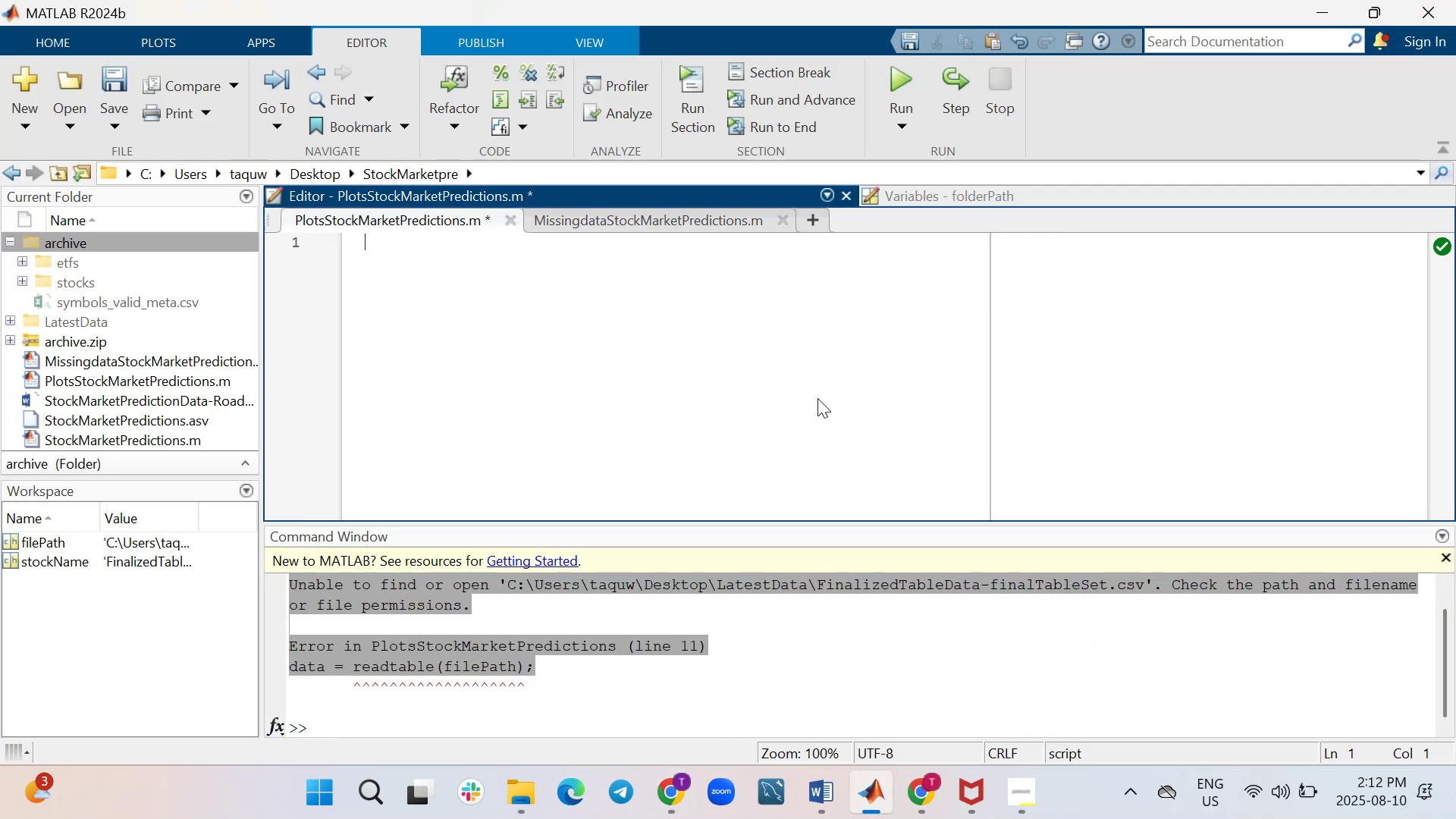 
key(Control+V)
 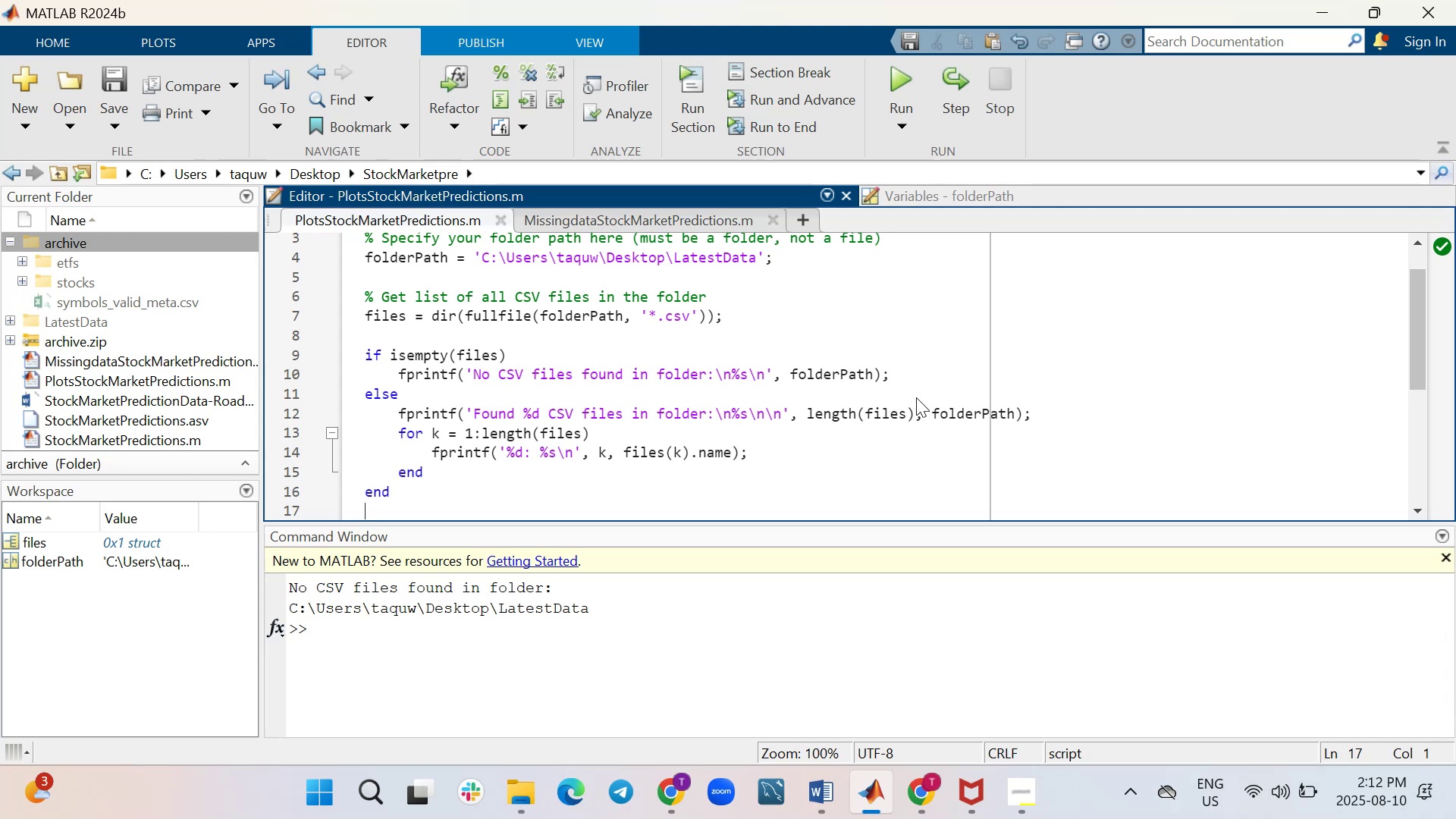 
wait(6.98)
 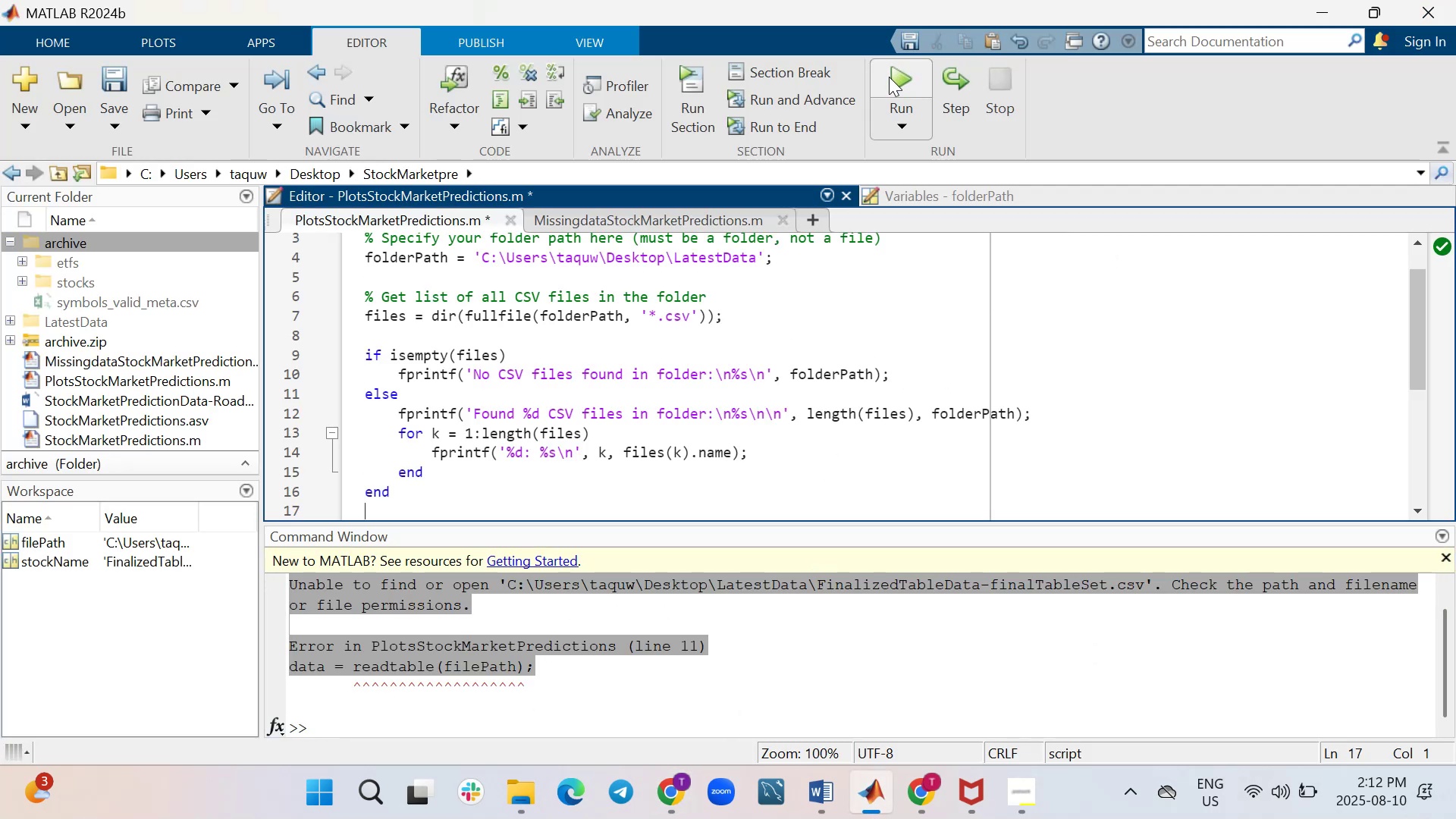 
scroll: coordinate [893, 378], scroll_direction: up, amount: 3.0
 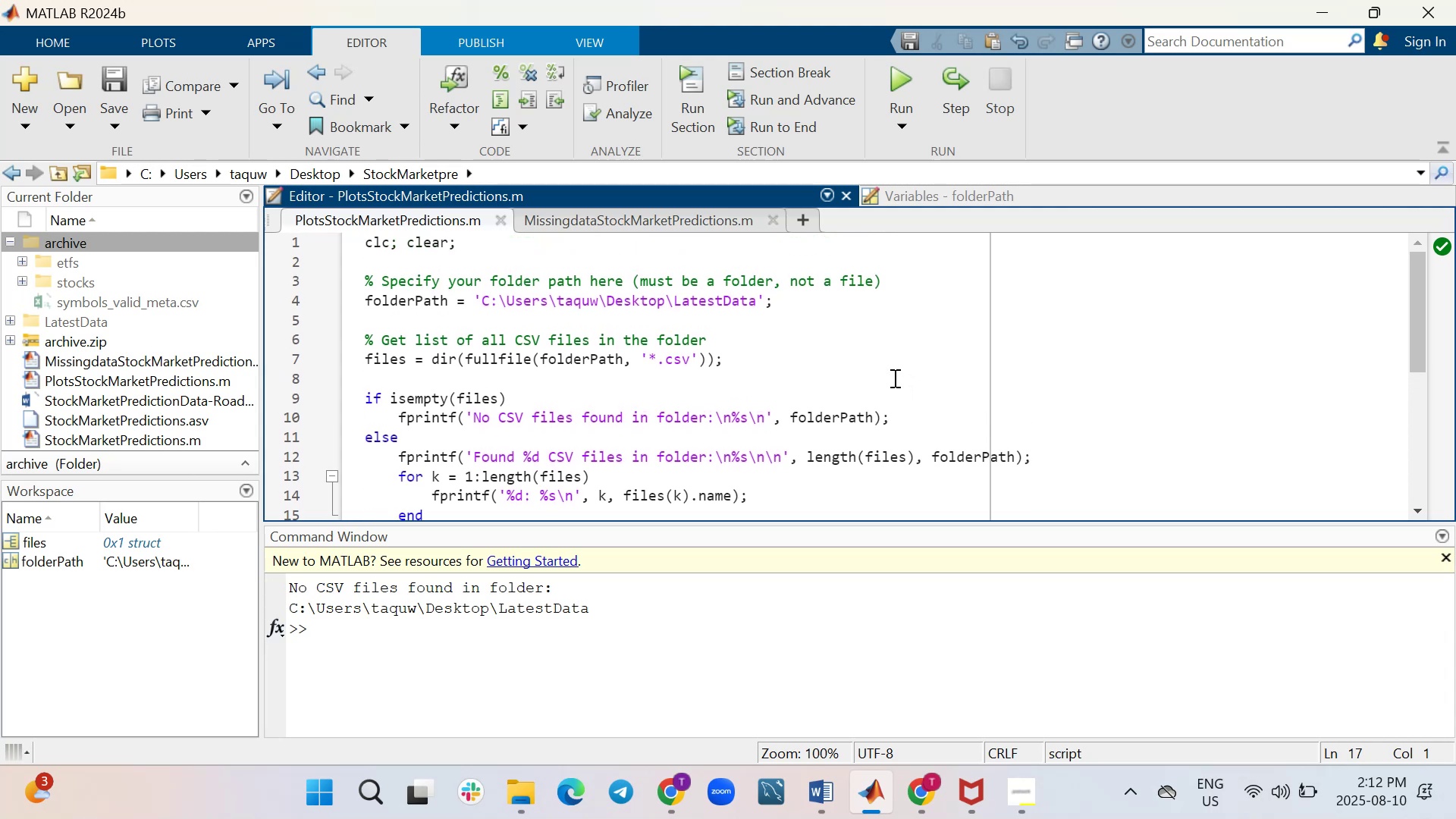 
scroll: coordinate [893, 378], scroll_direction: down, amount: 1.0
 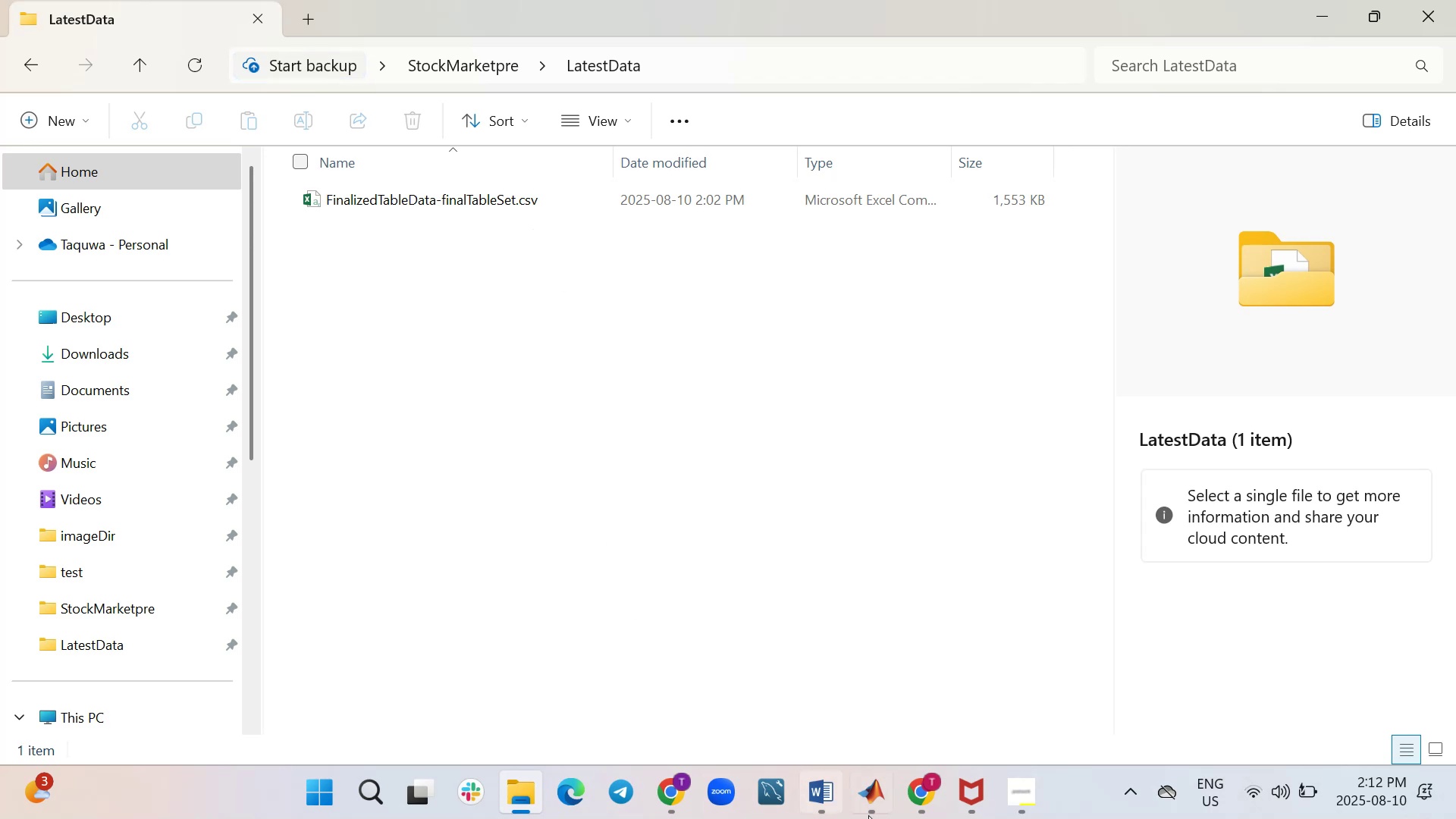 
wait(20.79)
 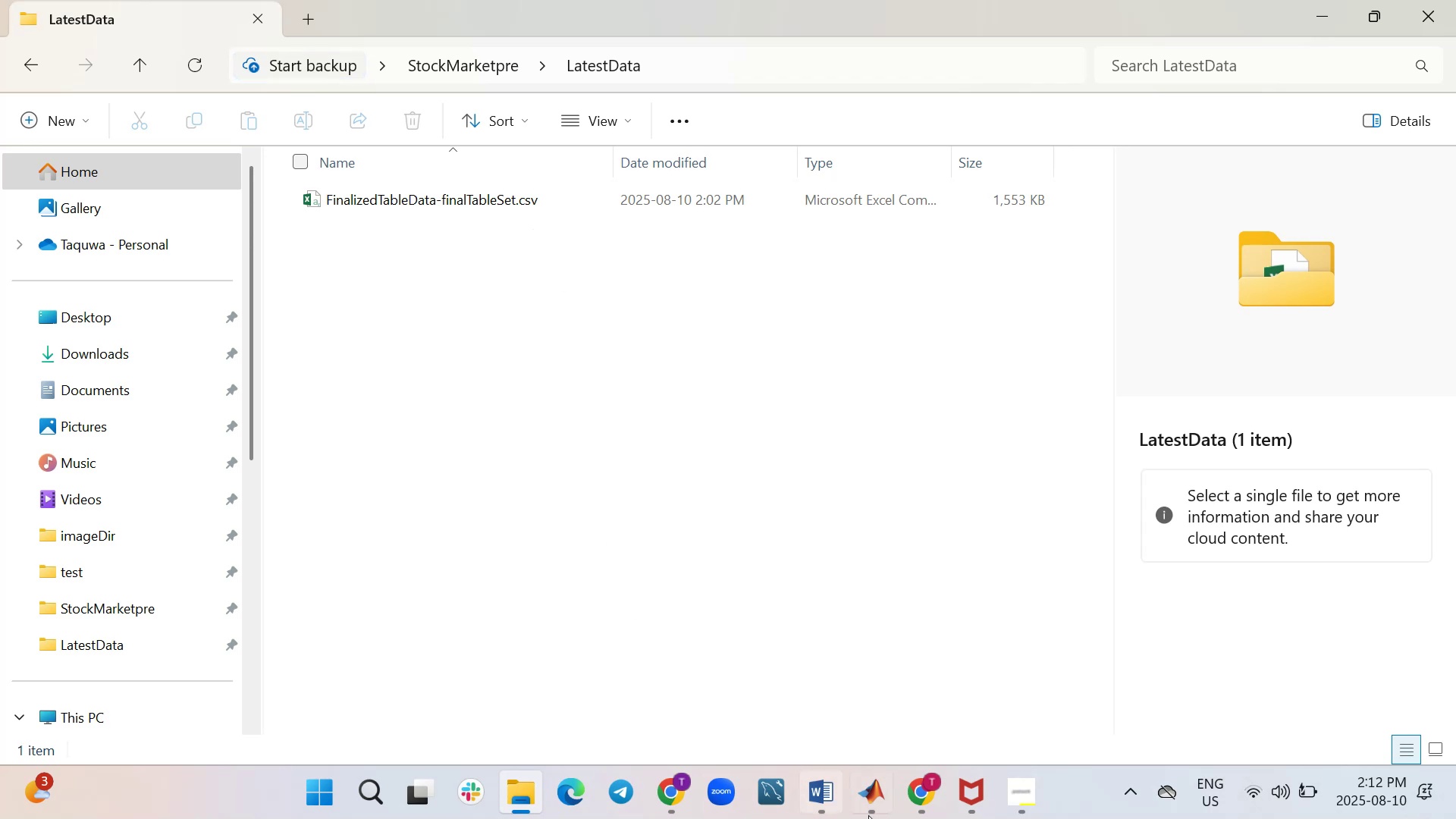 
left_click_drag(start_coordinate=[607, 614], to_coordinate=[268, 594])
 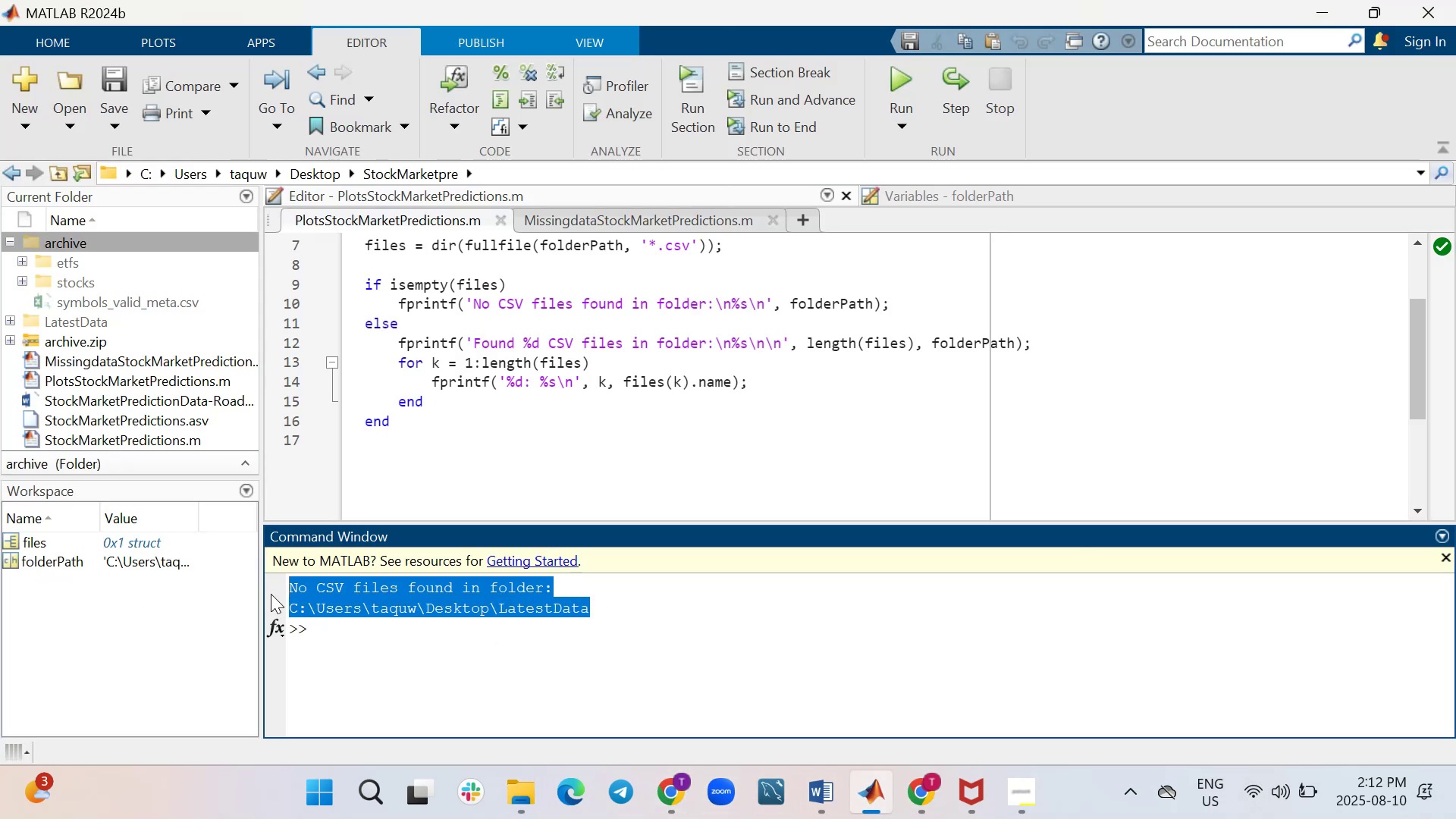 
key(Control+C)
 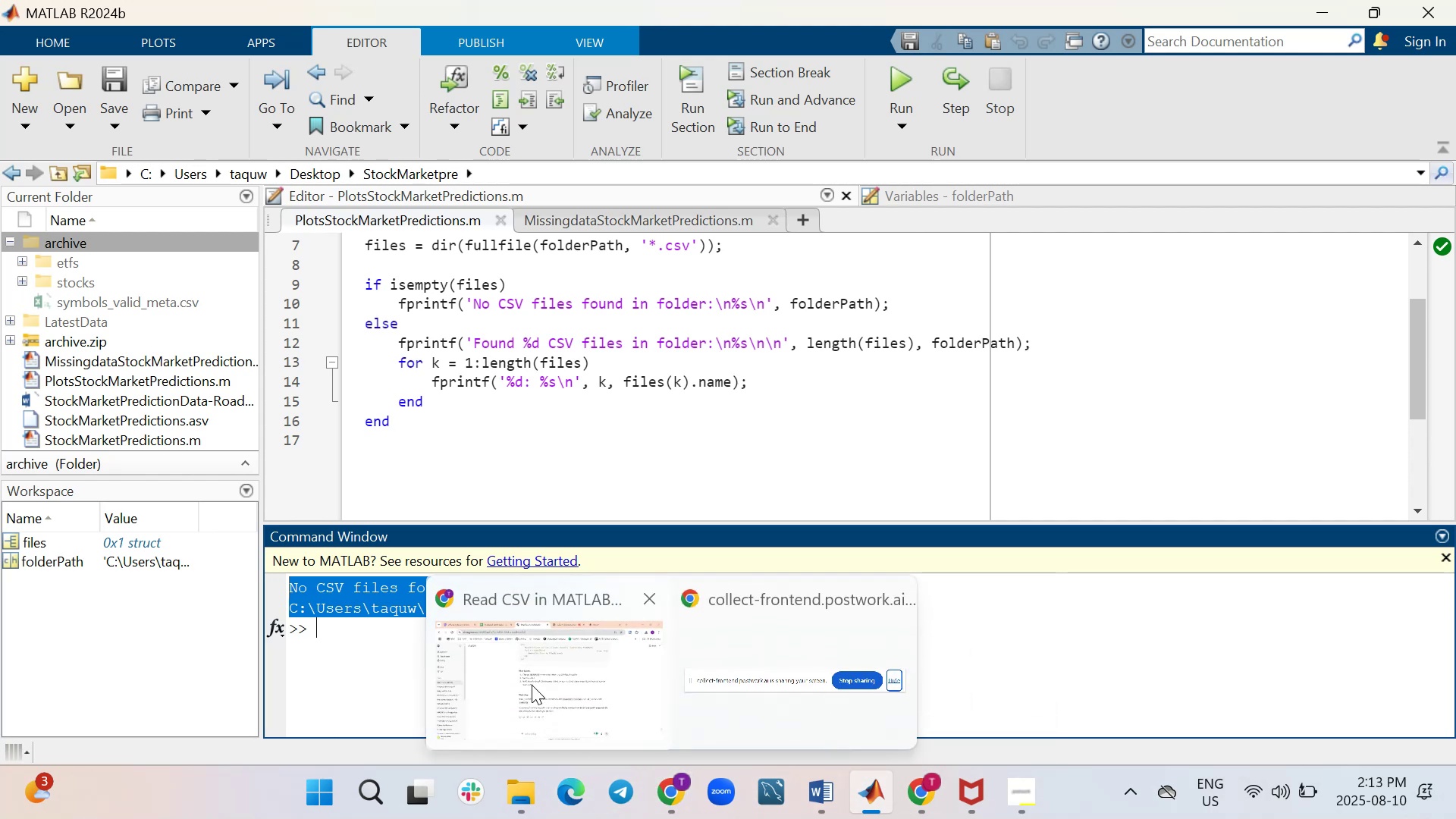 
wait(5.6)
 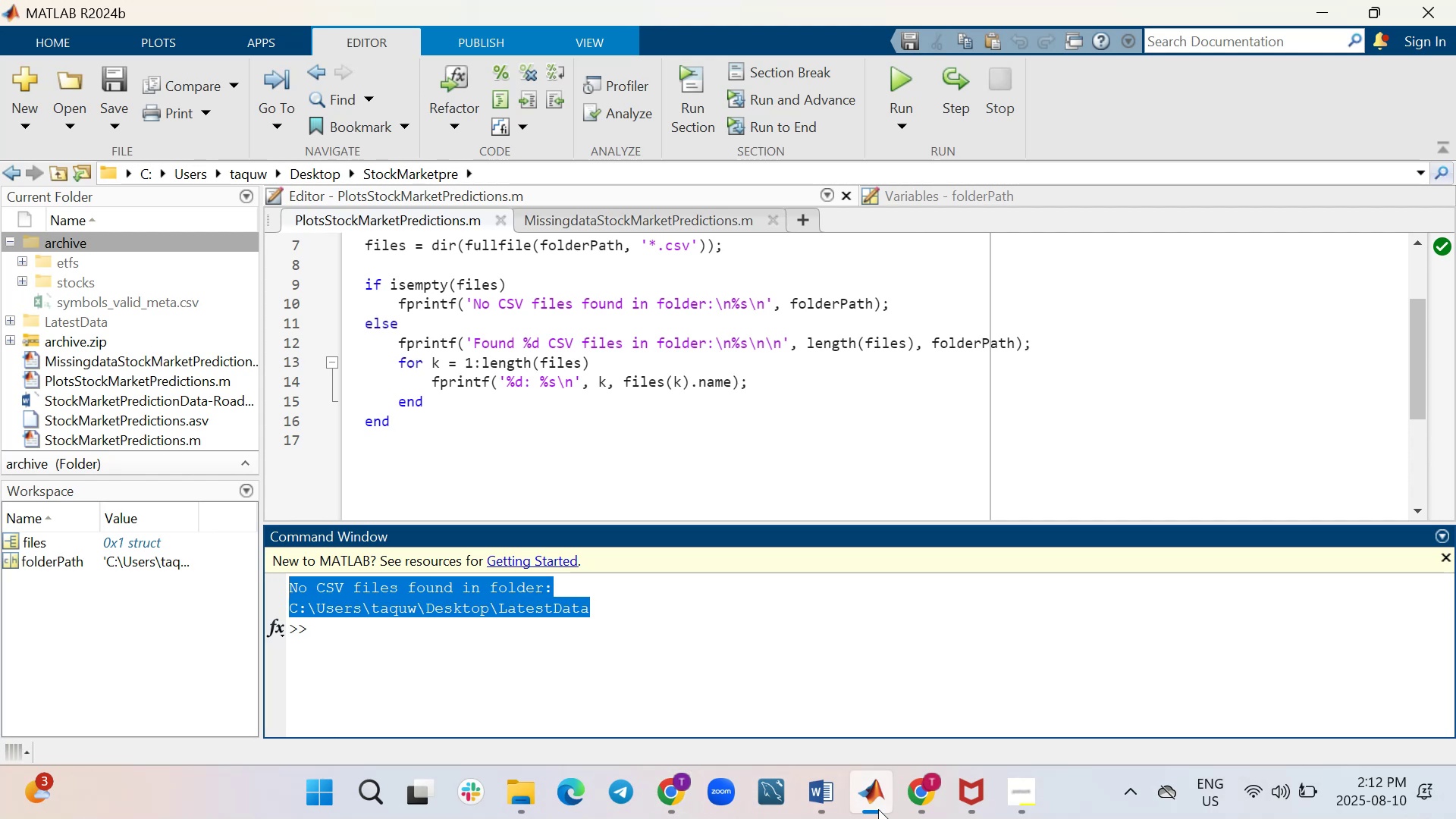 
key(Control+V)
 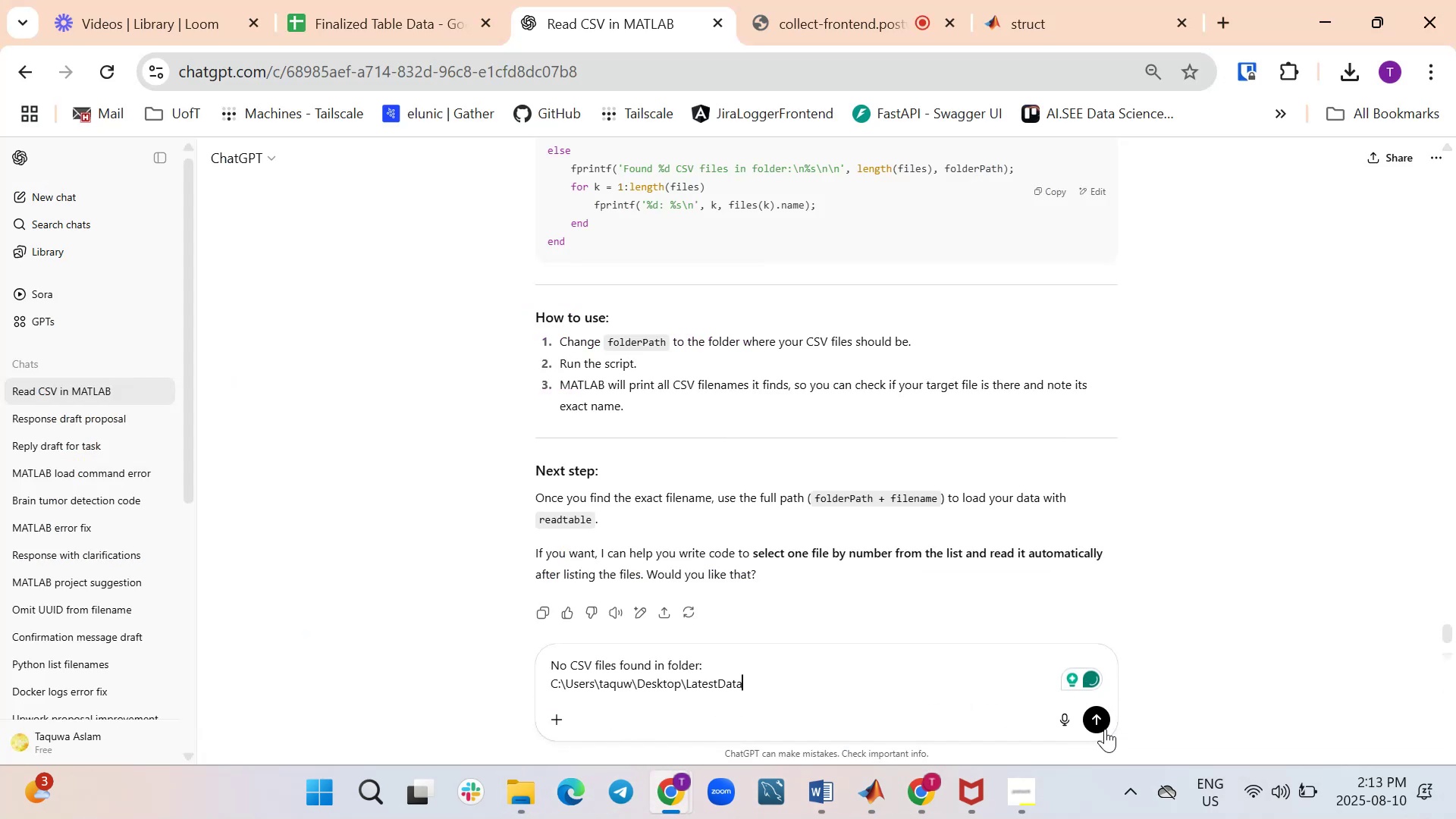 
left_click([1102, 725])
 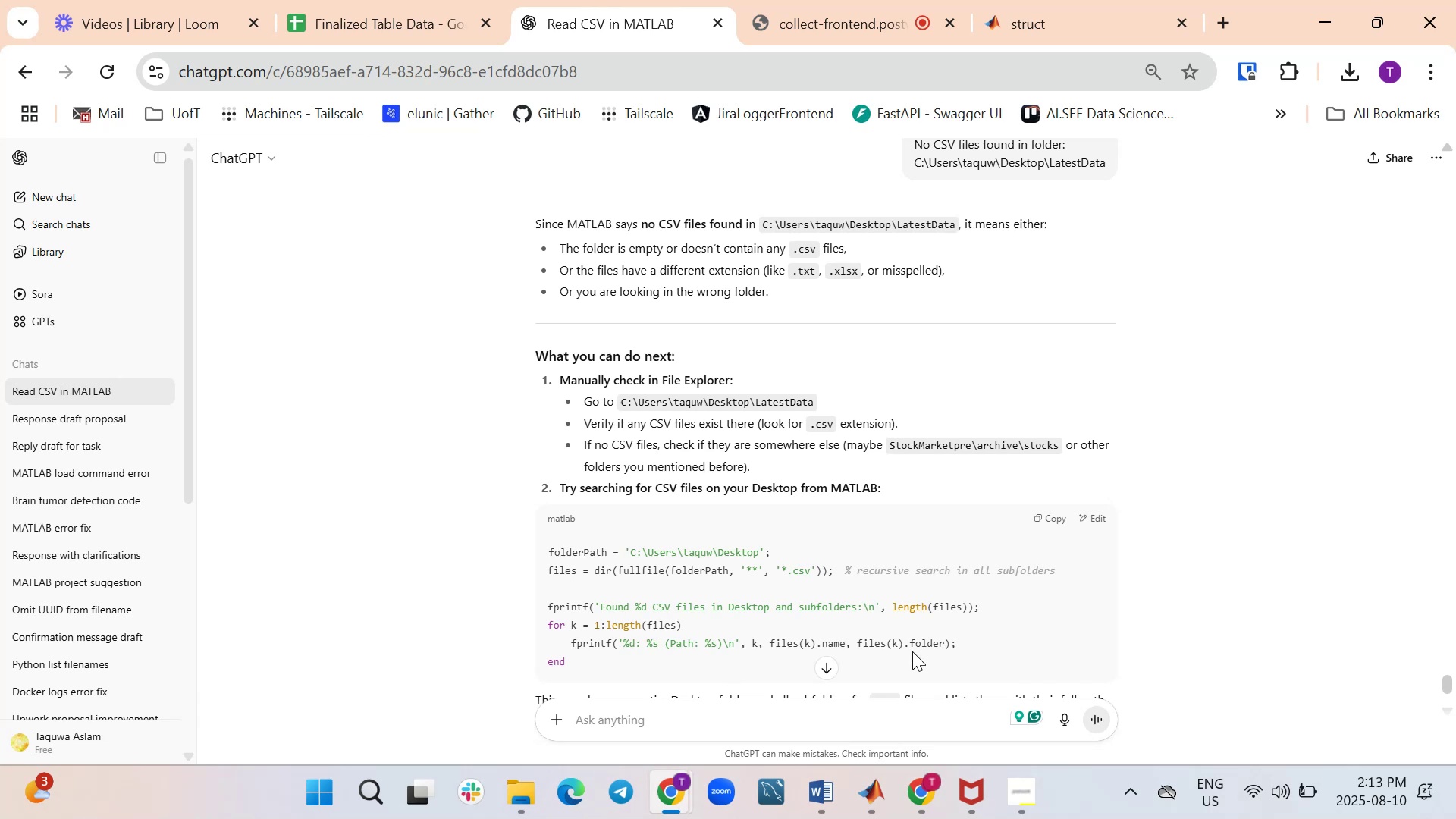 
wait(18.73)
 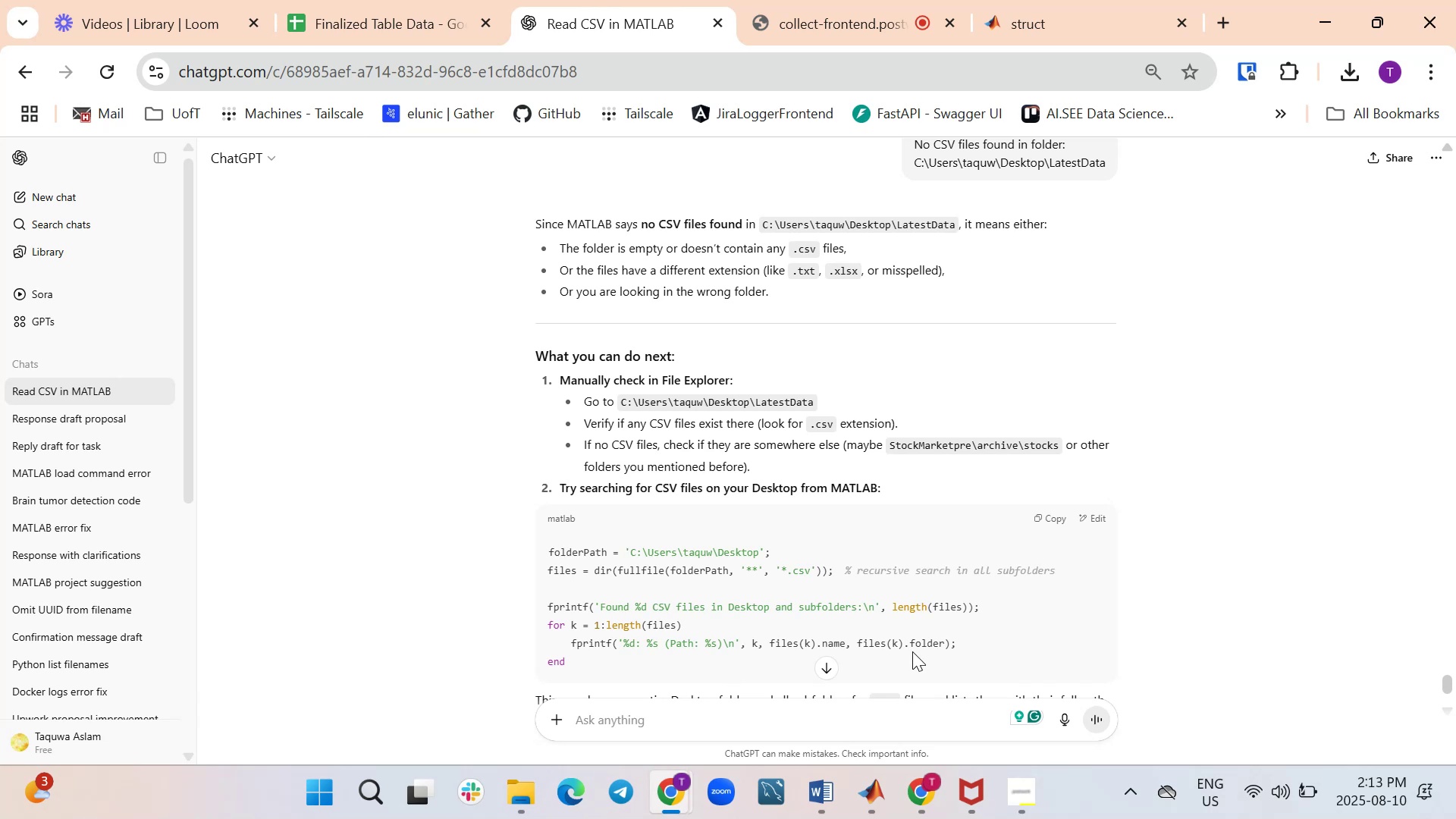 
scroll: coordinate [905, 582], scroll_direction: down, amount: 1.0
 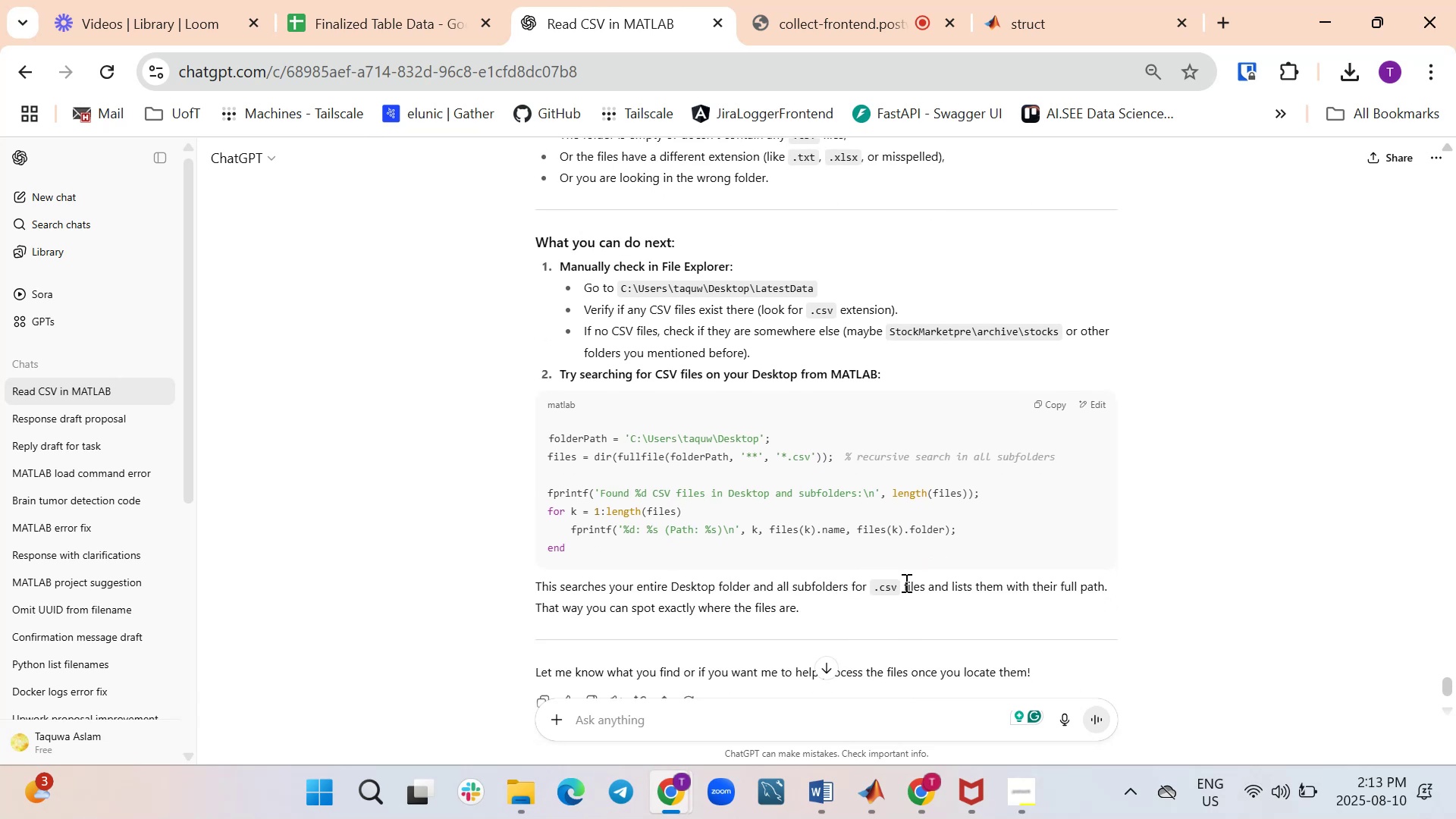 
scroll: coordinate [905, 582], scroll_direction: up, amount: 1.0
 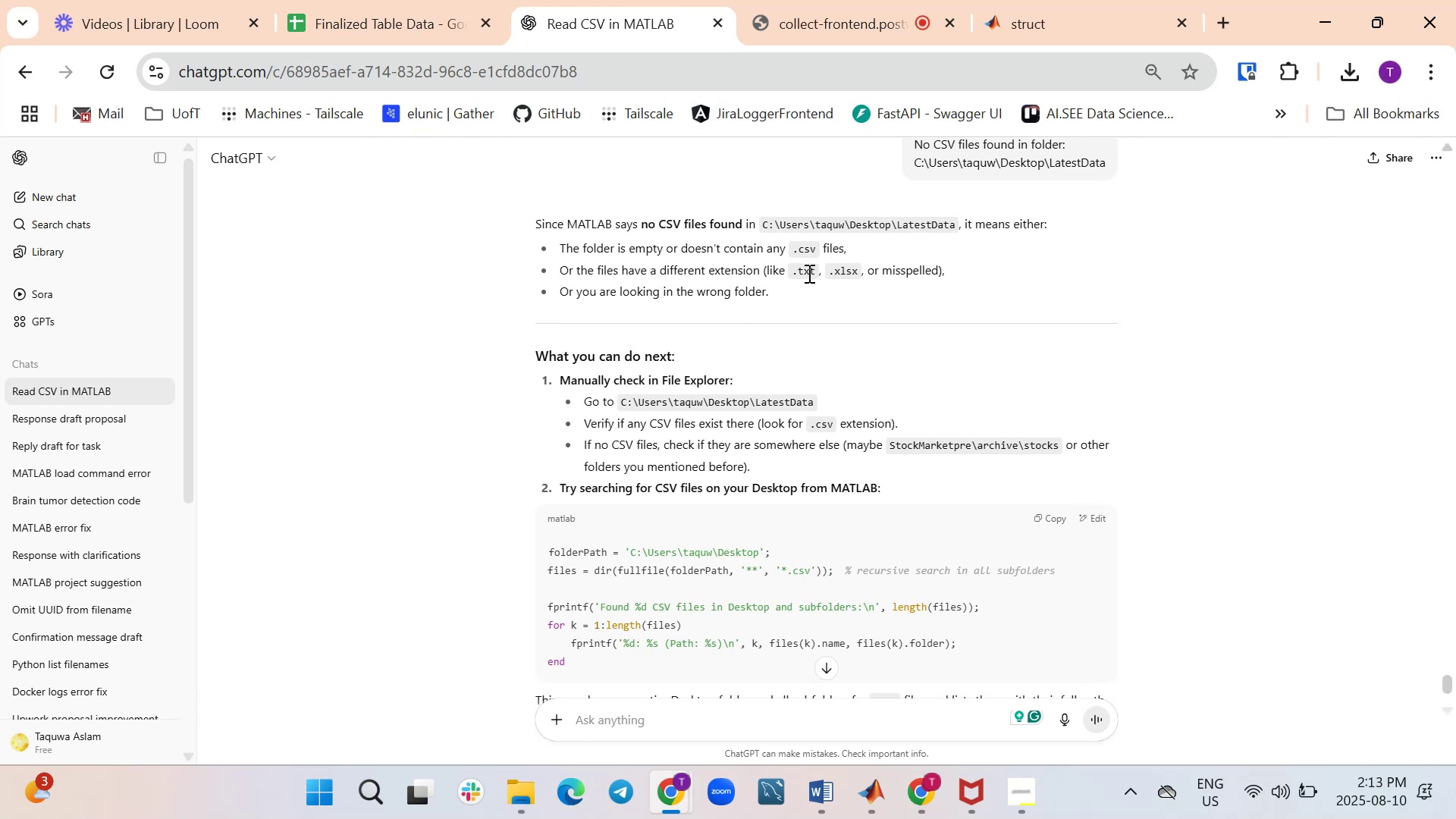 
wait(6.19)
 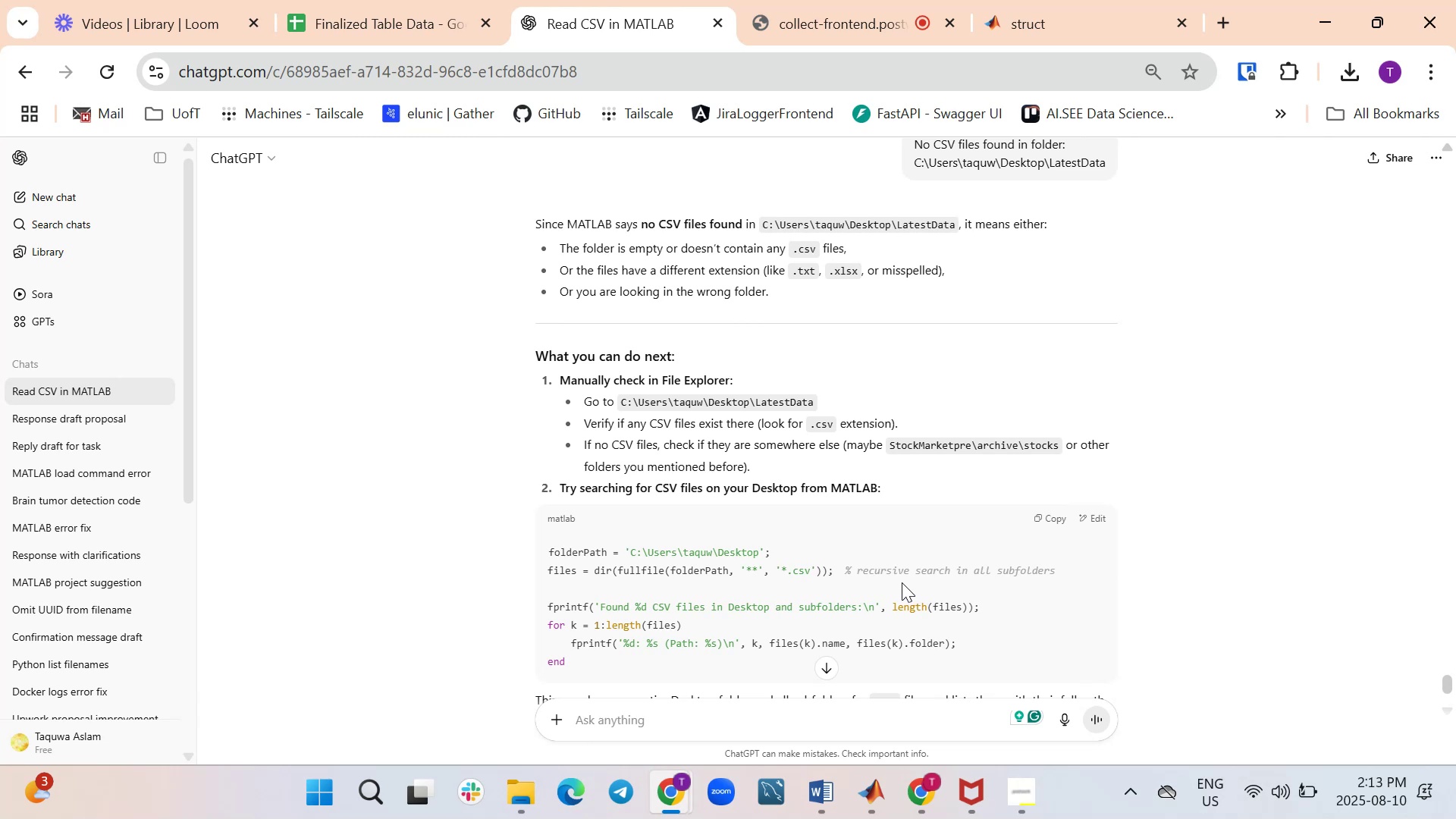 
left_click_drag(start_coordinate=[786, 271], to_coordinate=[860, 275])
 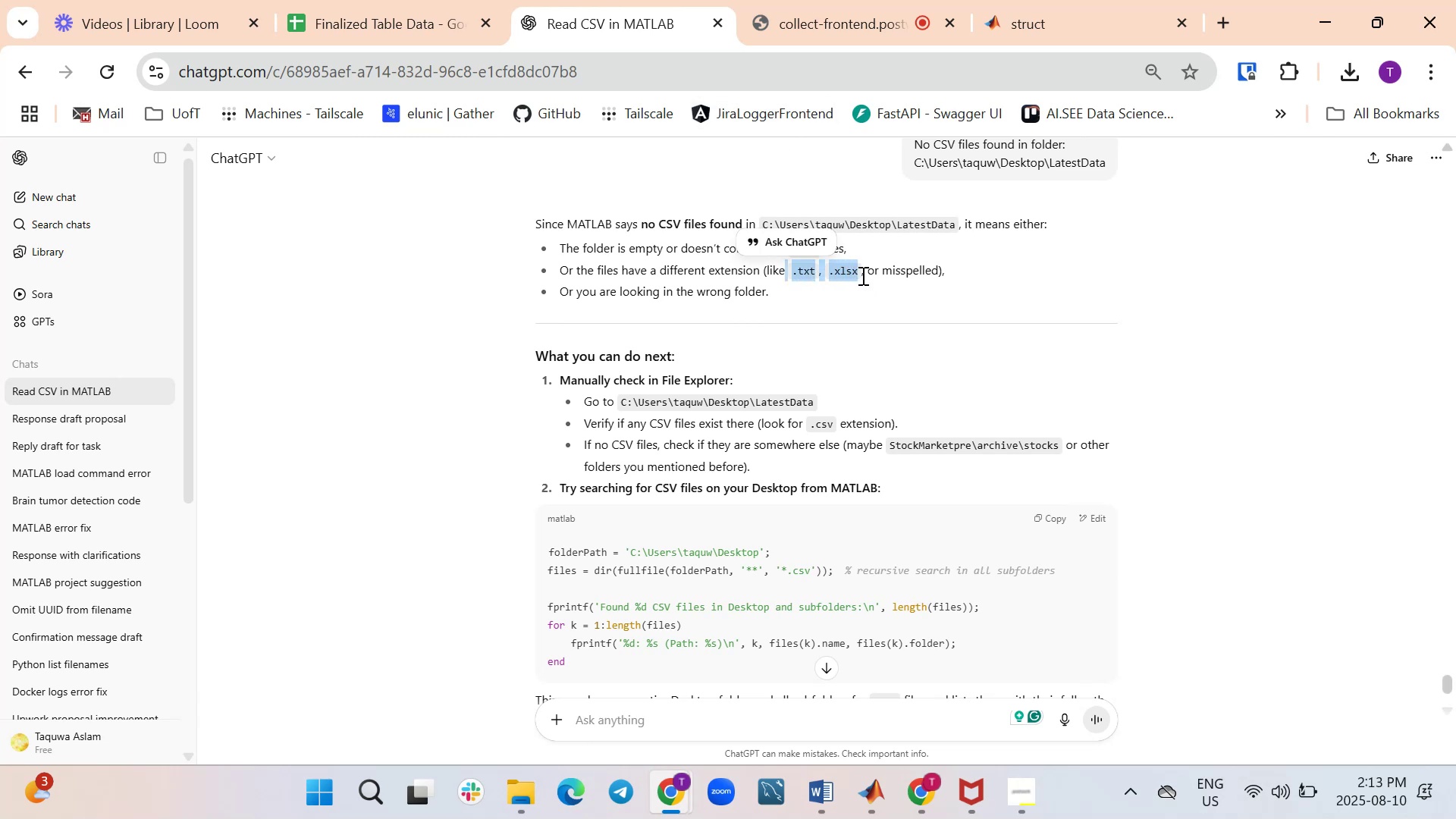 
key(Control+C)
 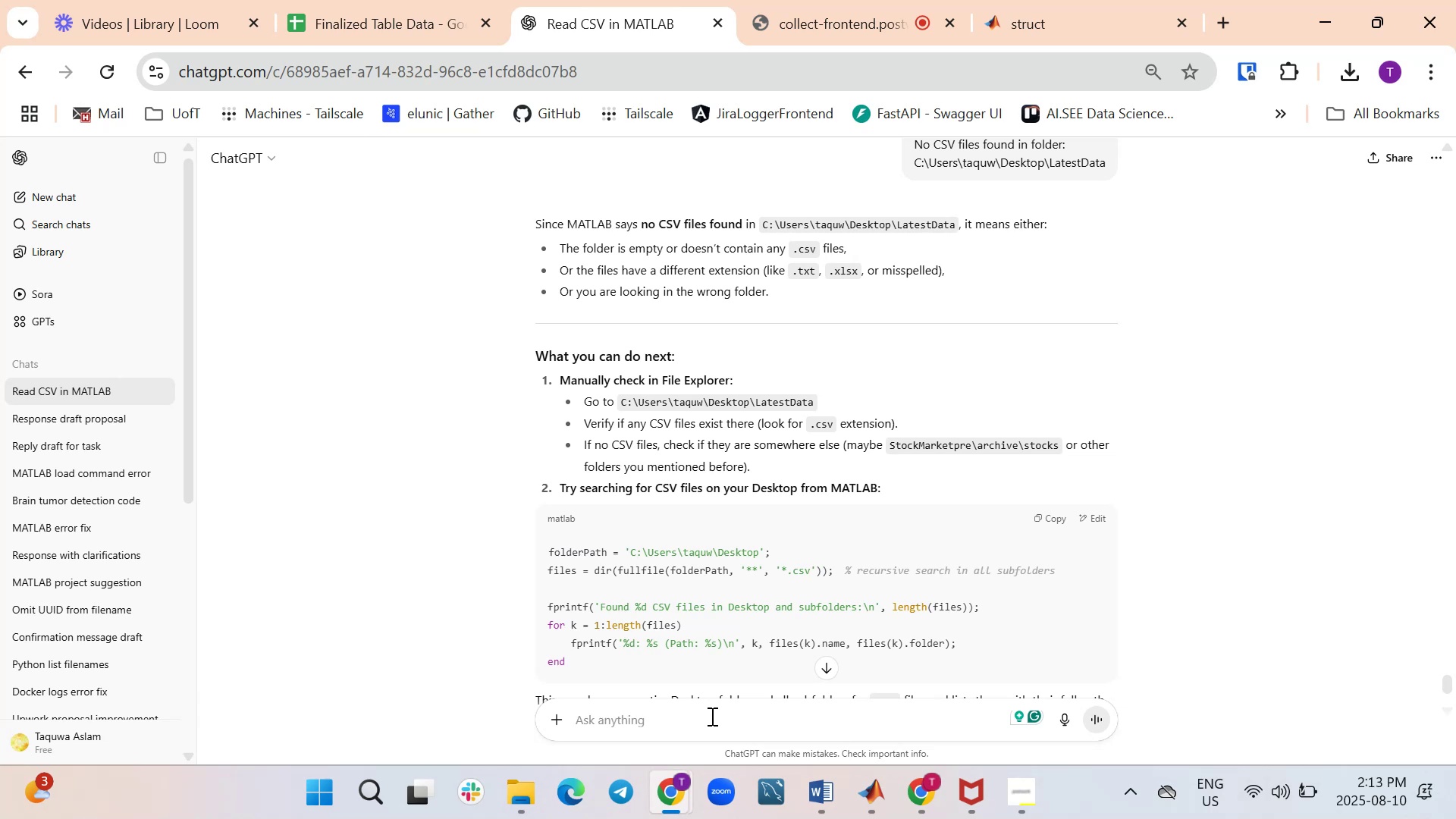 
type(look for )
 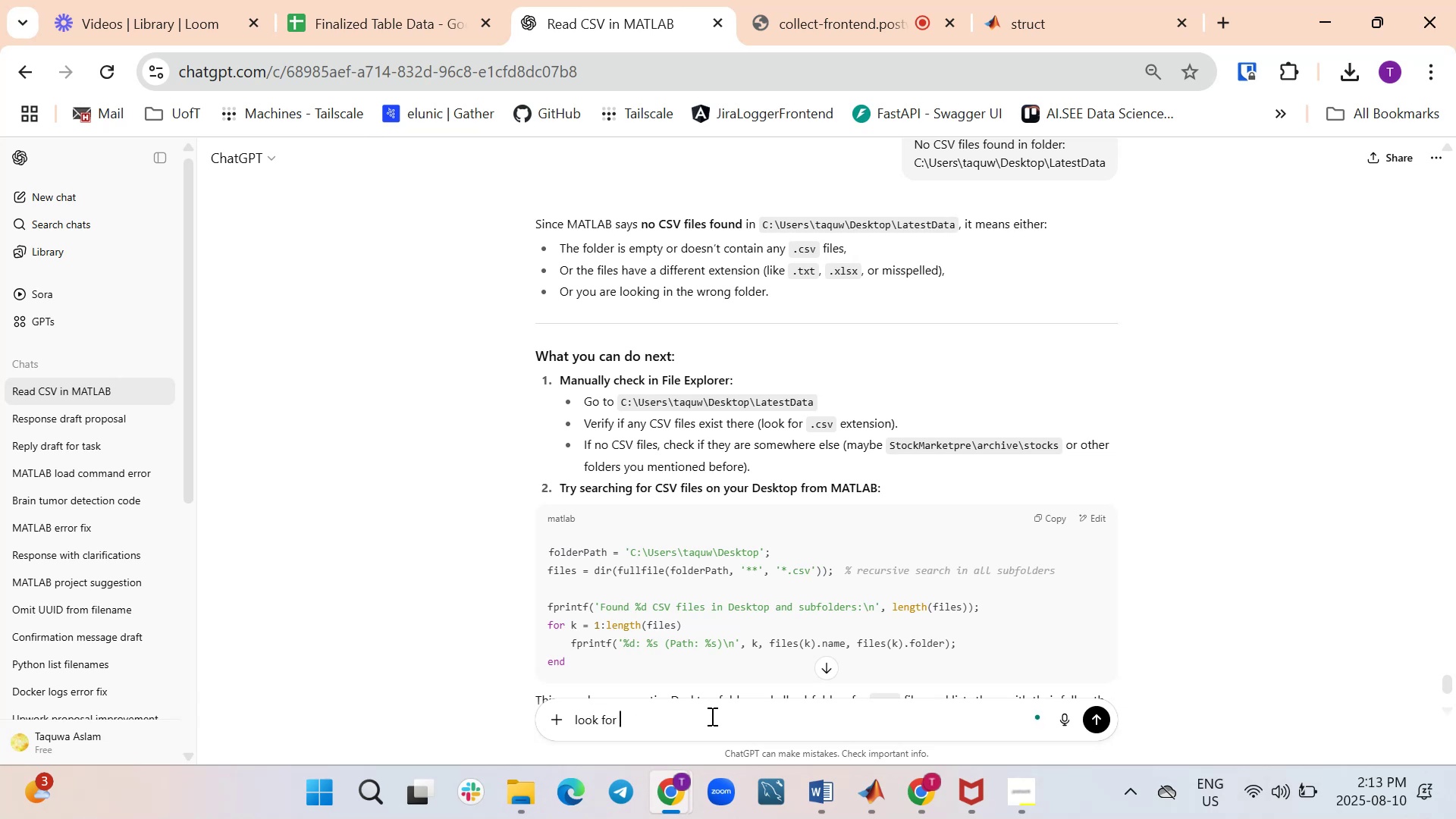 
key(Control+V)
 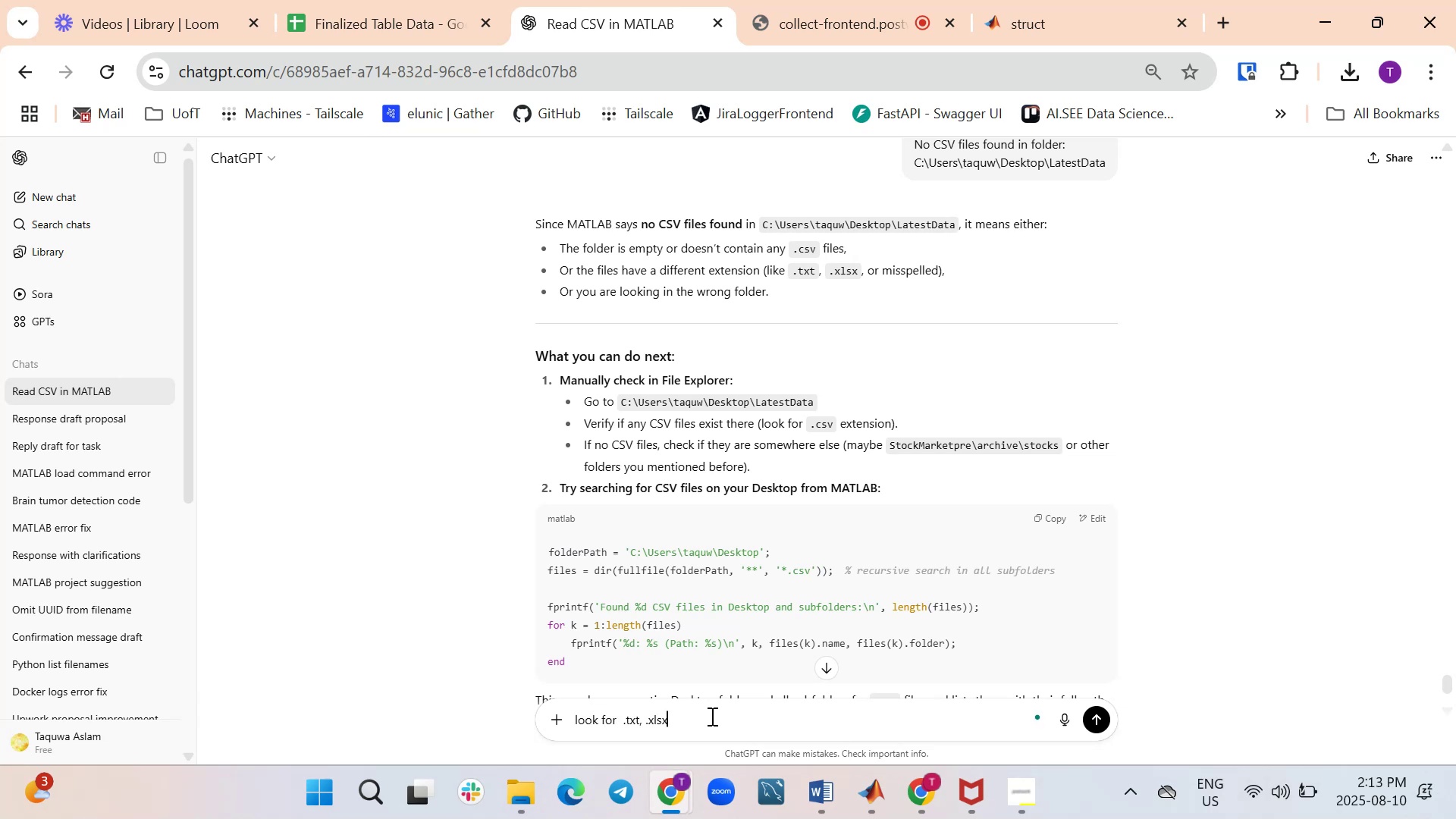 
type( in the folder)
 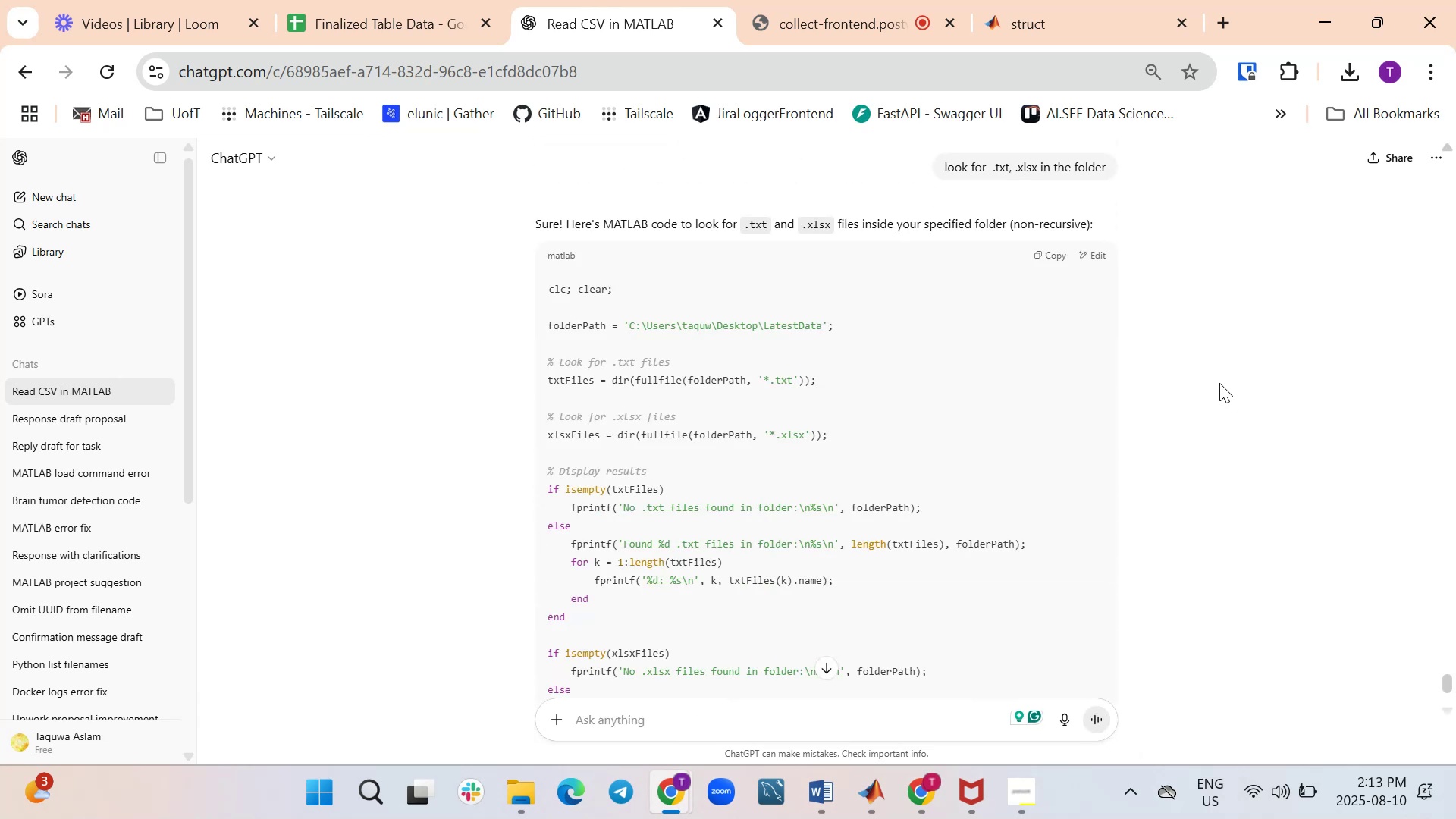 
wait(15.71)
 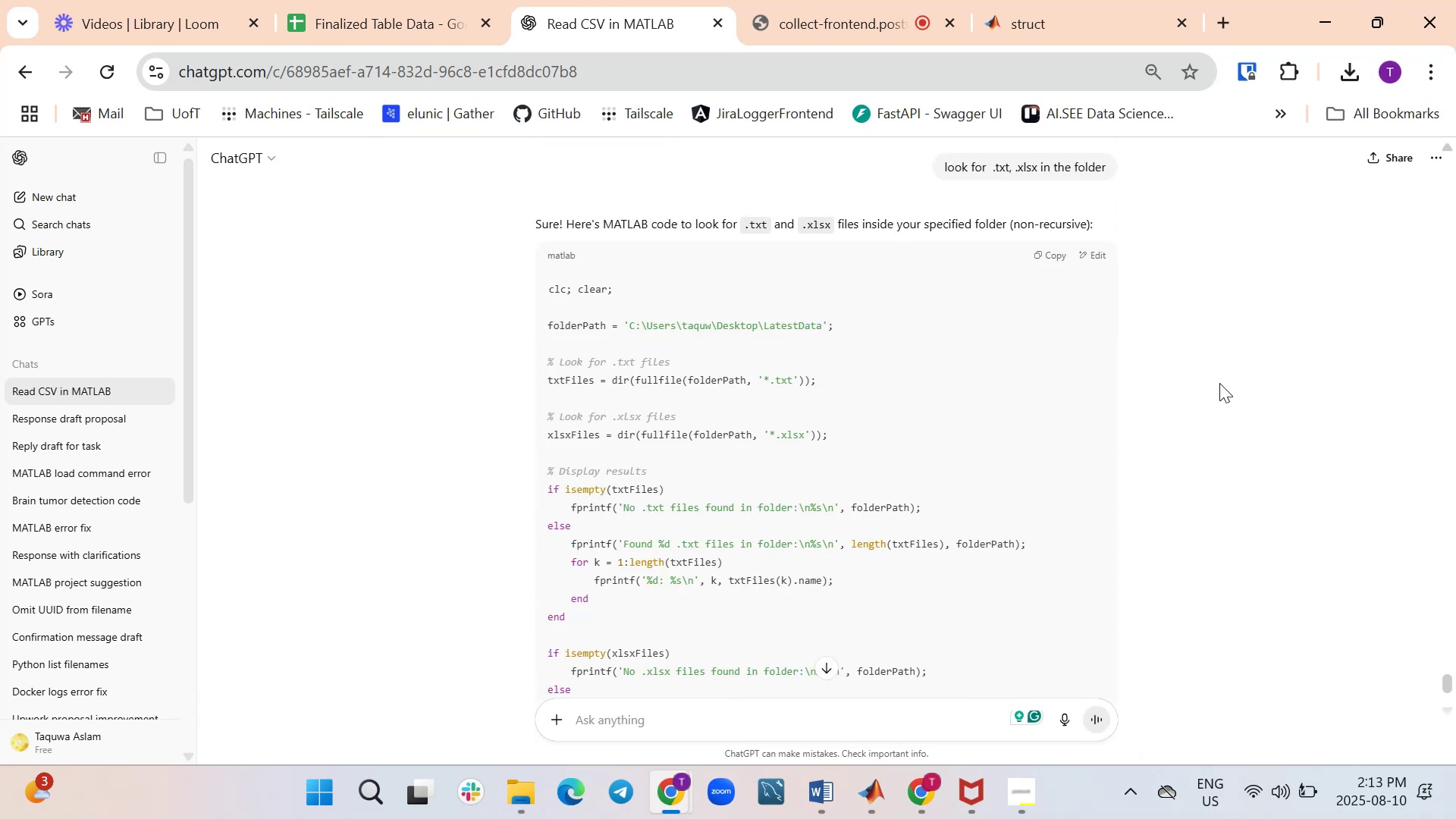 
scroll: coordinate [951, 433], scroll_direction: down, amount: 1.0
 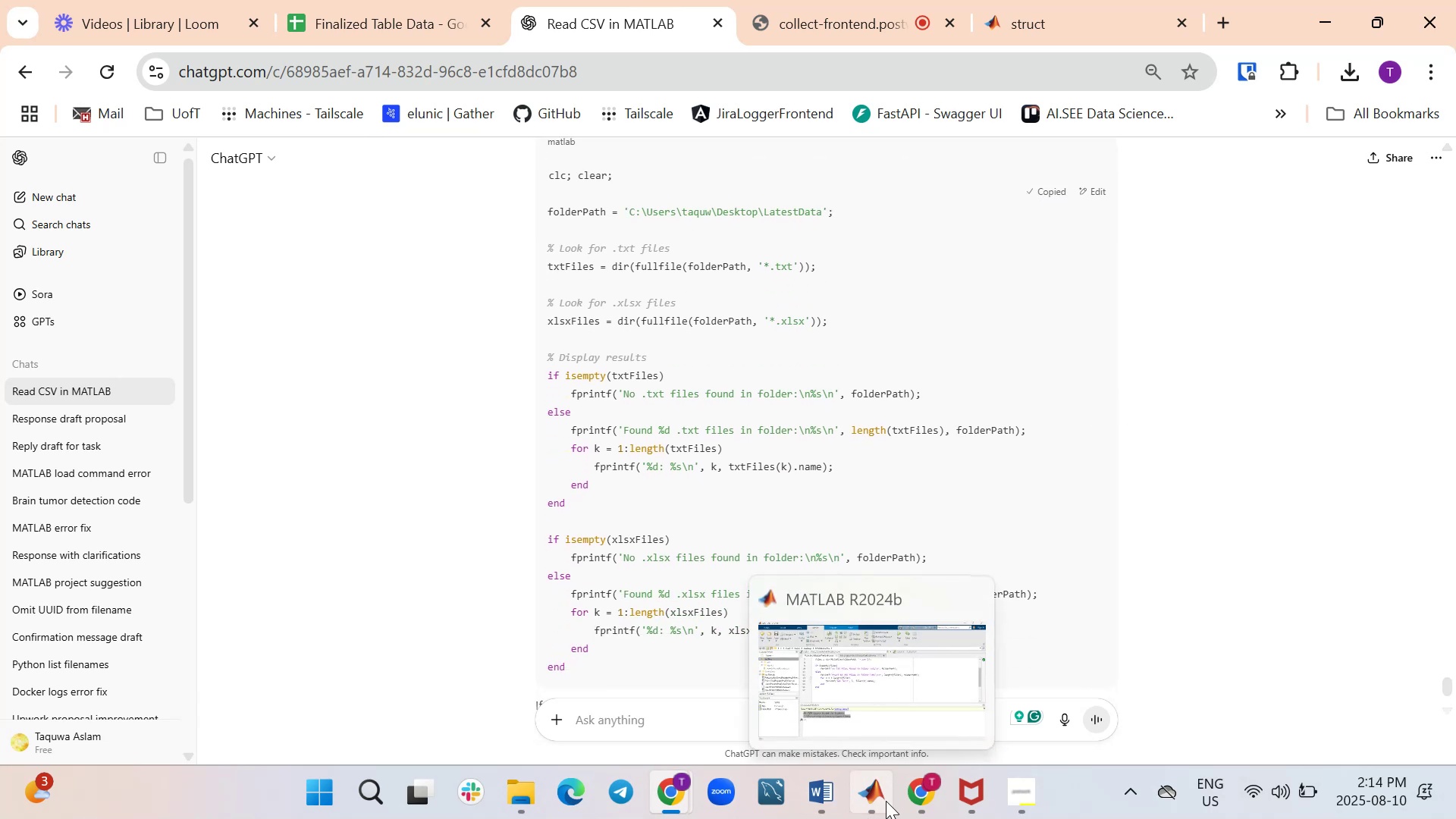 
wait(6.74)
 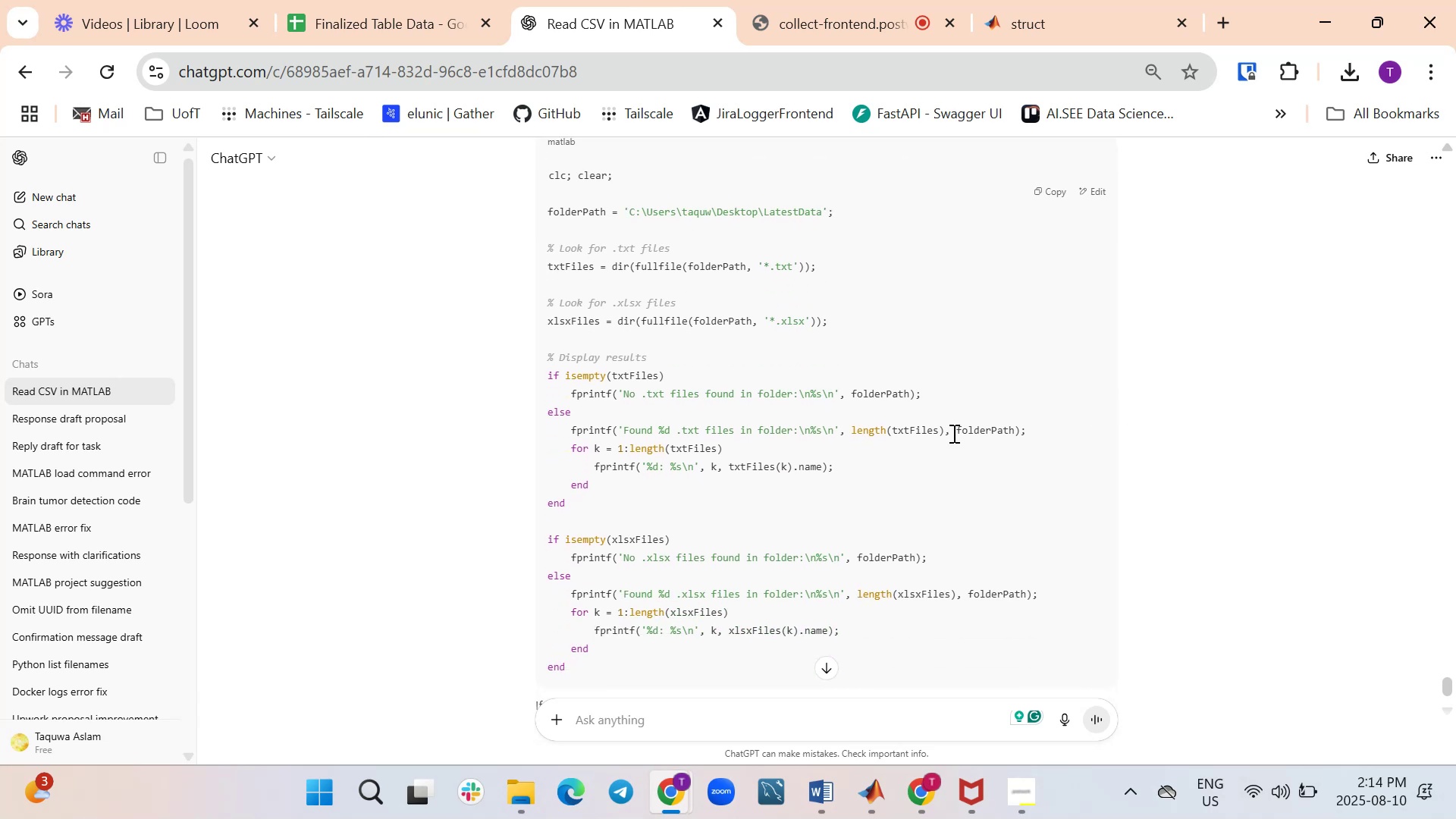 
key(Control+A)
 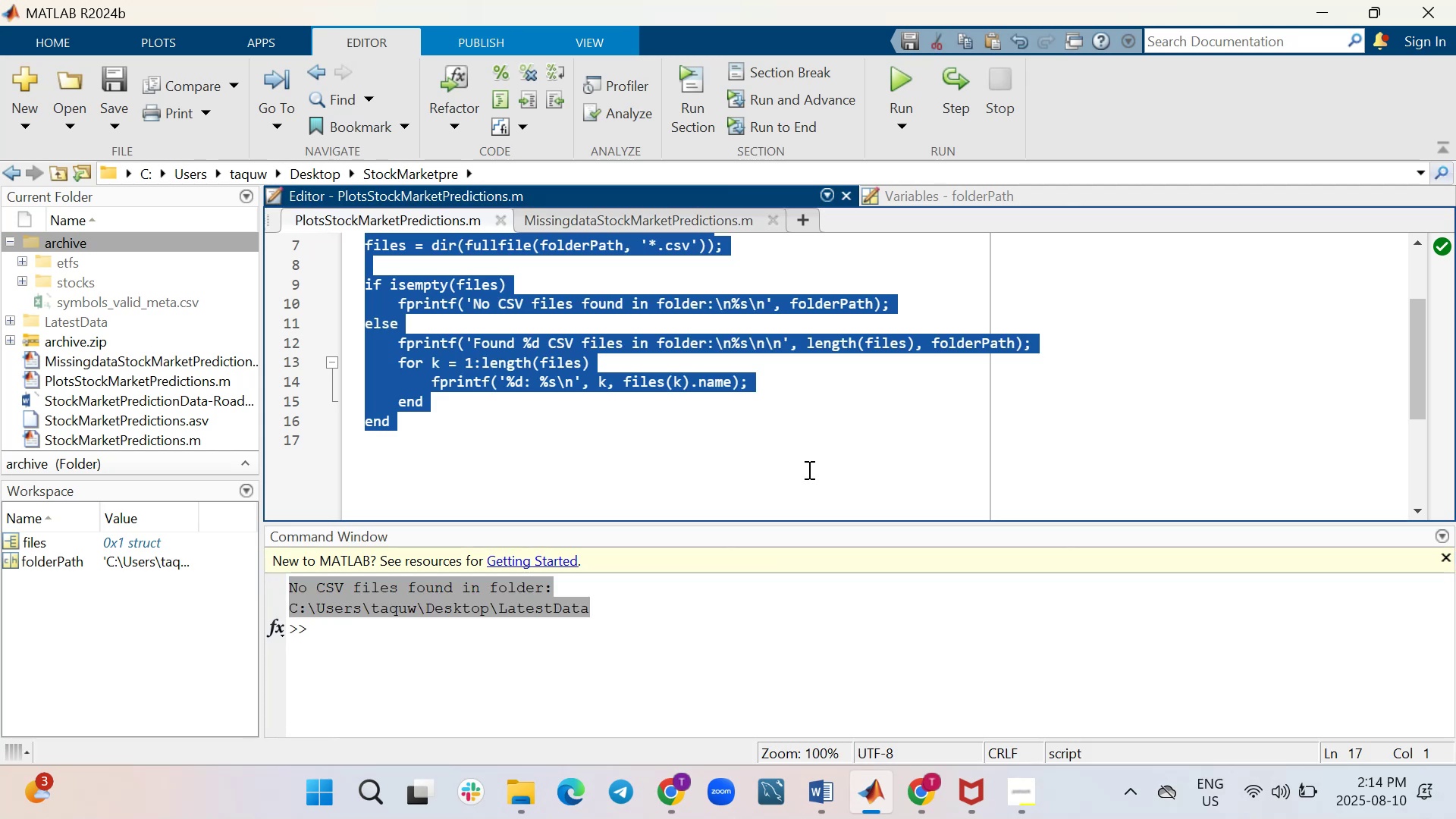 
key(Backspace)
 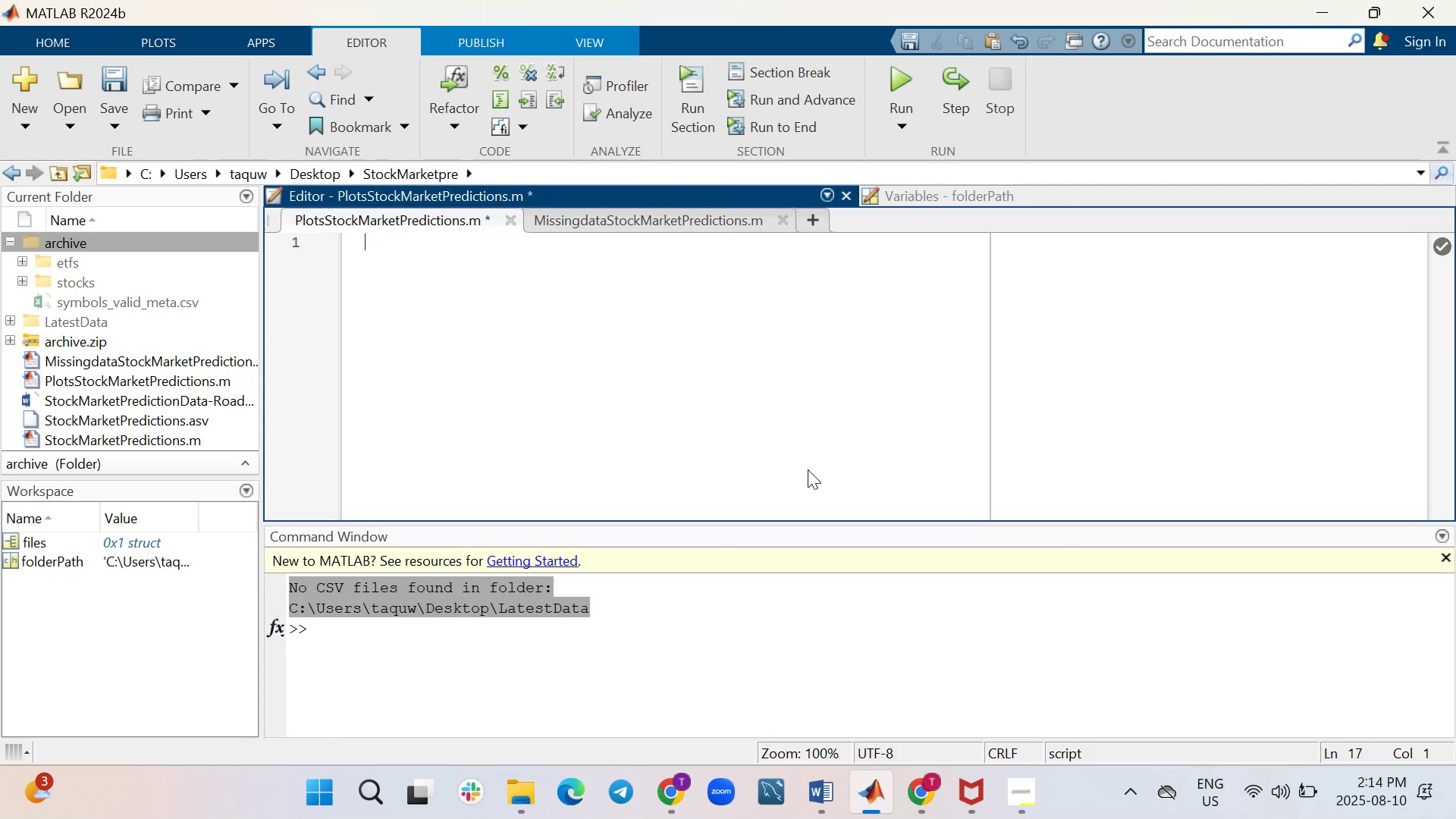 
key(Control+V)
 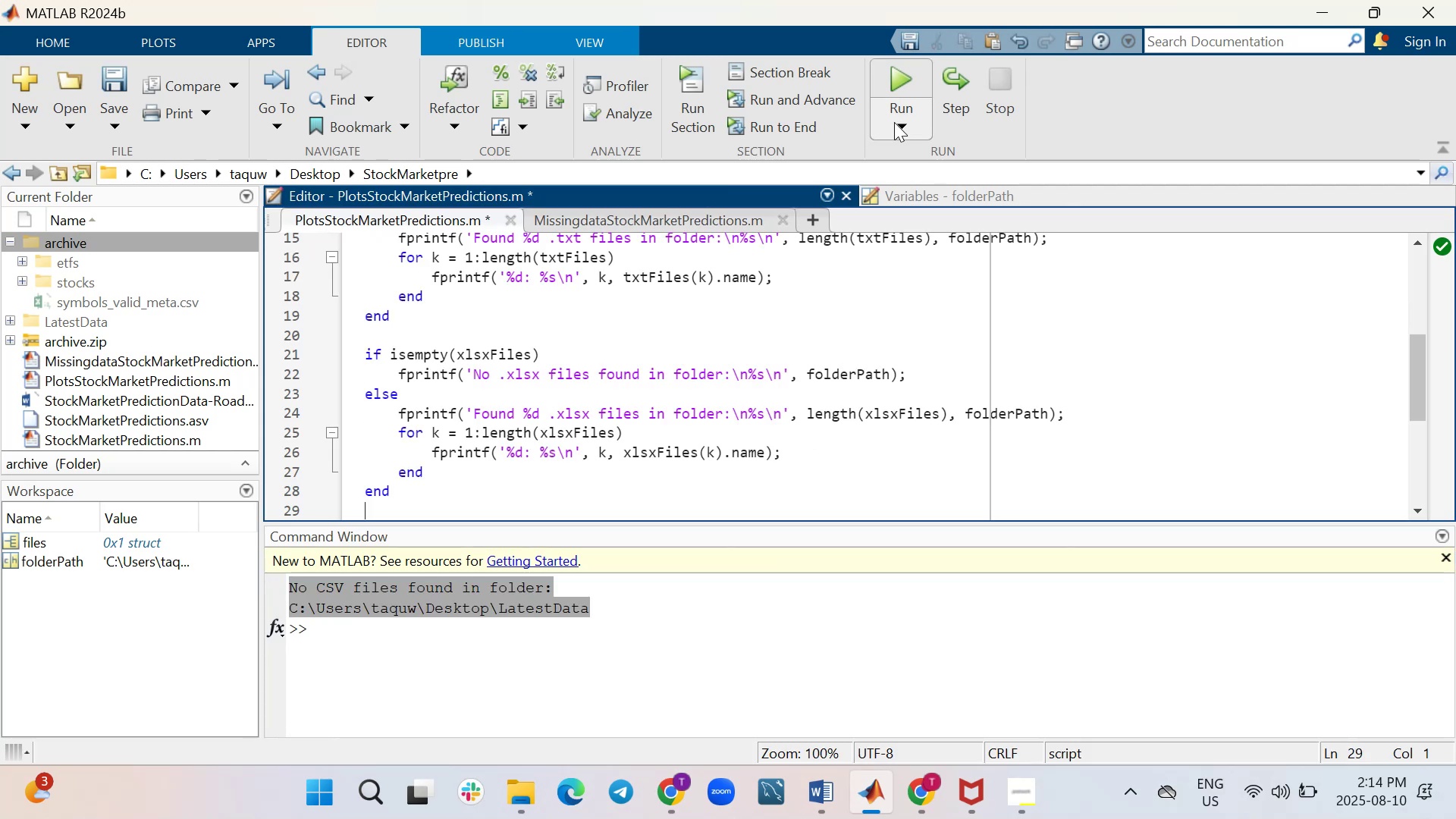 
left_click([901, 87])
 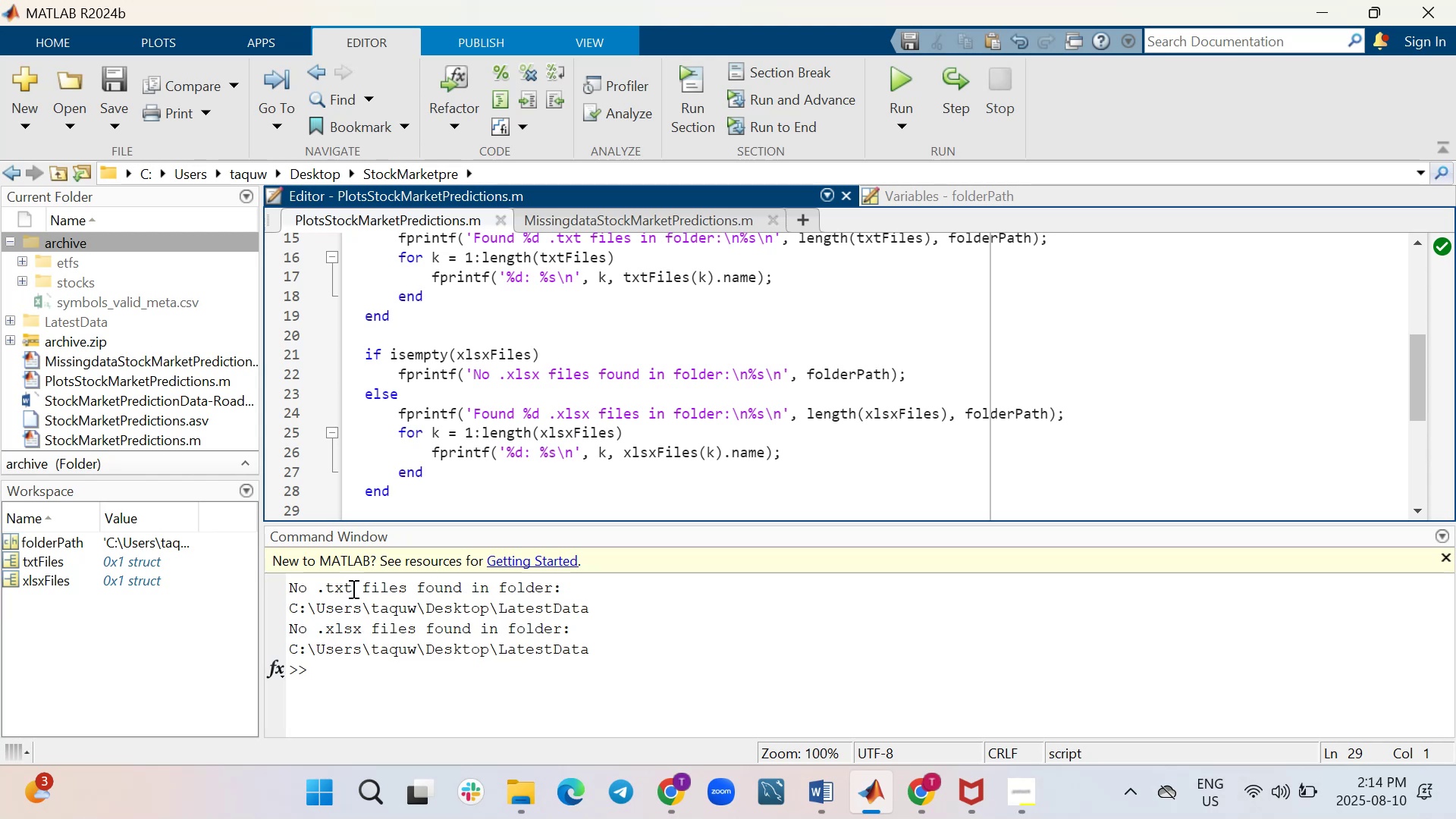 
wait(14.16)
 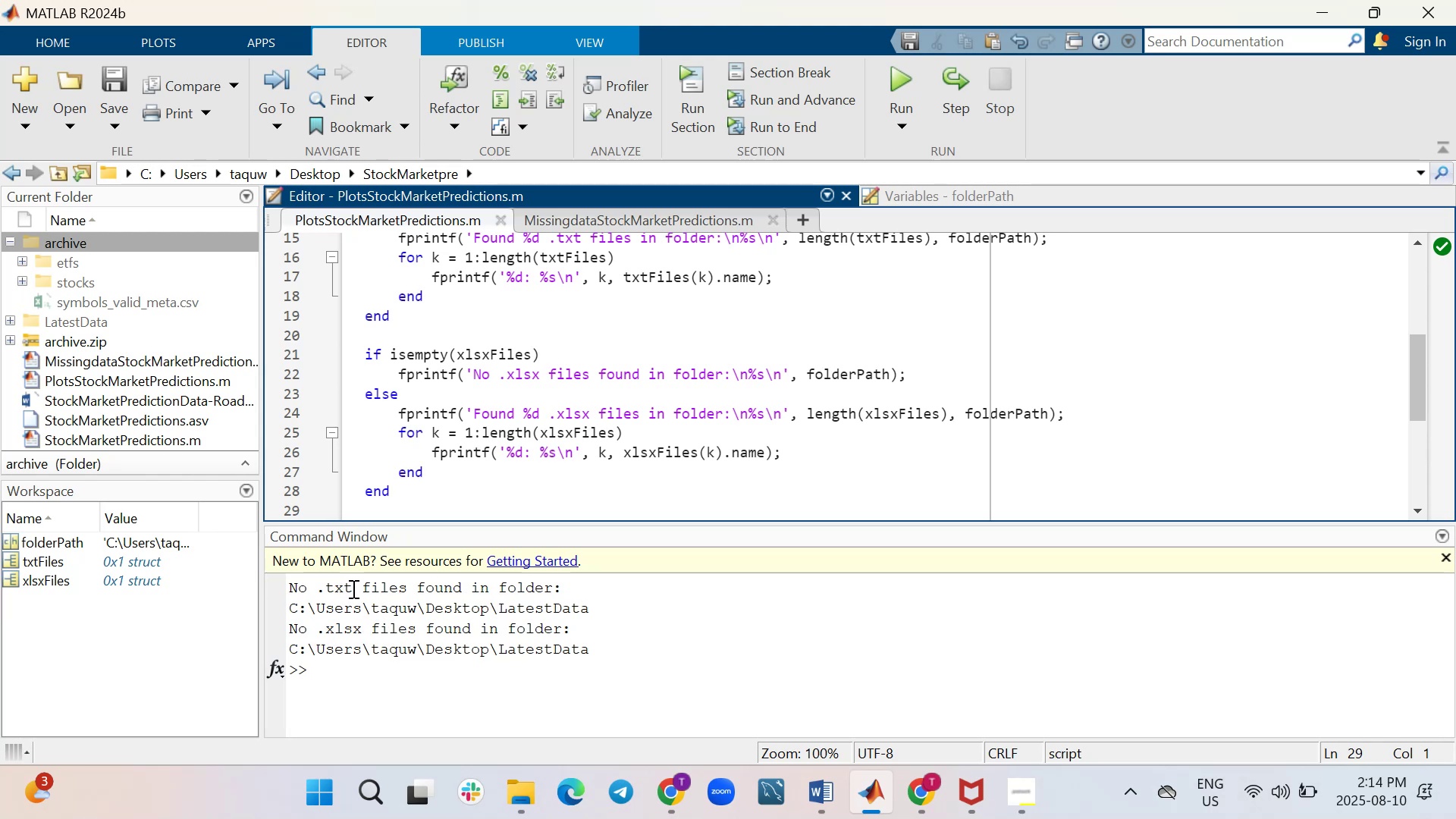 
left_click_drag(start_coordinate=[620, 660], to_coordinate=[417, 624])
 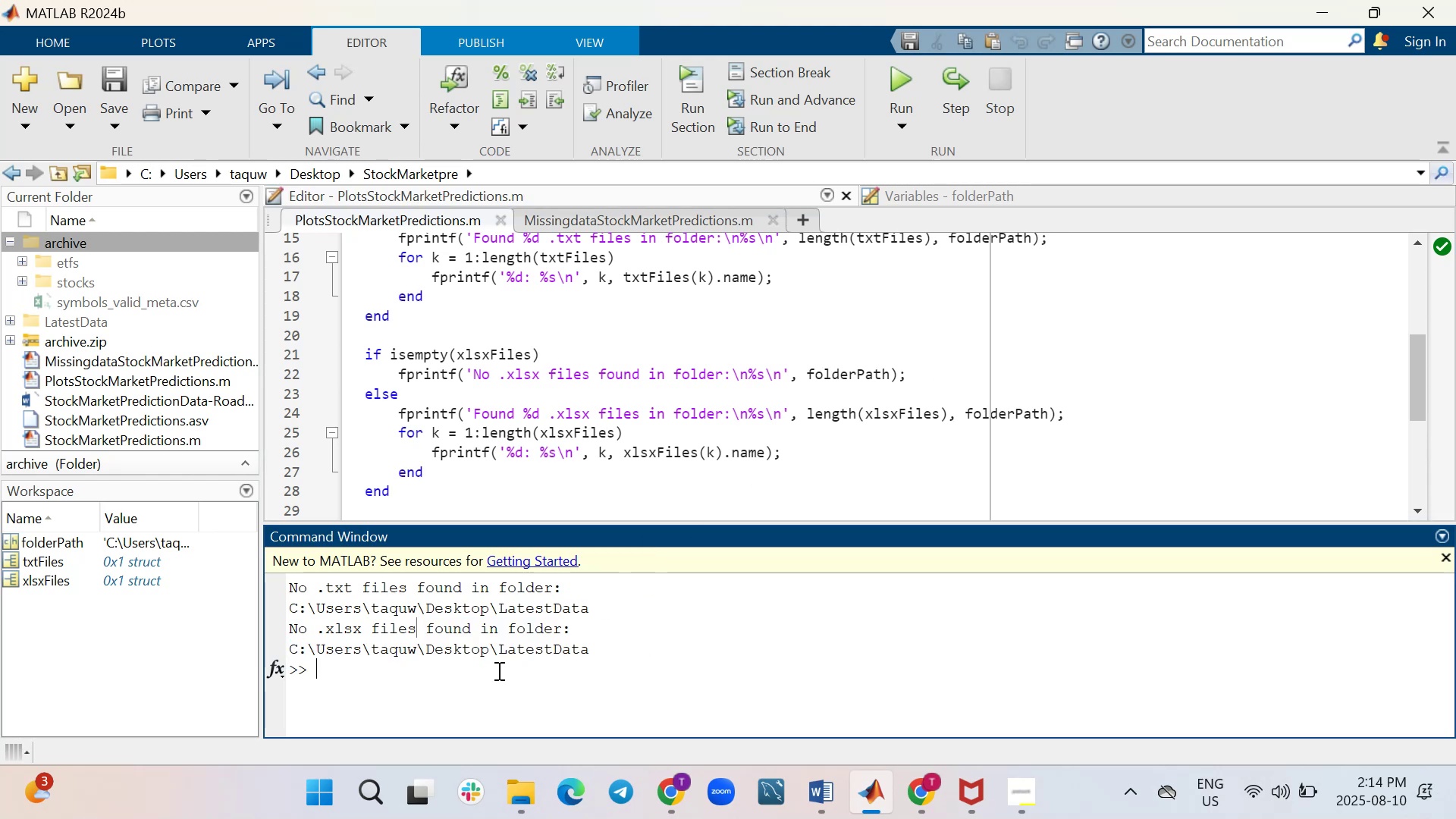 
left_click_drag(start_coordinate=[597, 654], to_coordinate=[263, 592])
 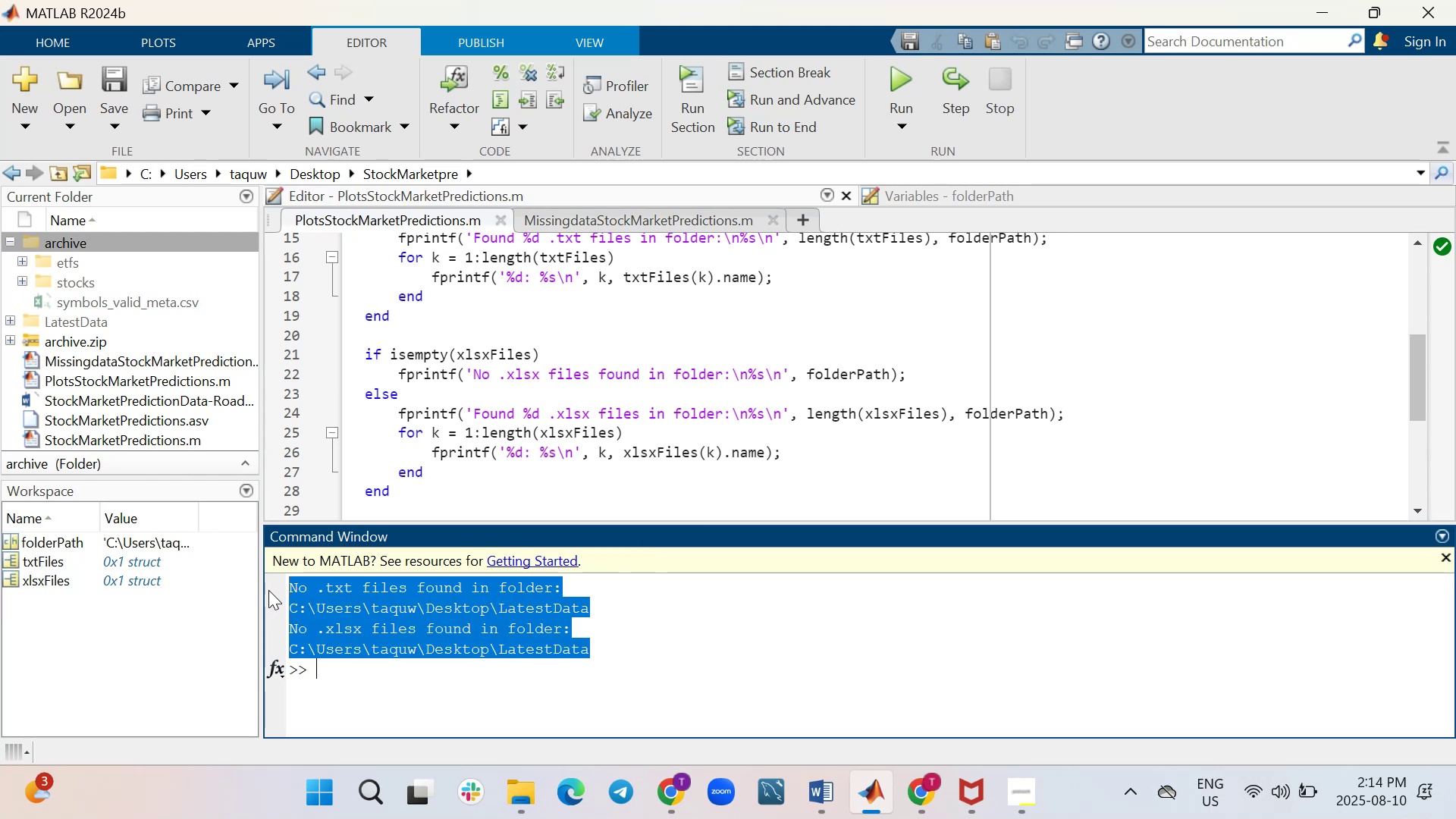 
key(Control+C)
 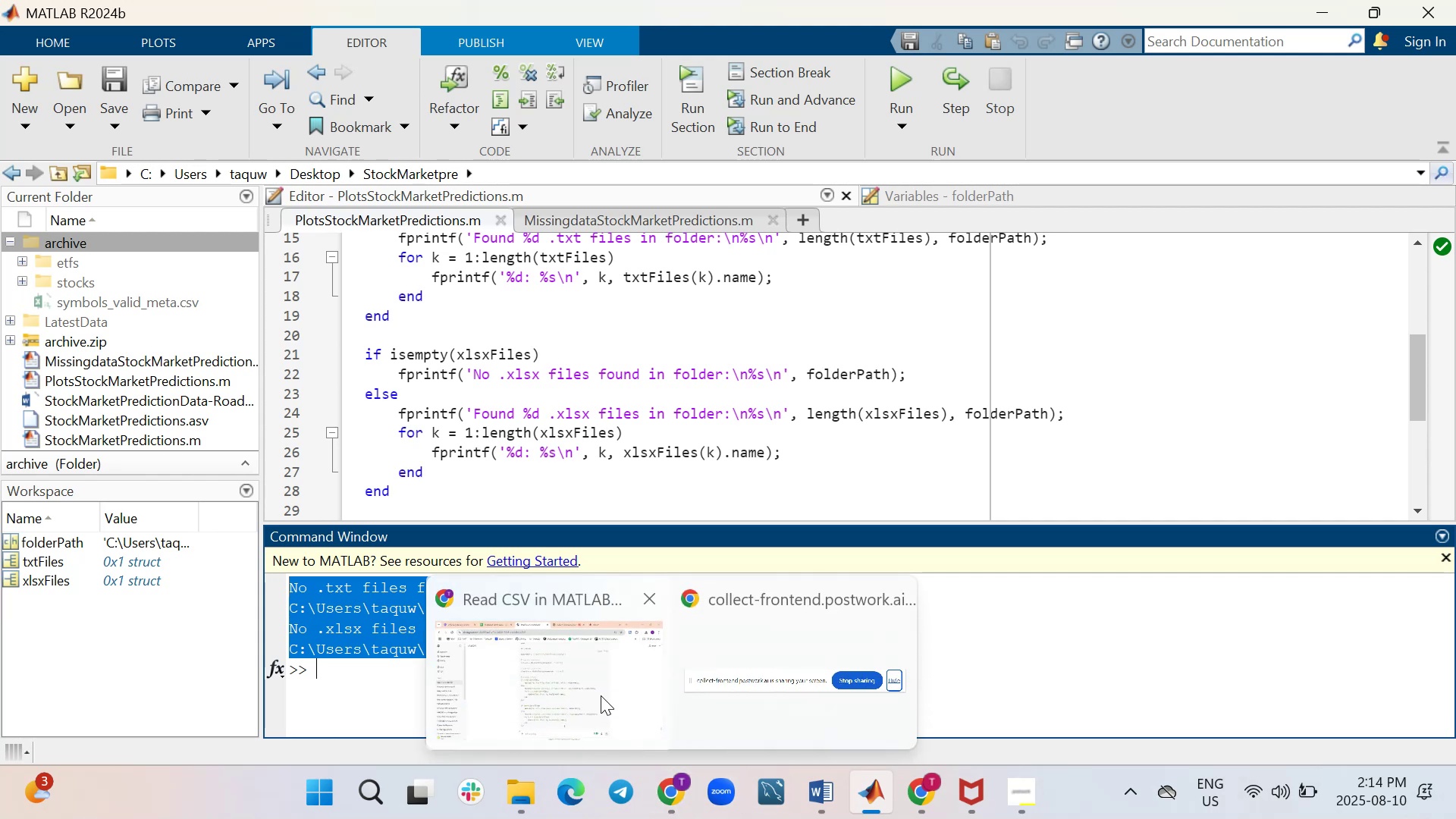 
wait(5.14)
 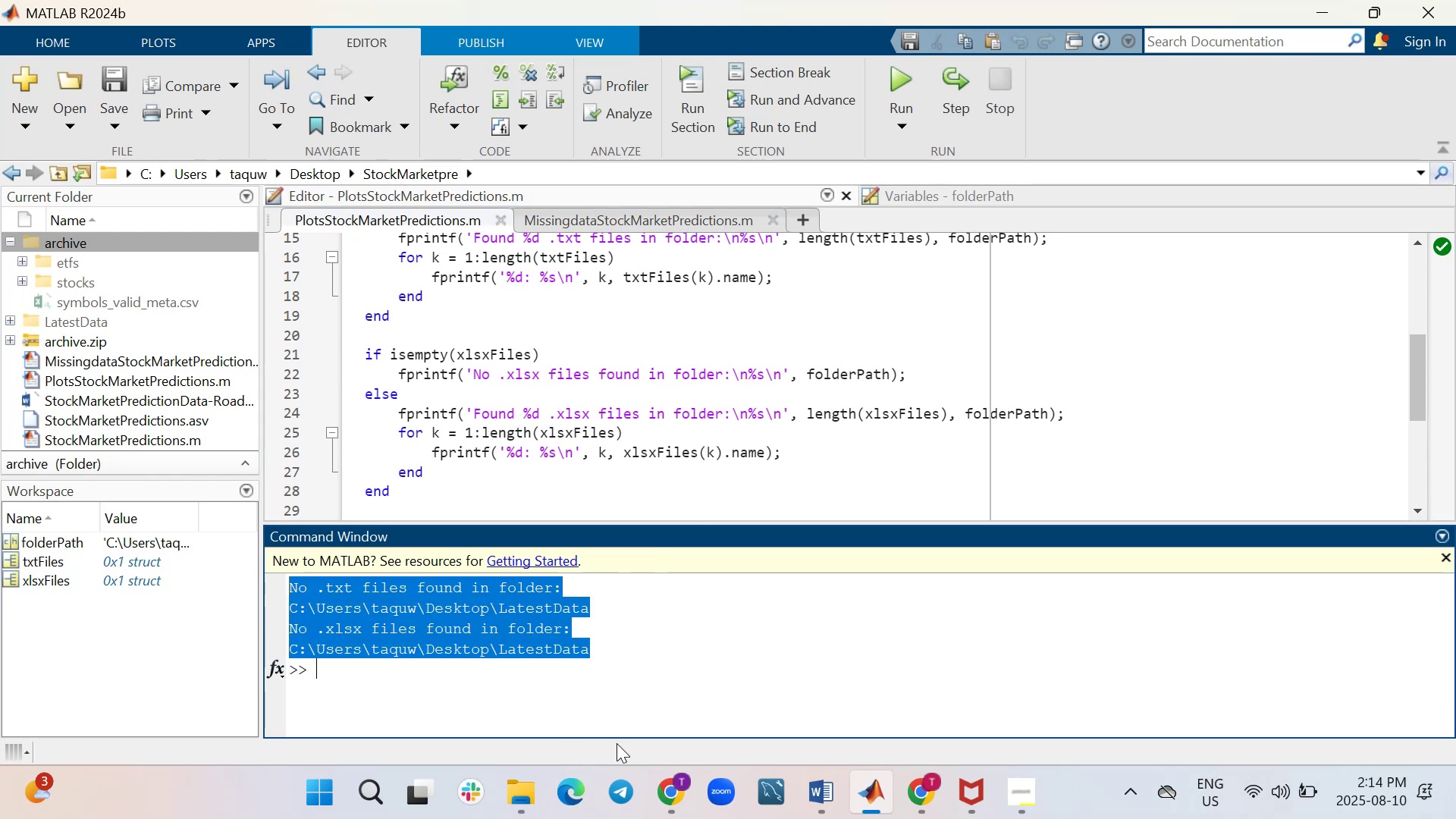 
scroll: coordinate [817, 580], scroll_direction: down, amount: 1.0
 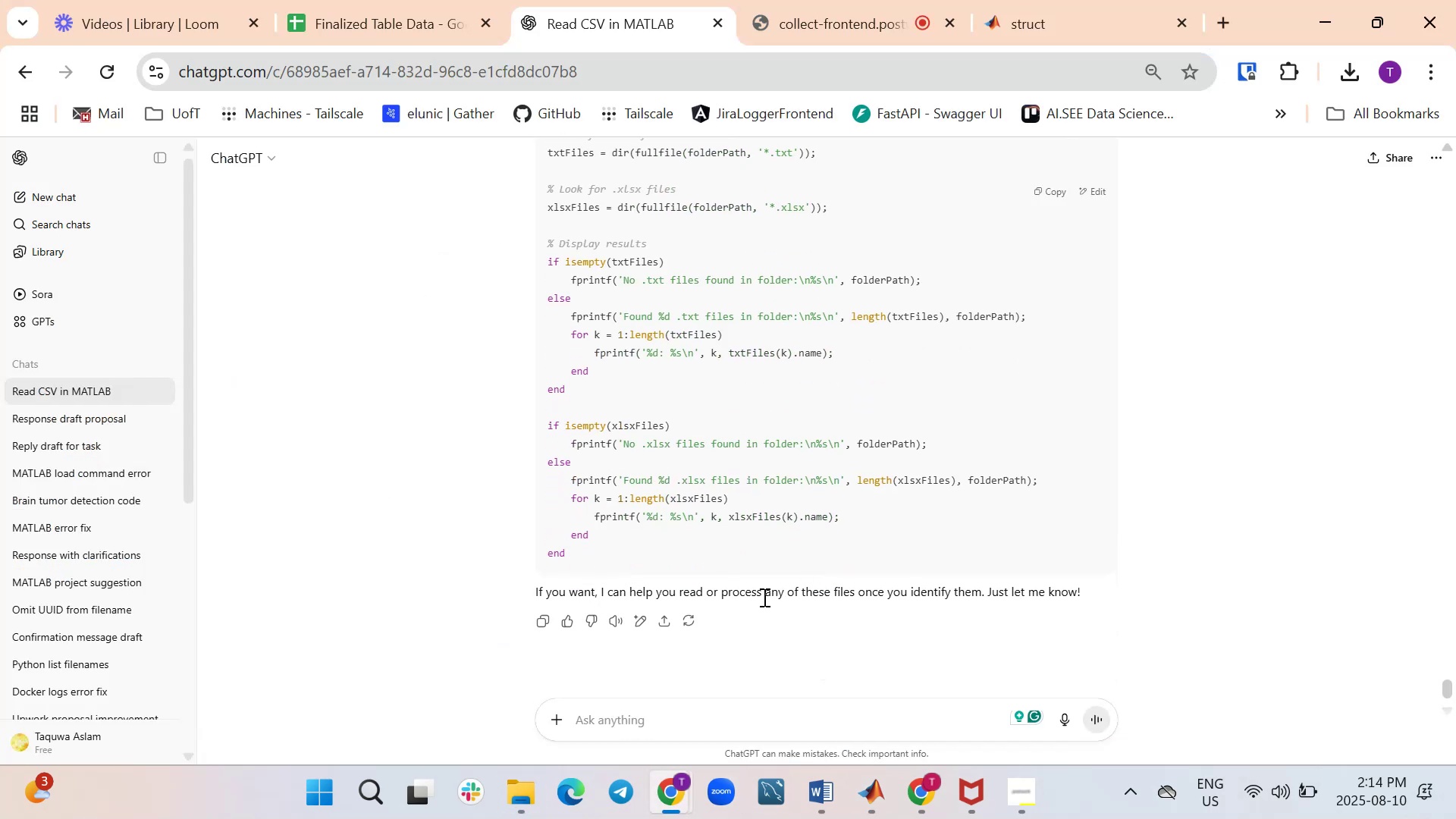 
wait(8.44)
 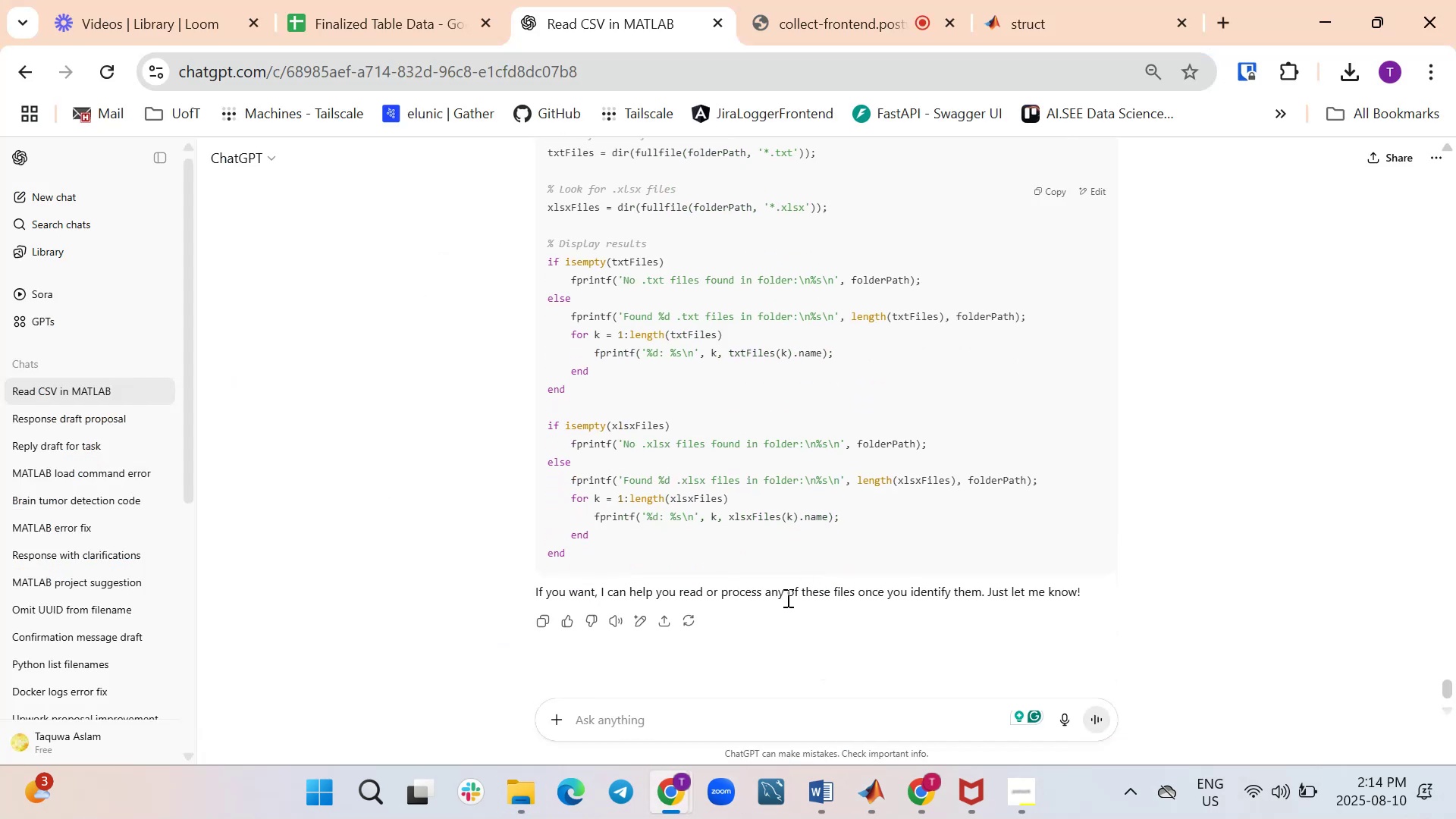 
key(Control+V)
 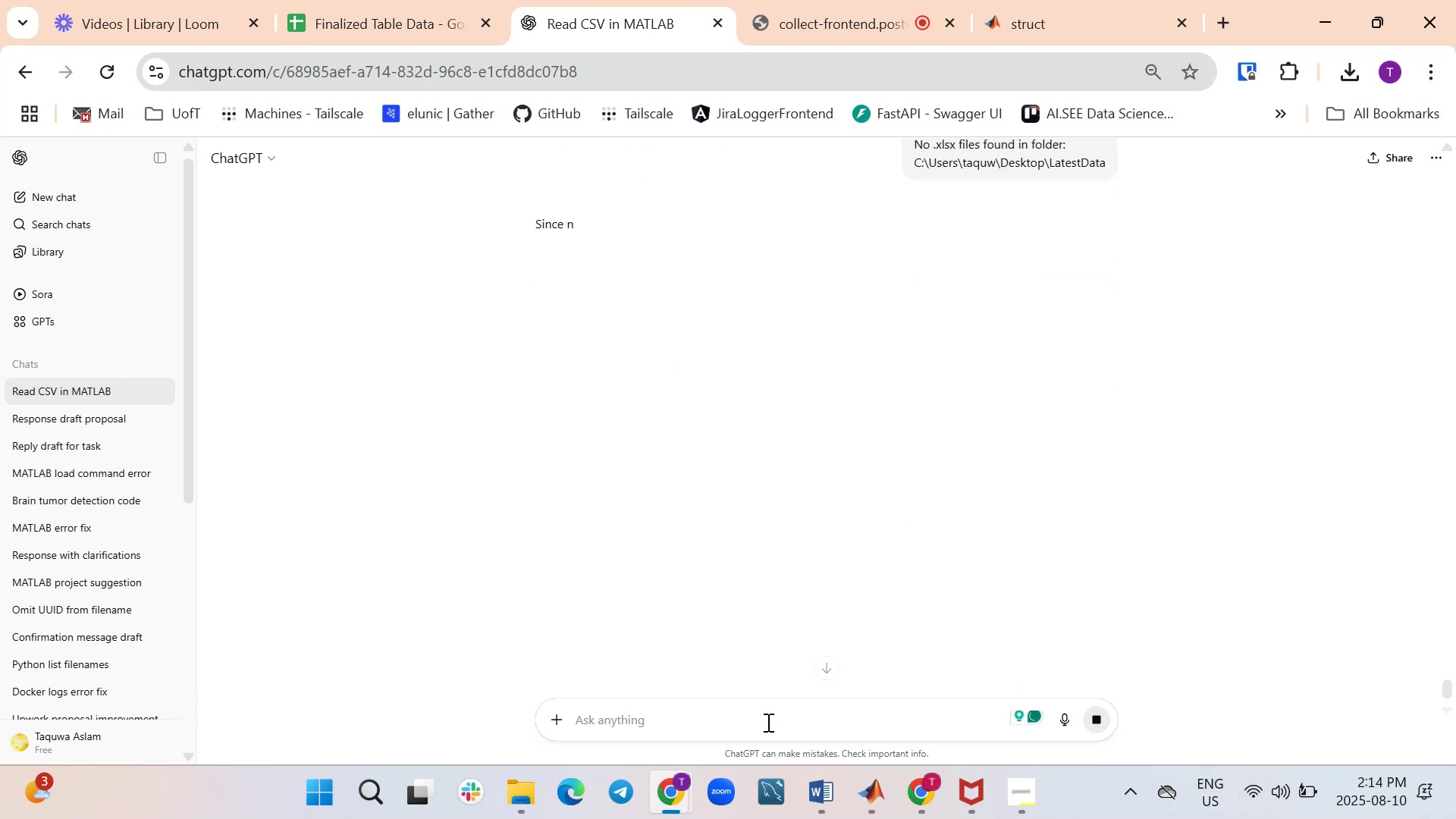 
wait(6.64)
 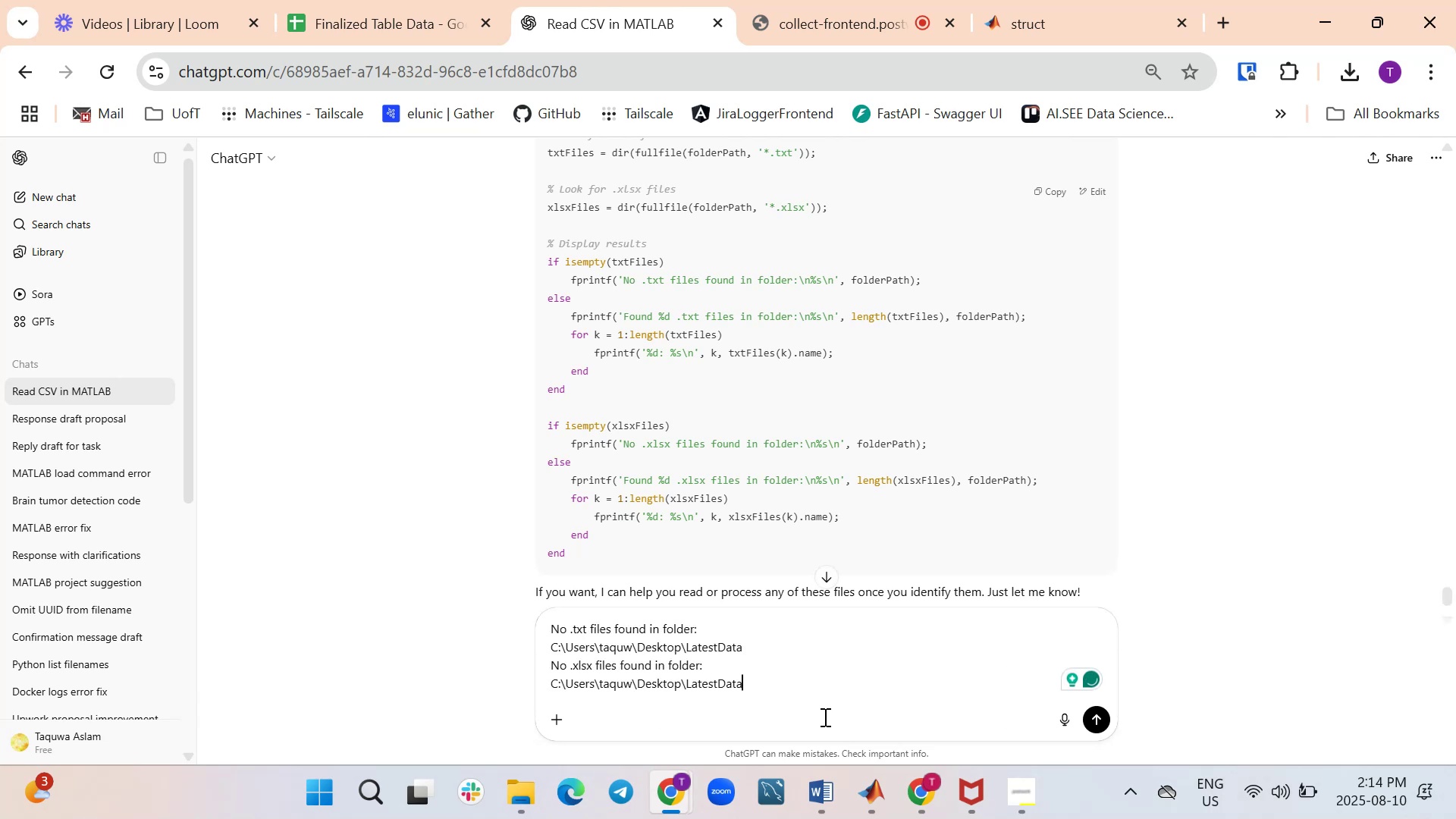 
type(just find waht)
key(Backspace)
key(Backspace)
key(Backspace)
type(ga)
key(Backspace)
key(Backspace)
type(hatever you find in the folder)
 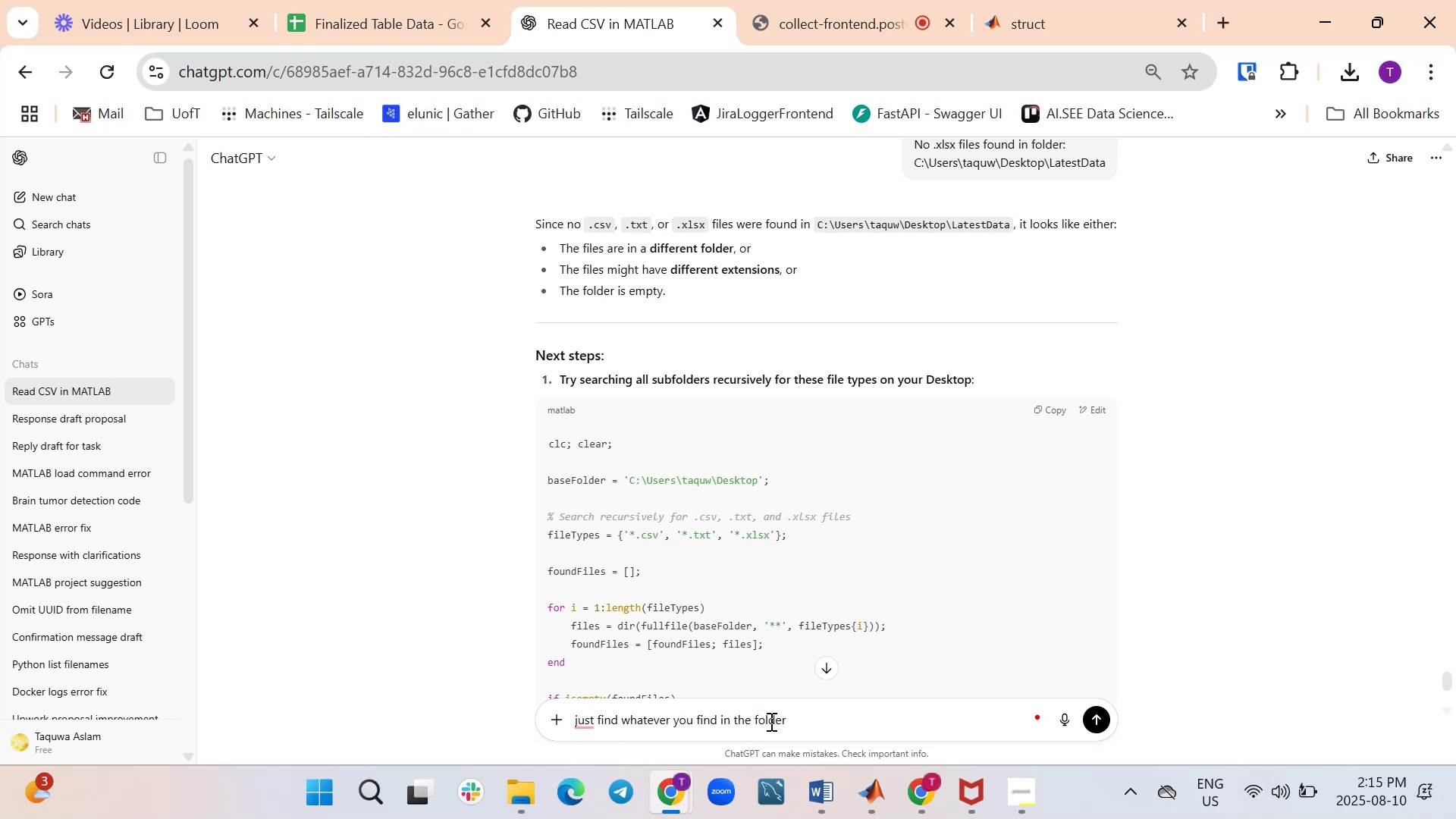 
key(Enter)
 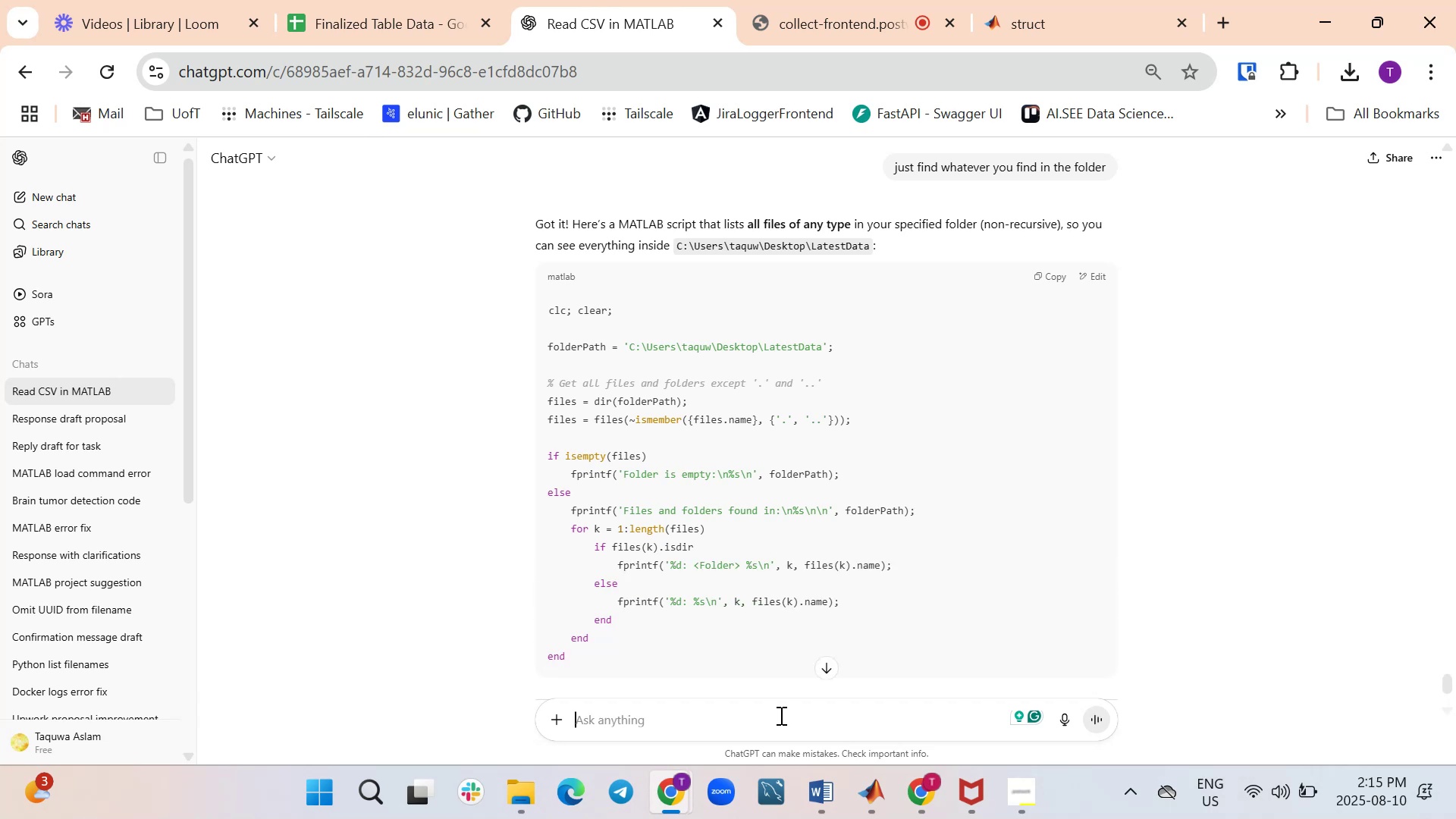 
wait(6.74)
 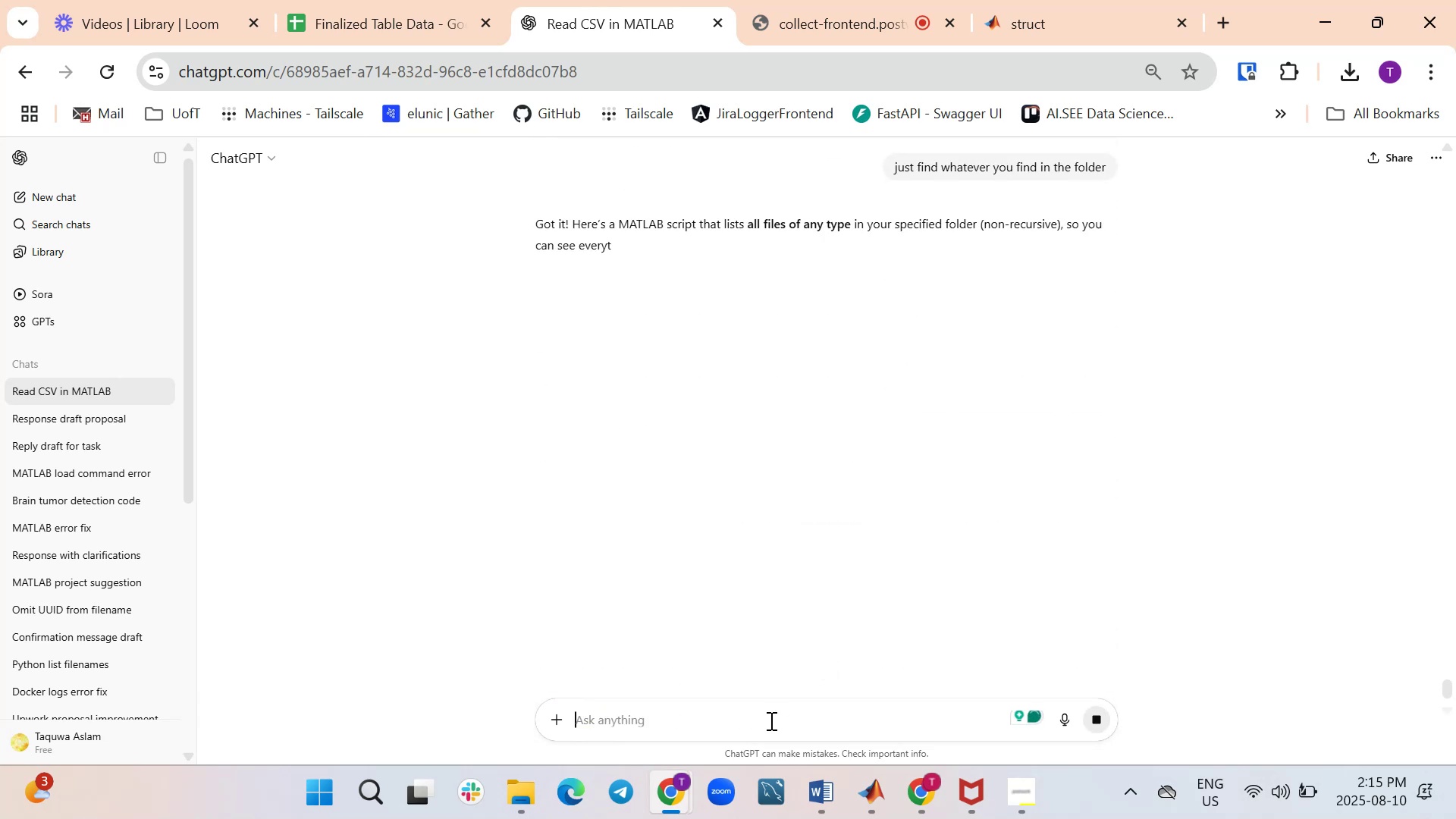 
scroll: coordinate [1032, 383], scroll_direction: down, amount: 1.0
 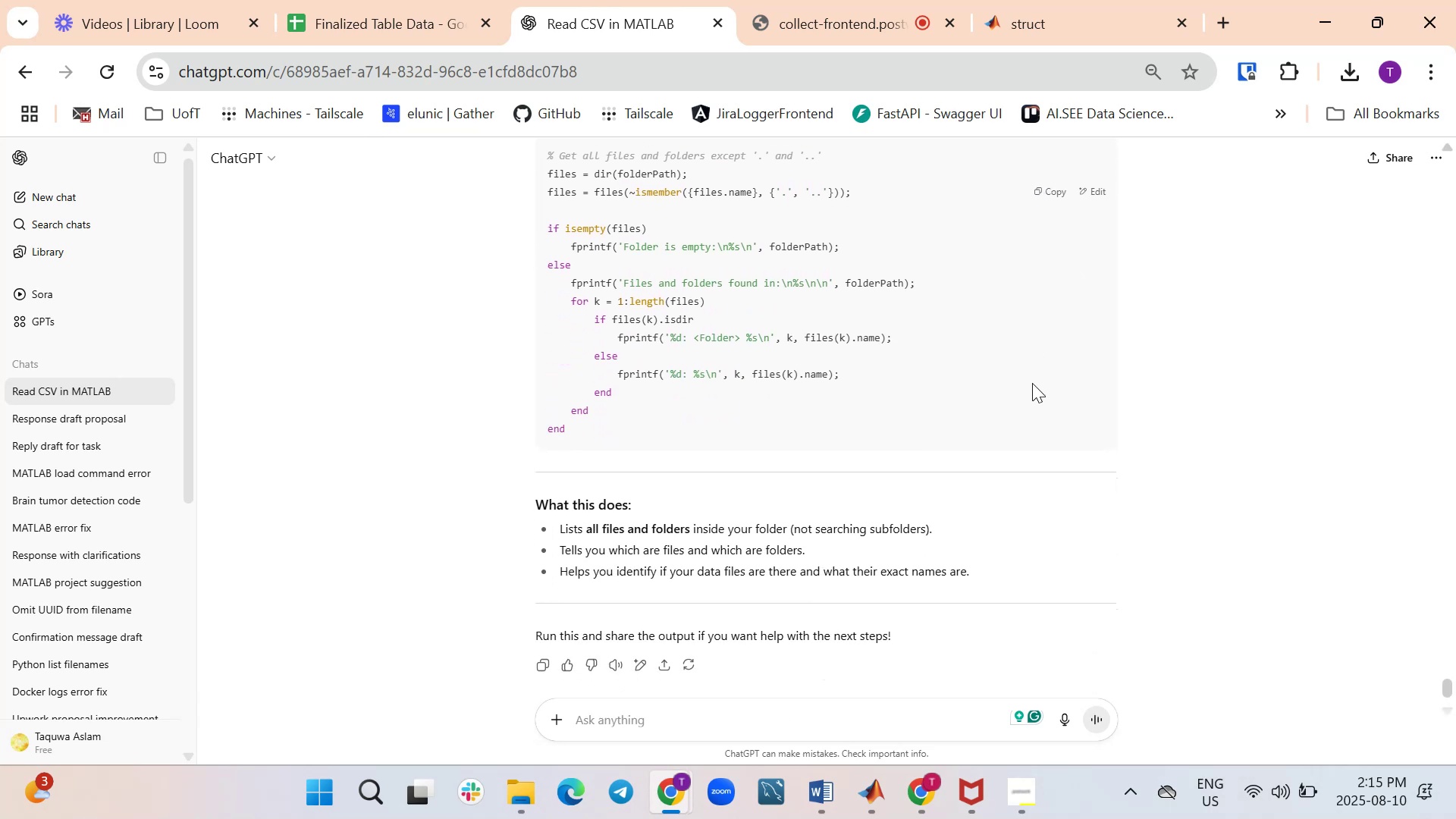 
scroll: coordinate [1032, 383], scroll_direction: up, amount: 2.0
 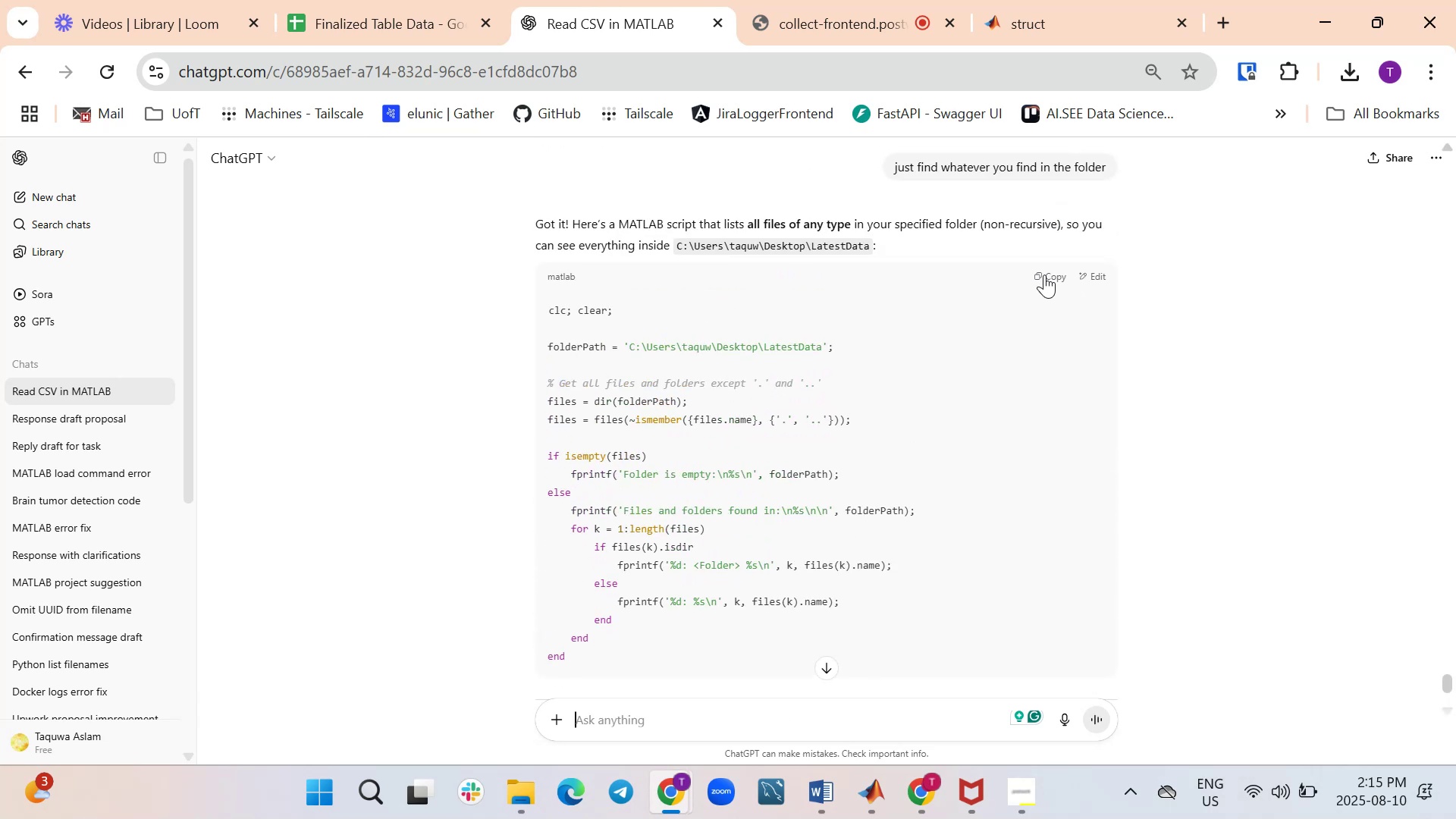 
left_click([1044, 275])
 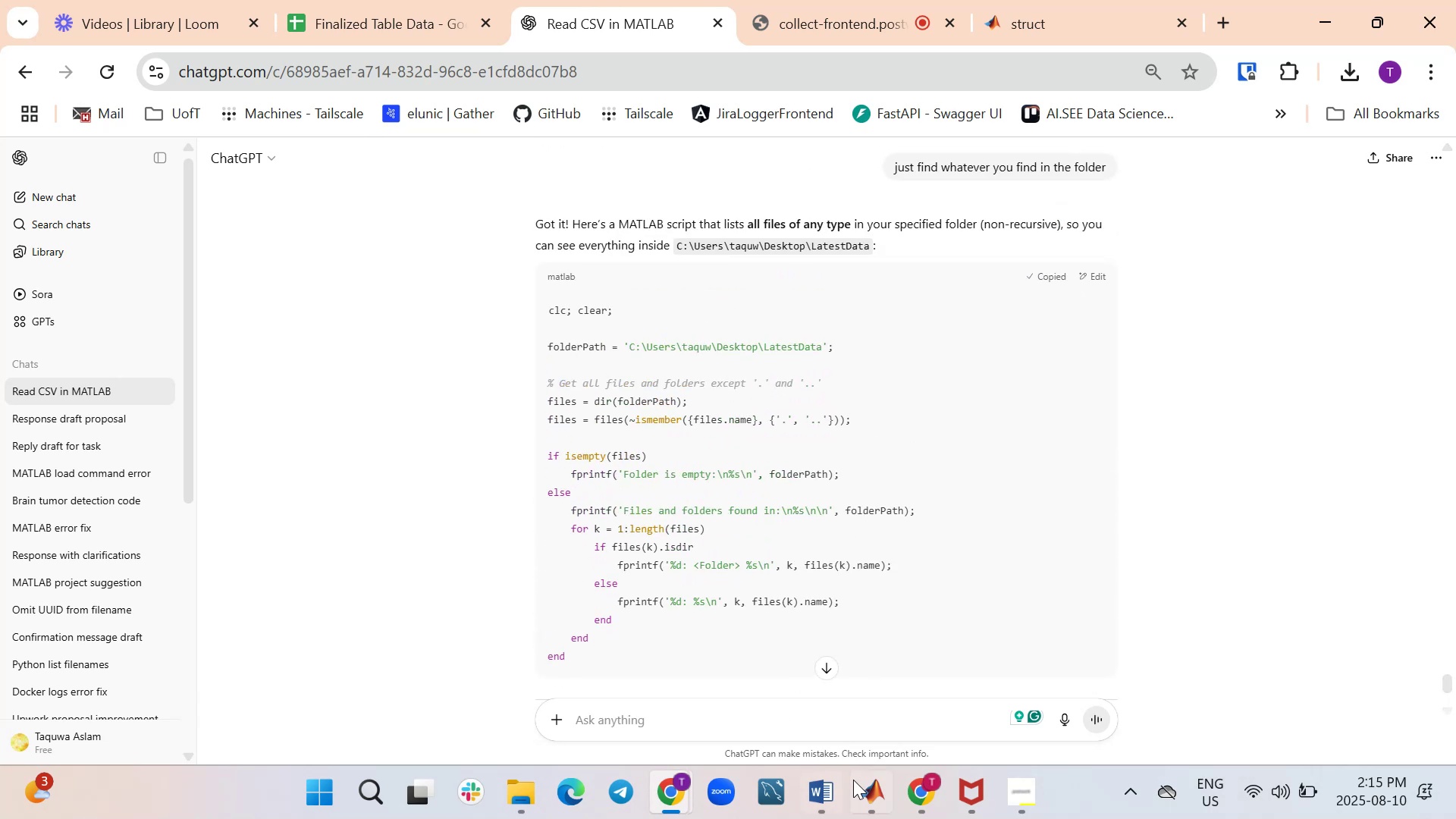 
left_click([870, 805])
 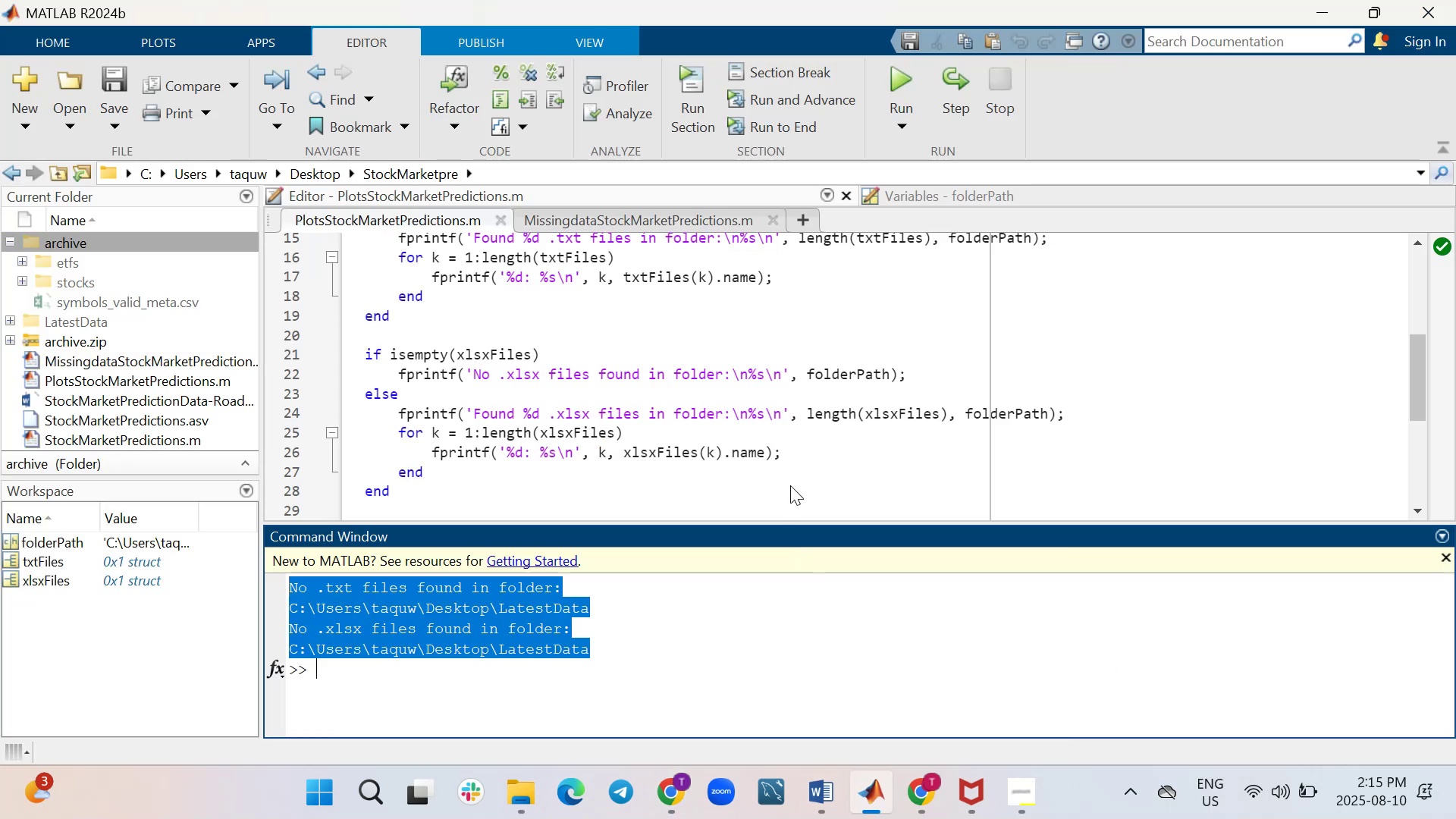 
key(Control+A)
 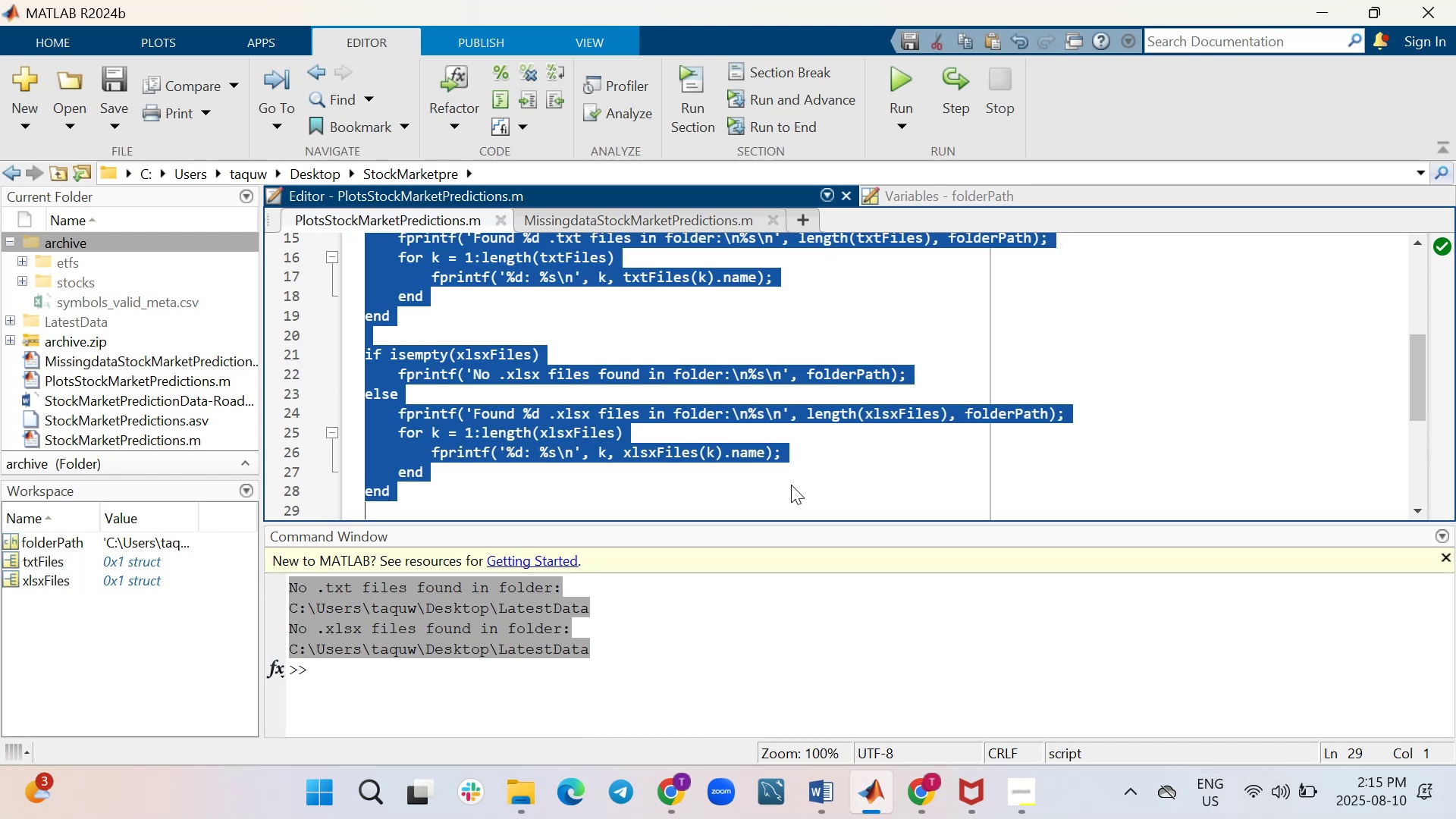 
key(Control+V)
 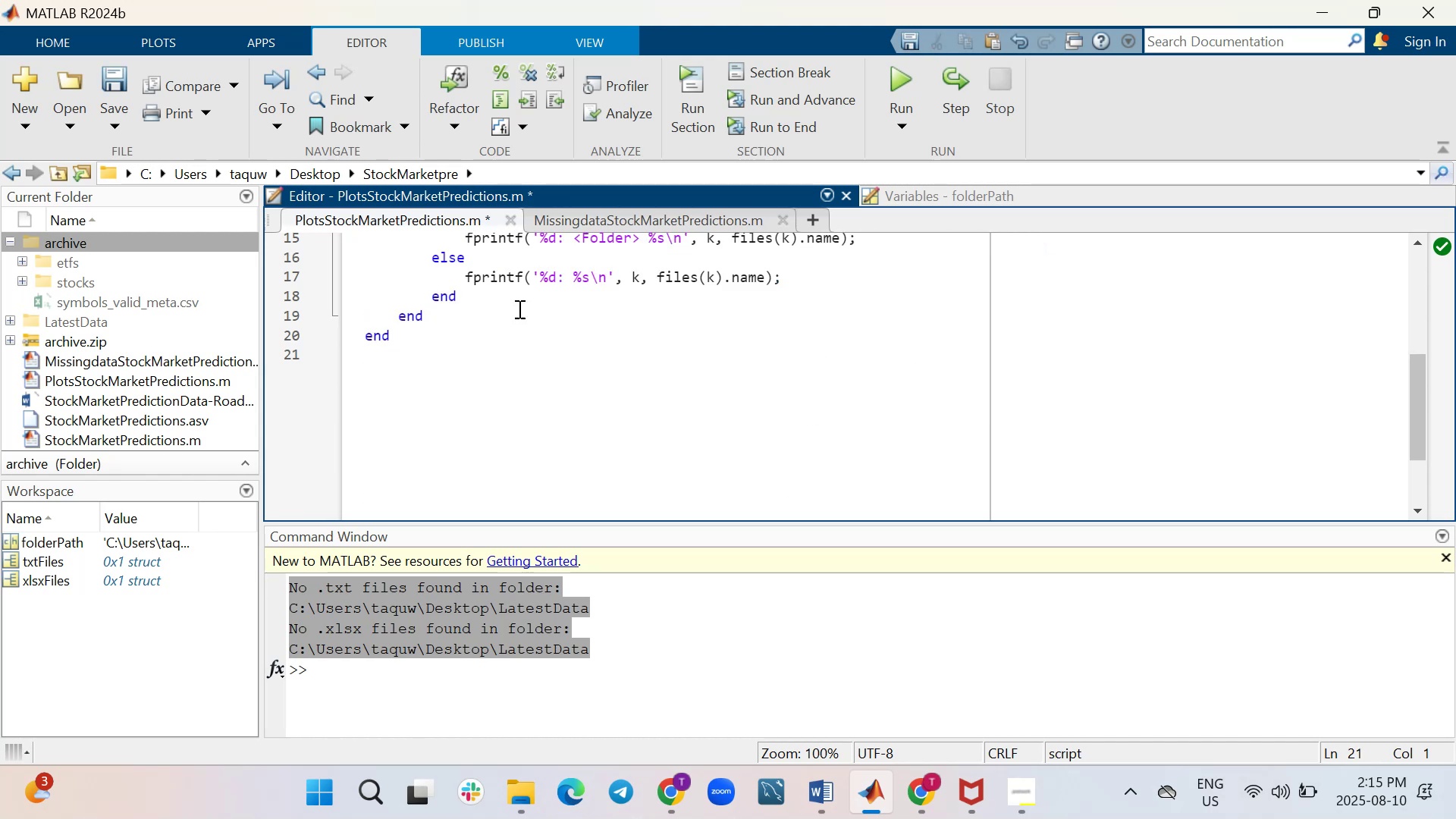 
key(Control+S)
 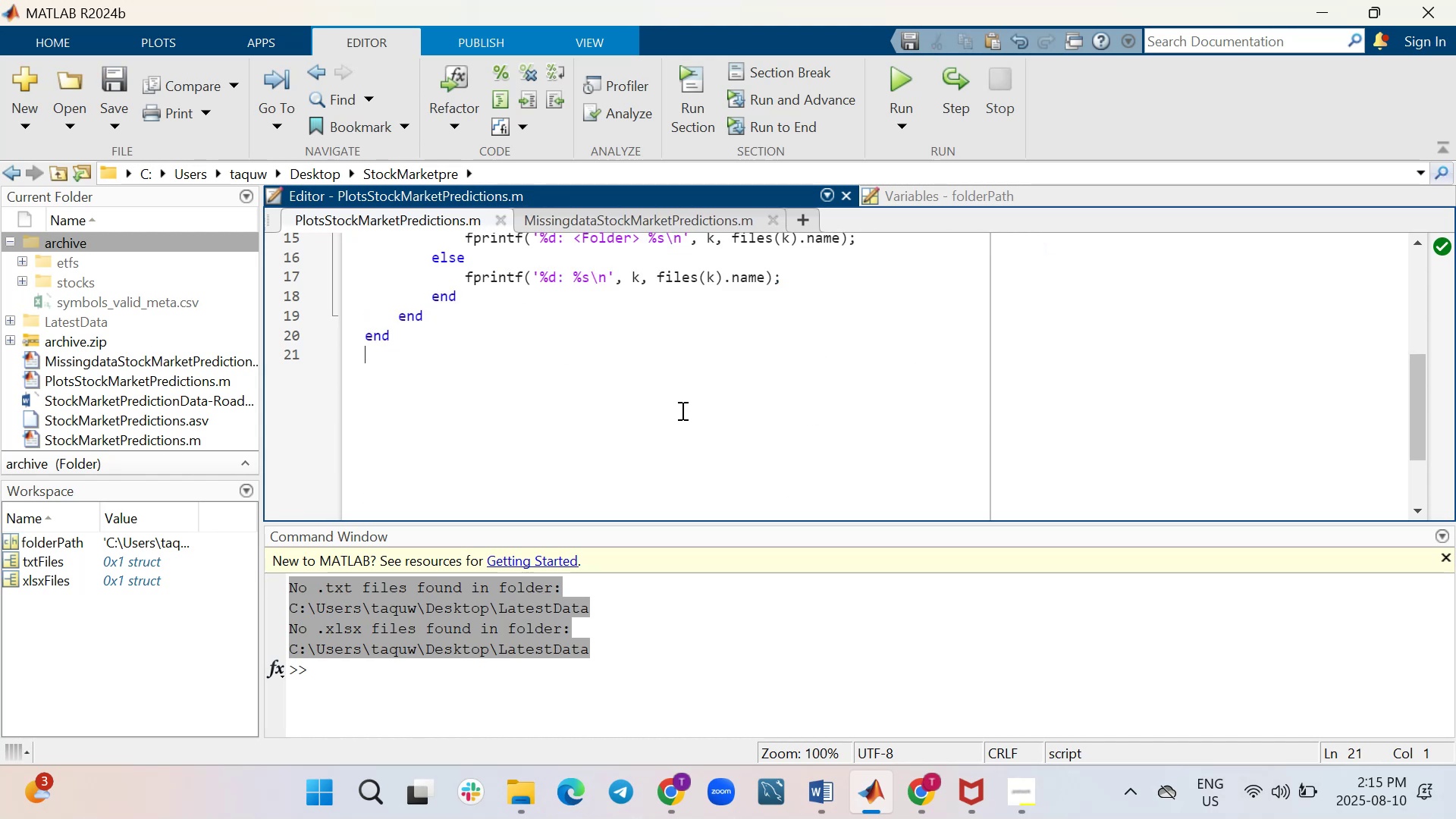 
scroll: coordinate [682, 413], scroll_direction: up, amount: 6.0
 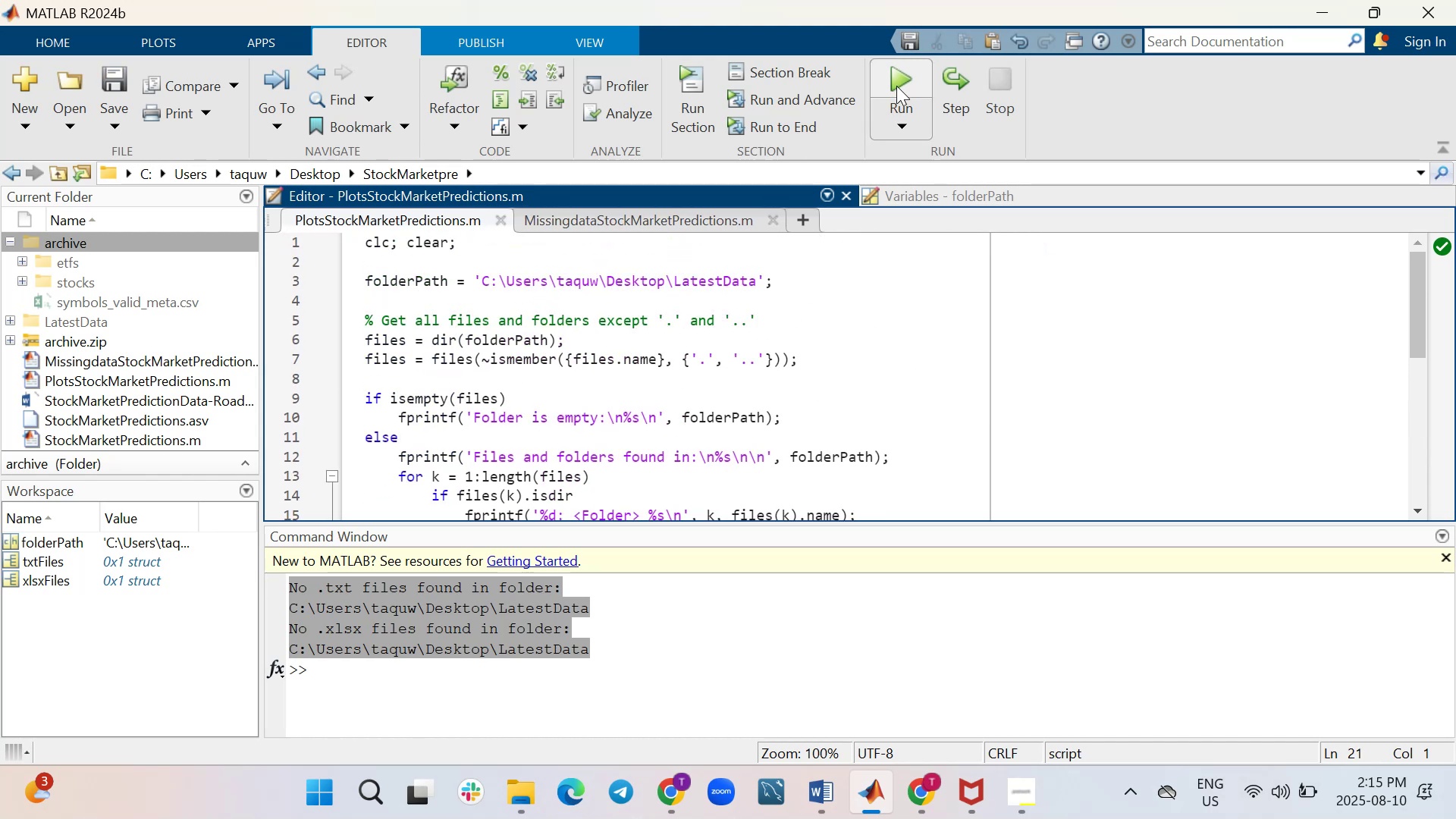 
left_click([899, 85])
 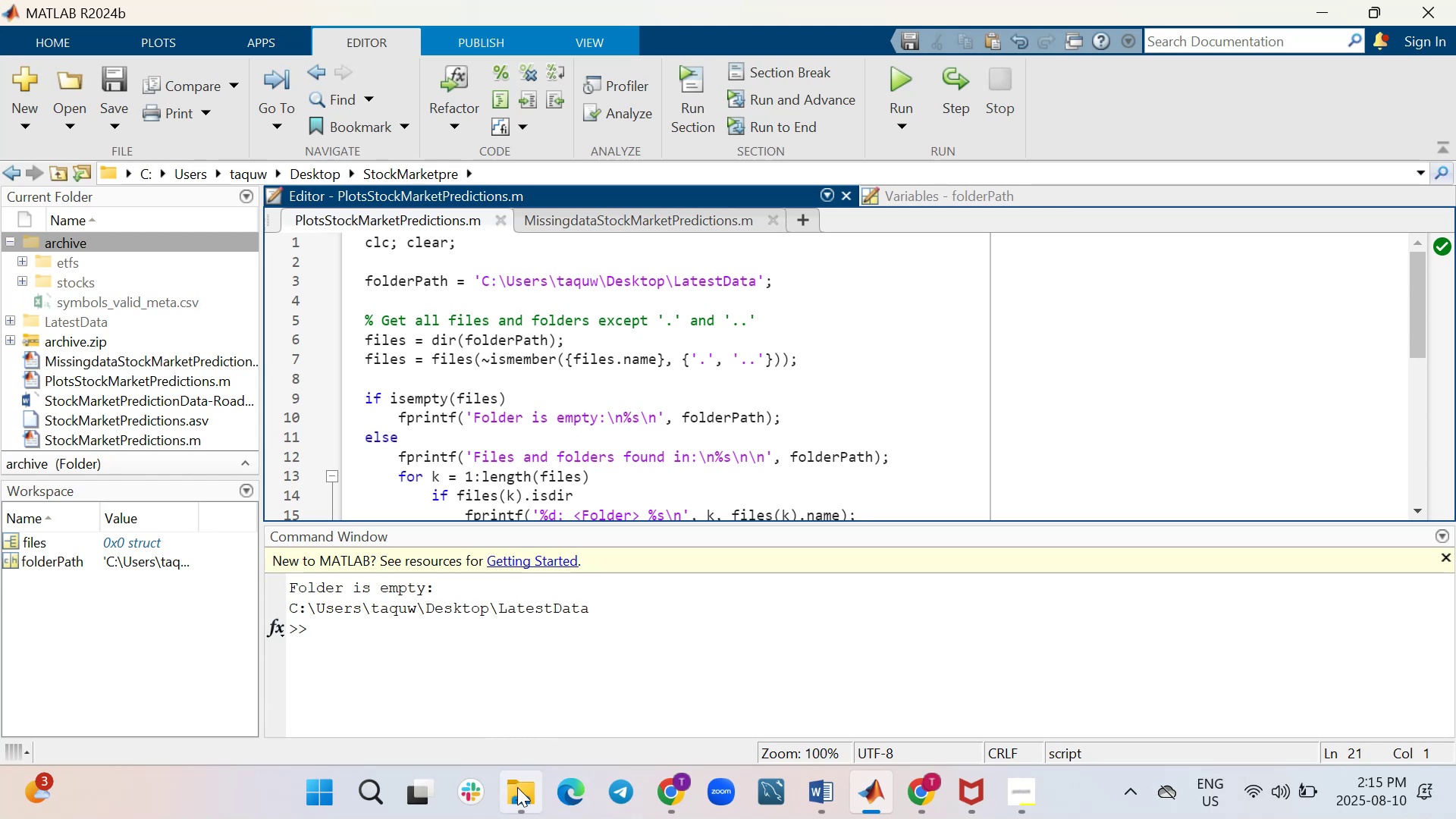 
wait(5.09)
 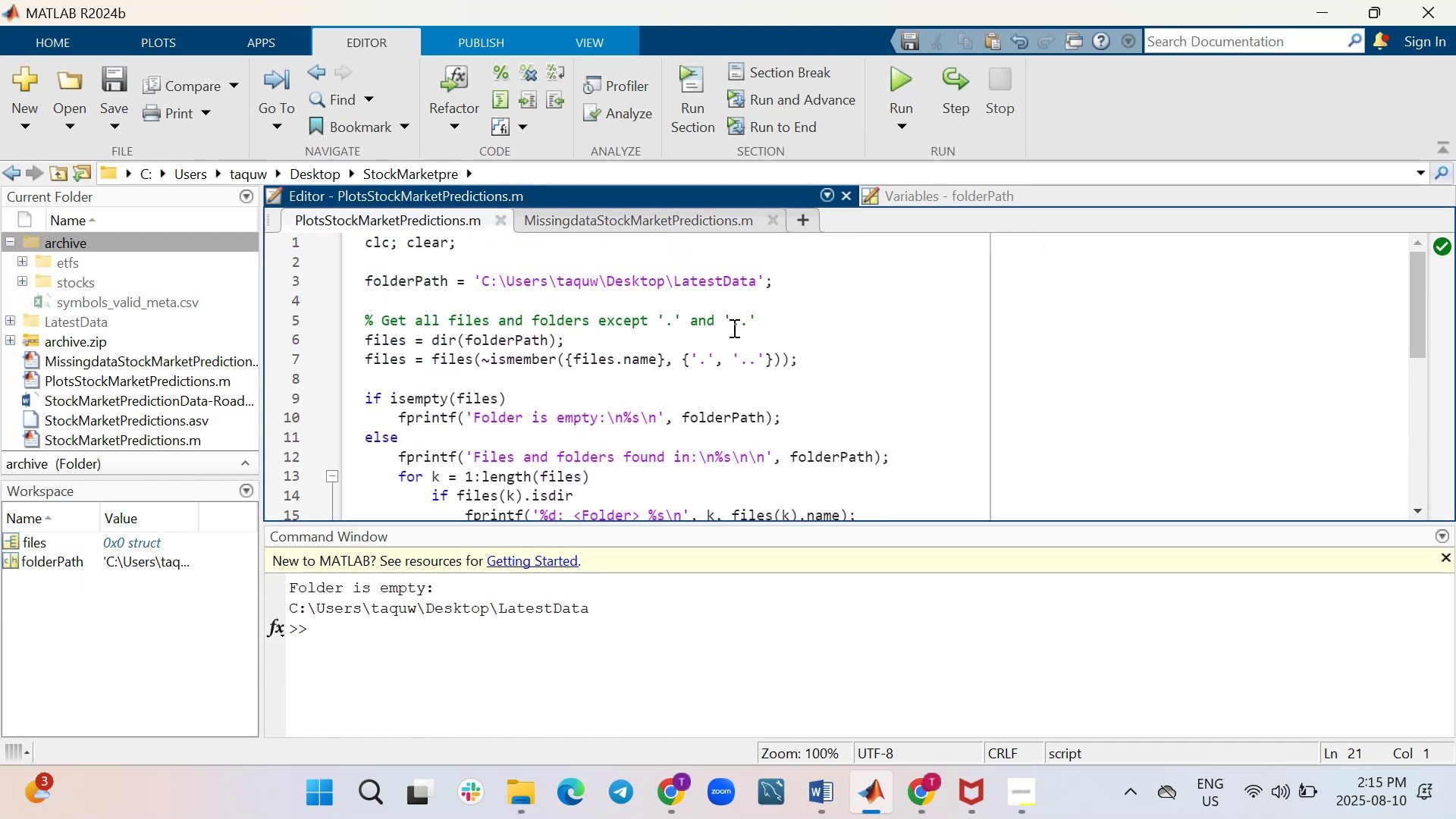 
left_click([448, 254])
 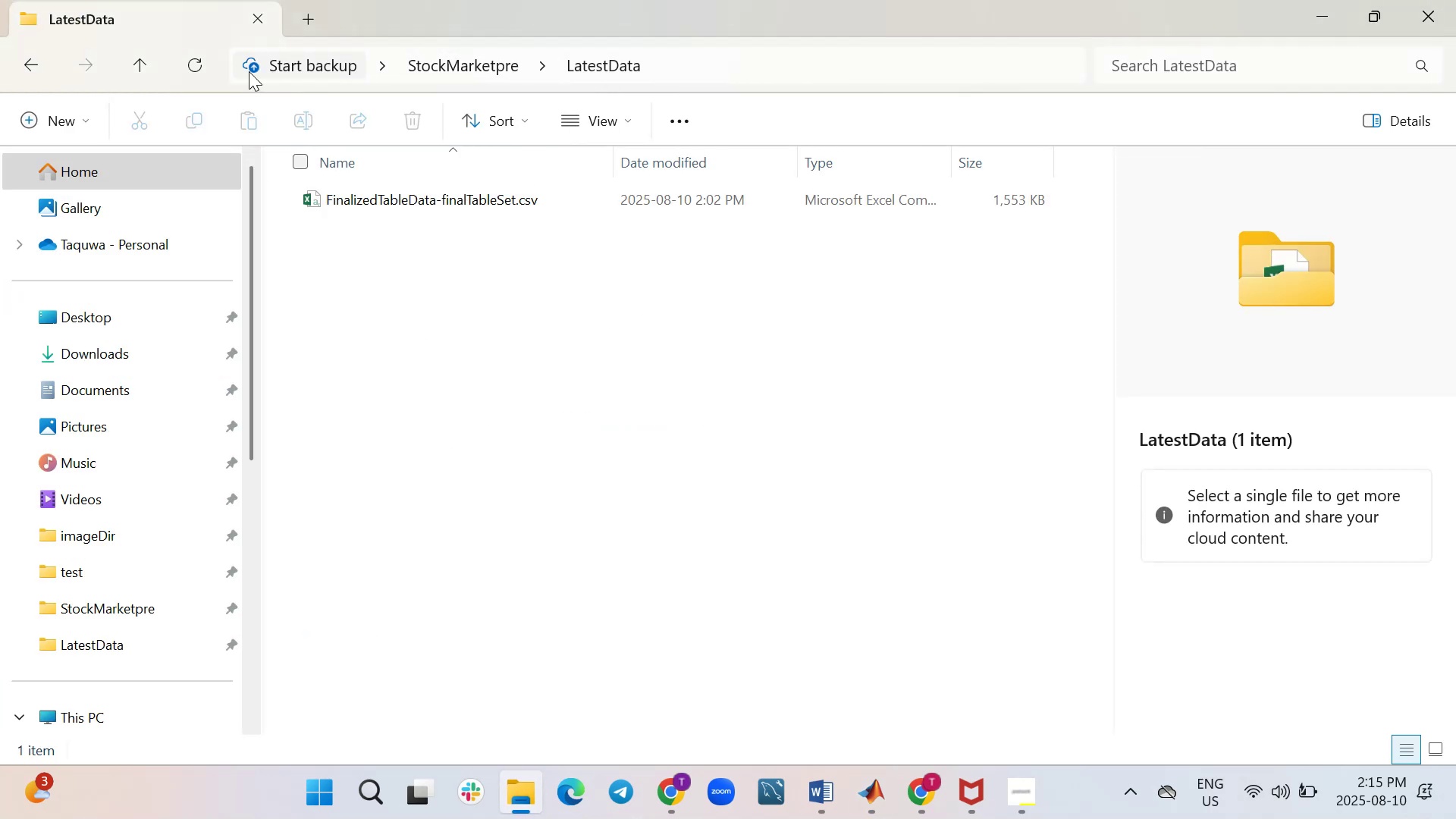 
left_click([30, 63])
 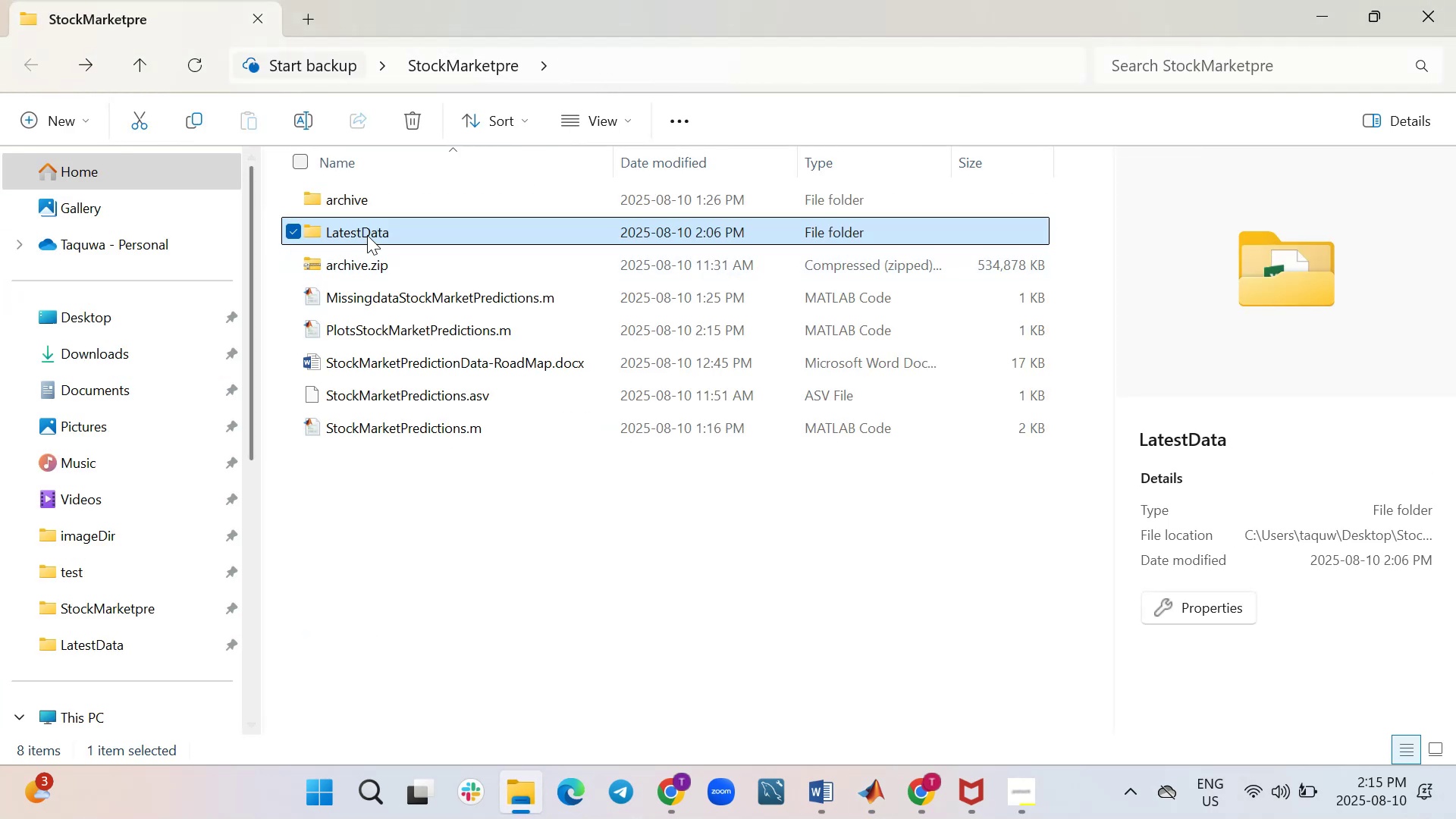 
right_click([368, 233])
 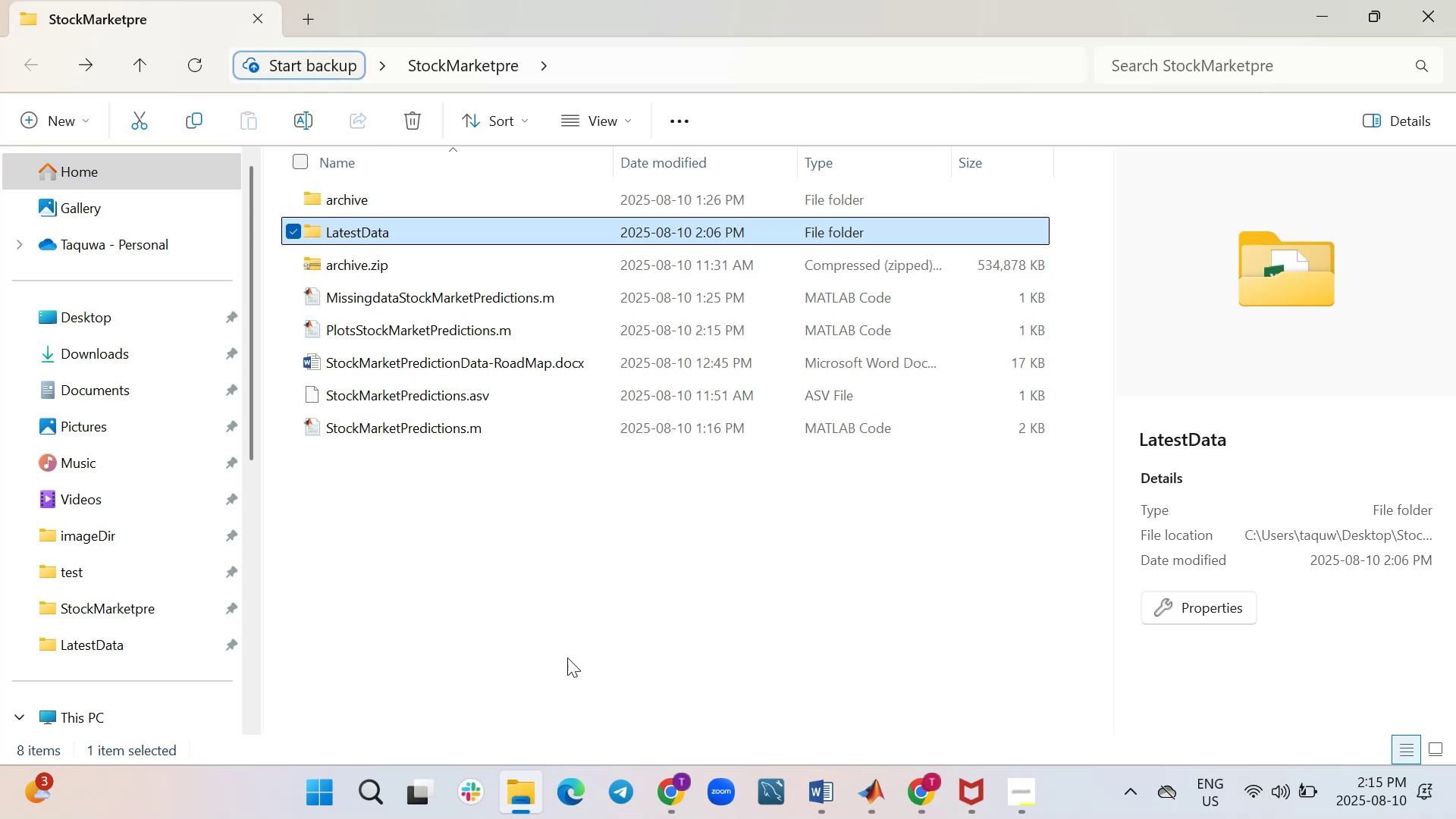 
wait(5.76)
 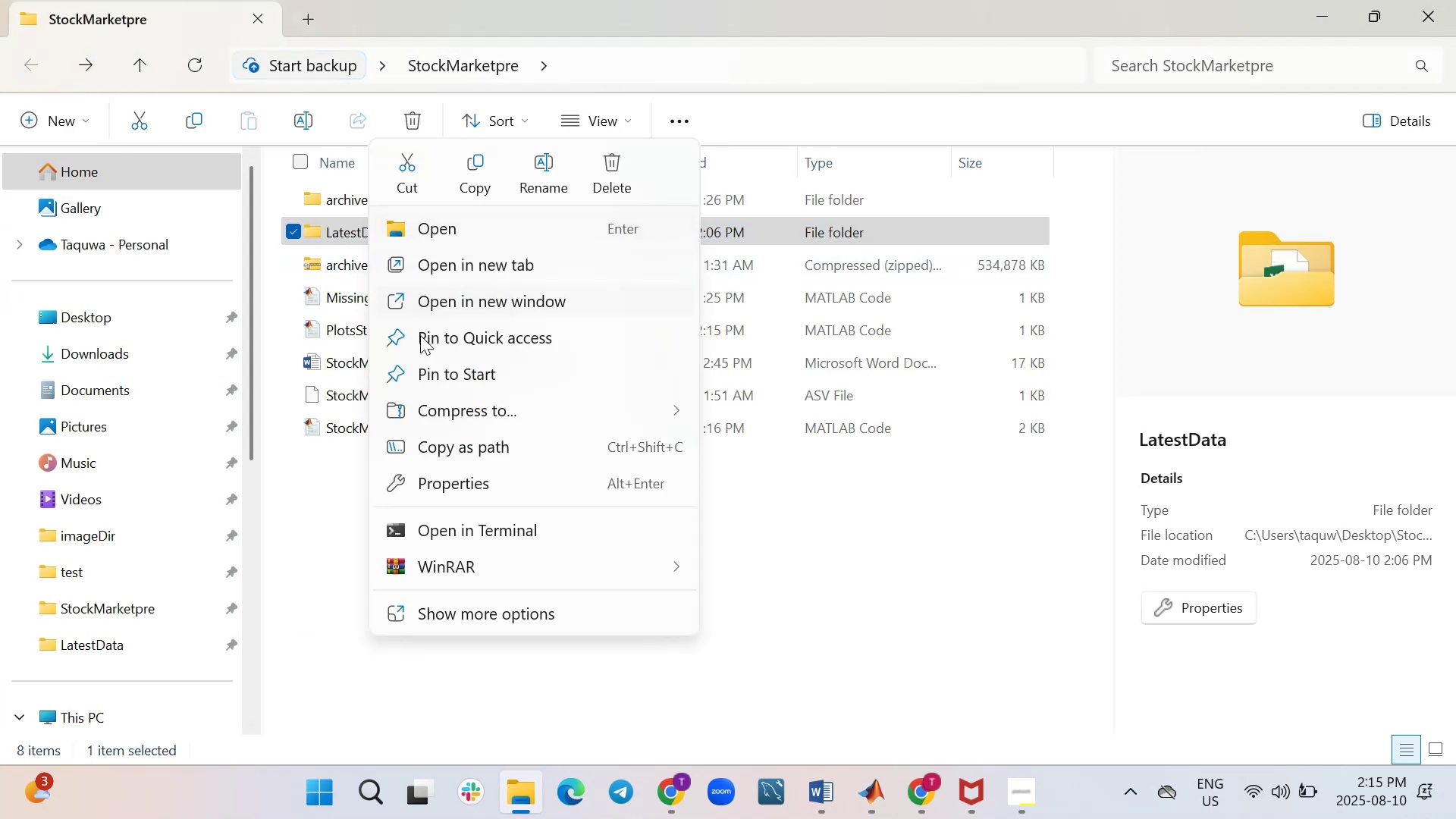 
left_click([864, 799])
 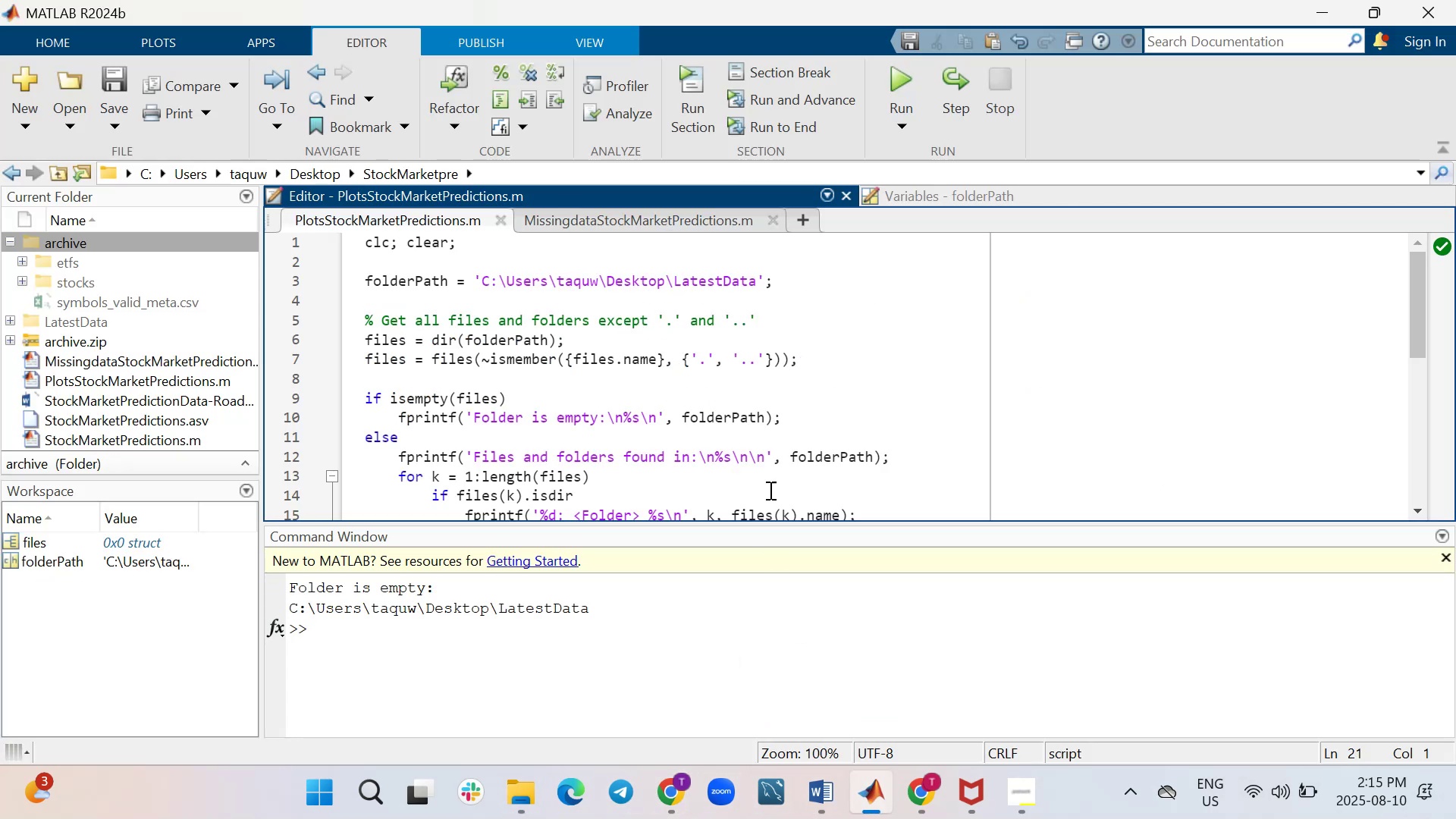 
scroll: coordinate [768, 449], scroll_direction: up, amount: 3.0
 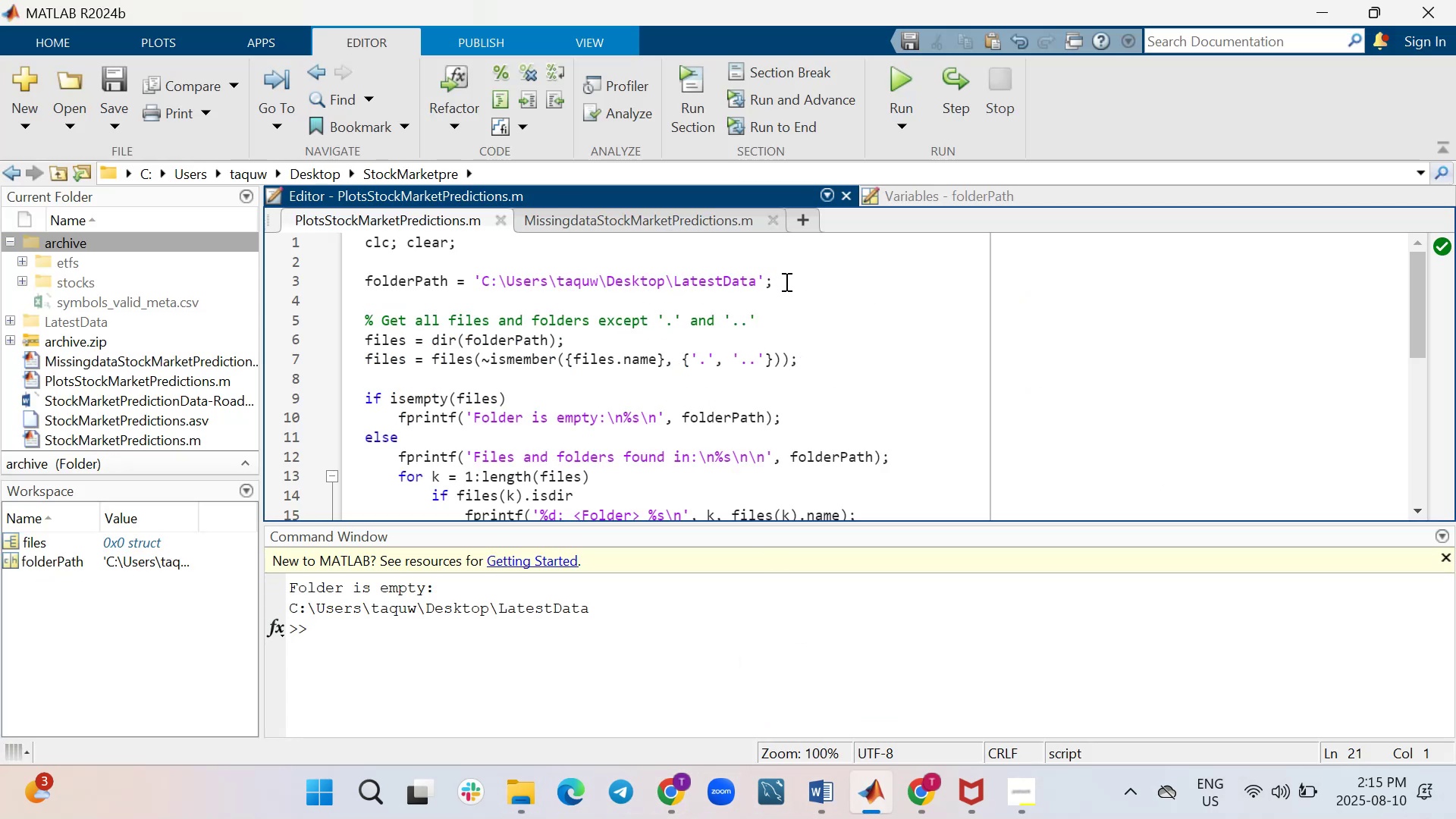 
left_click_drag(start_coordinate=[782, 283], to_coordinate=[557, 253])
 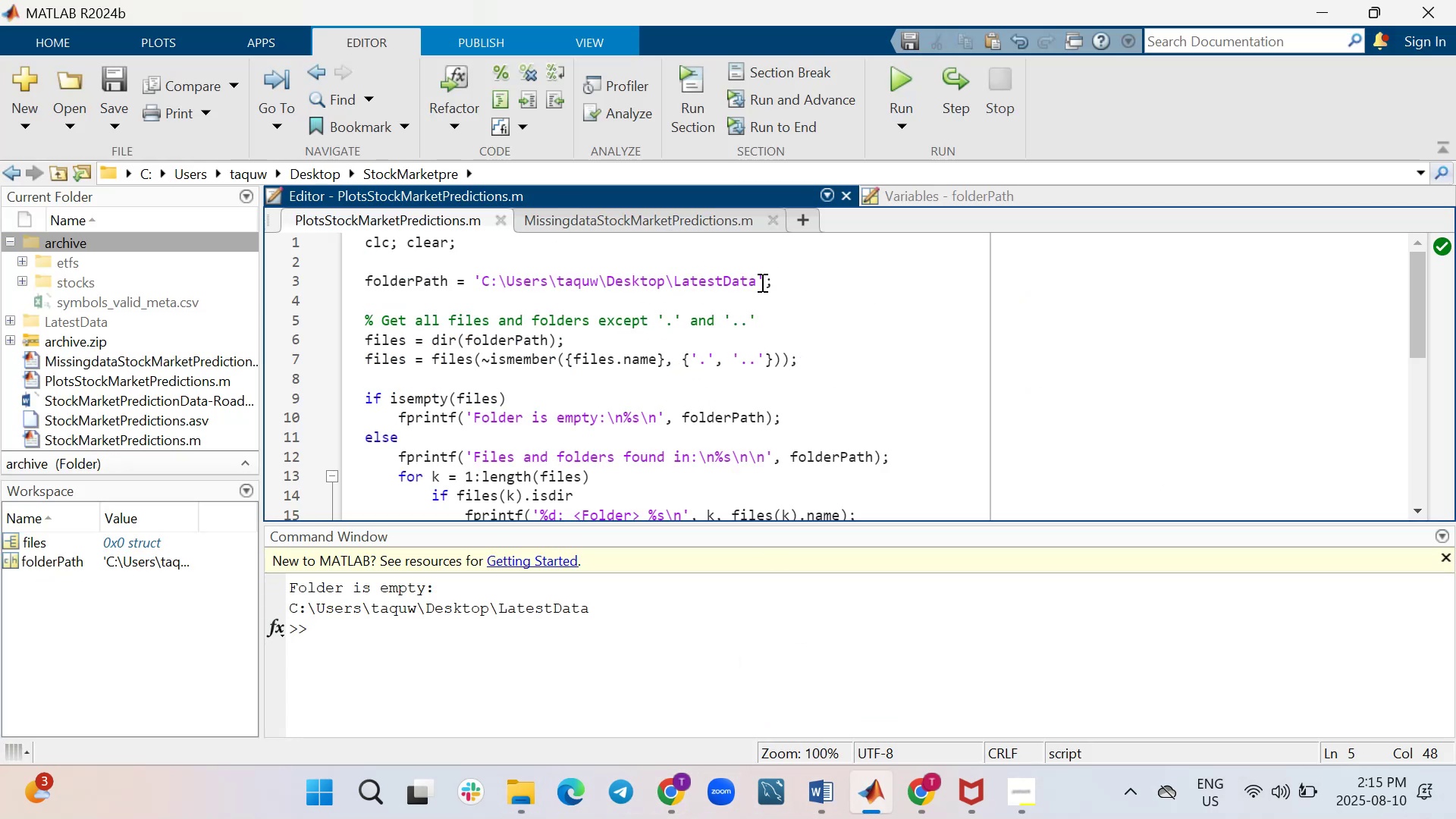 
left_click_drag(start_coordinate=[767, 279], to_coordinate=[471, 276])
 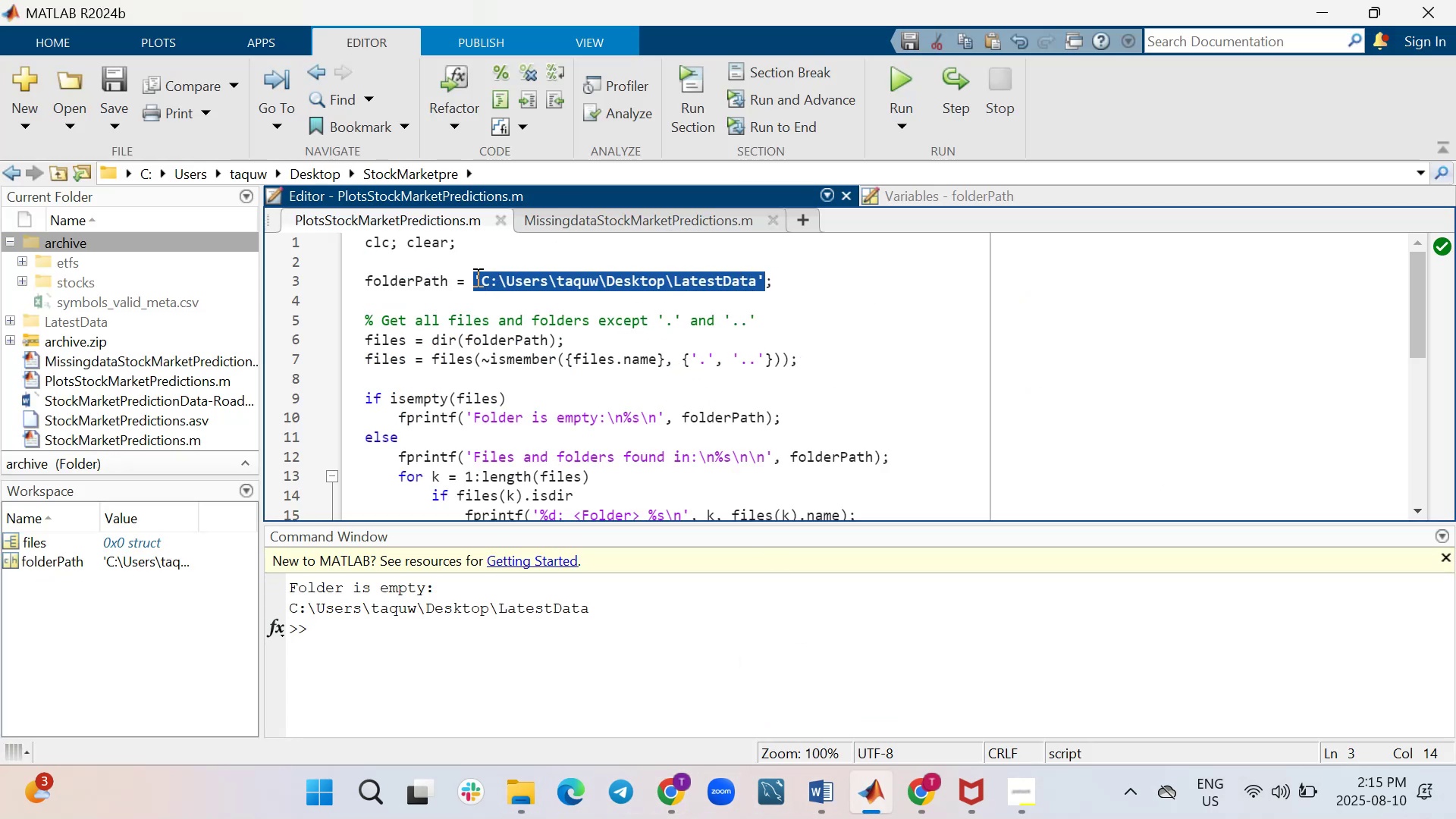 
key(Control+V)
 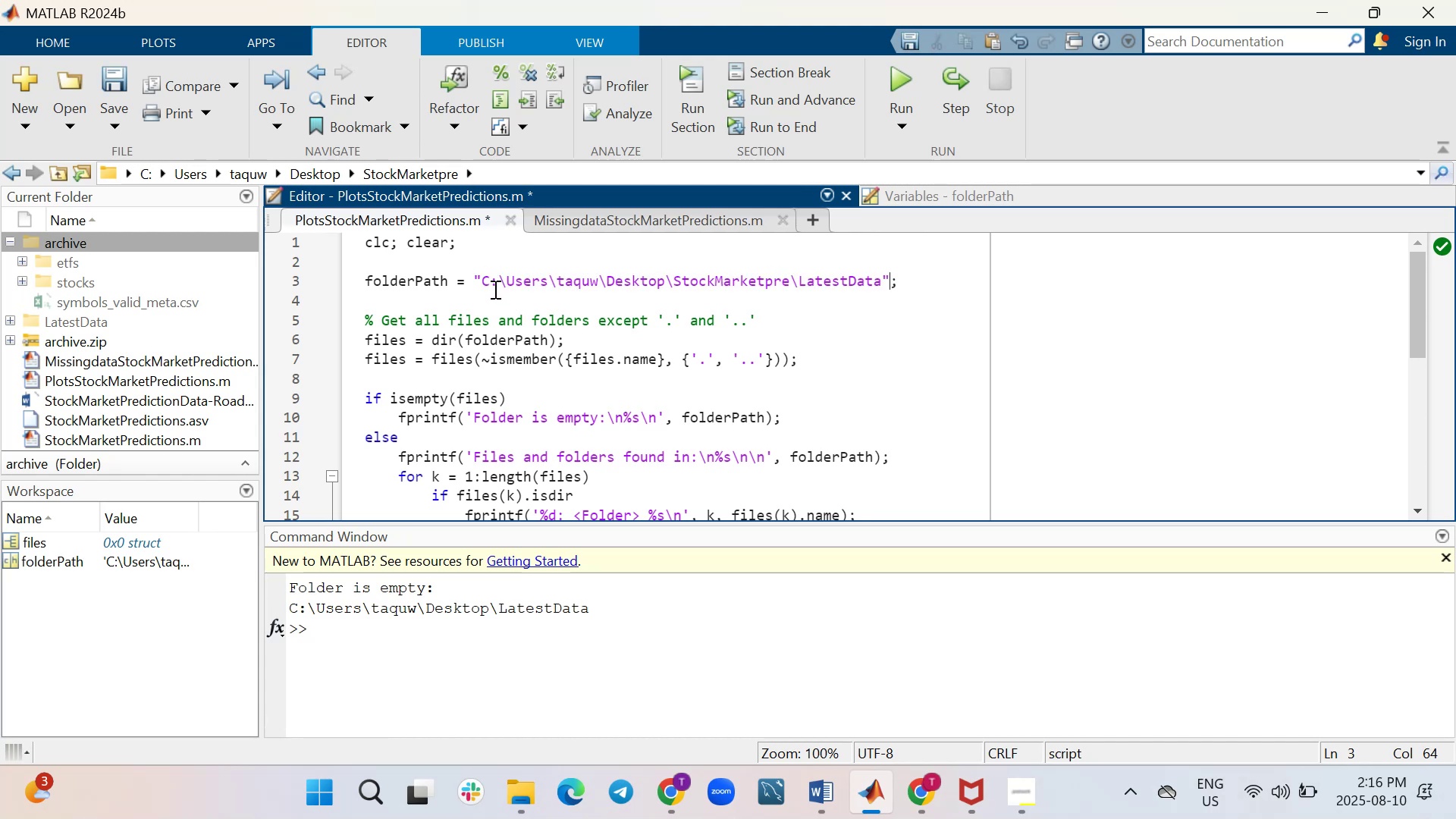 
left_click([485, 277])
 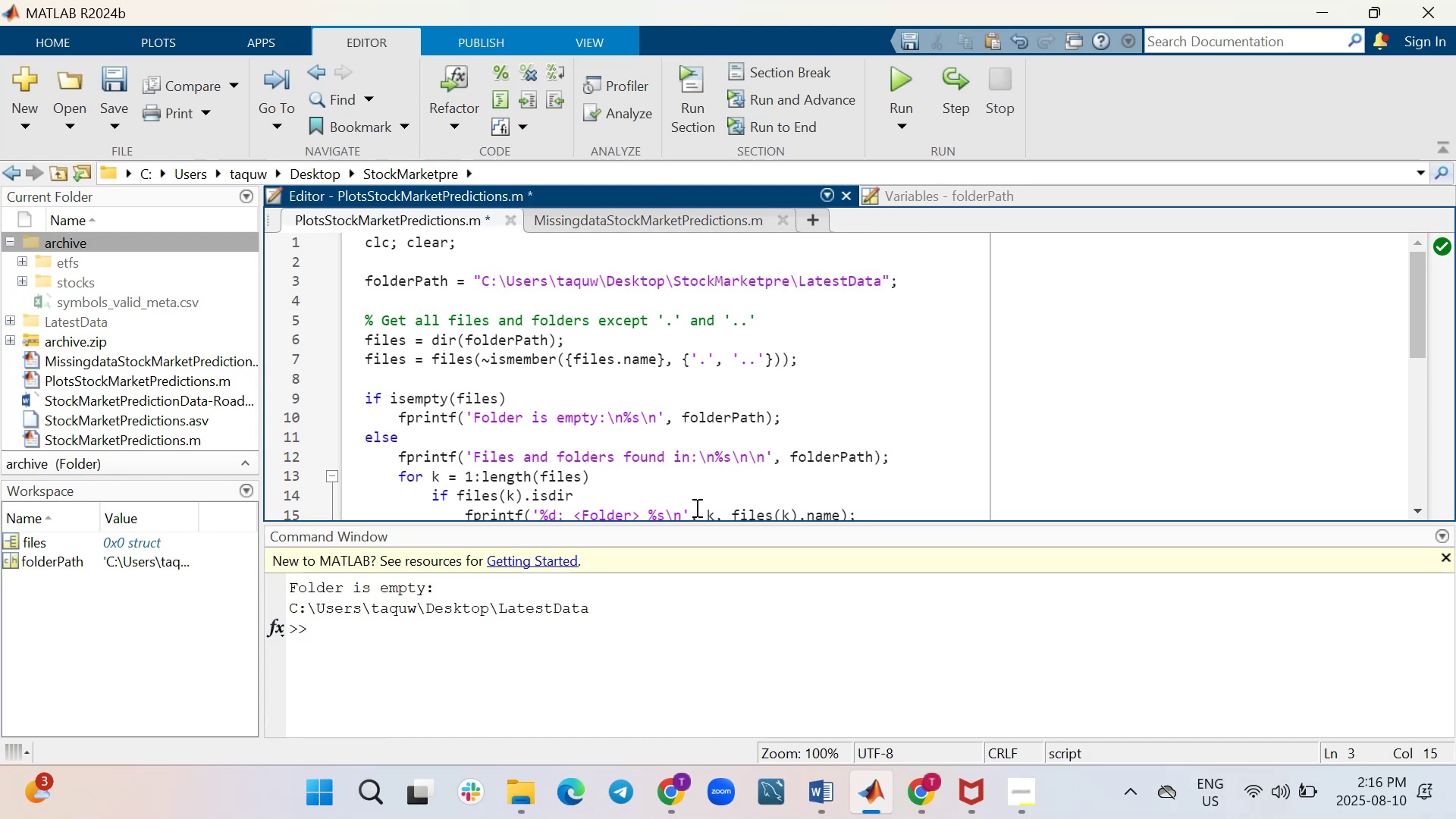 
key(Backspace)
 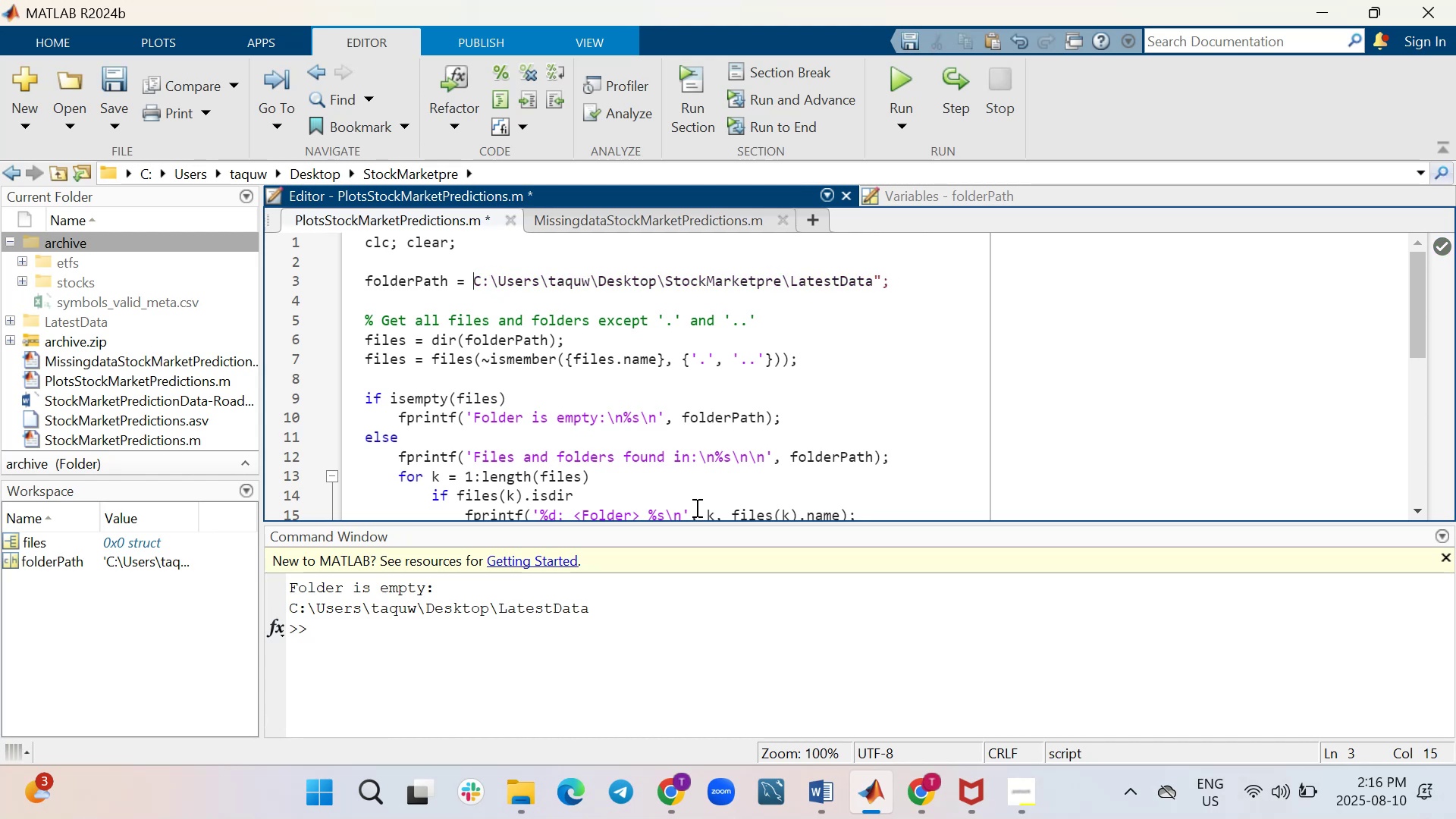 
key(Quote)
 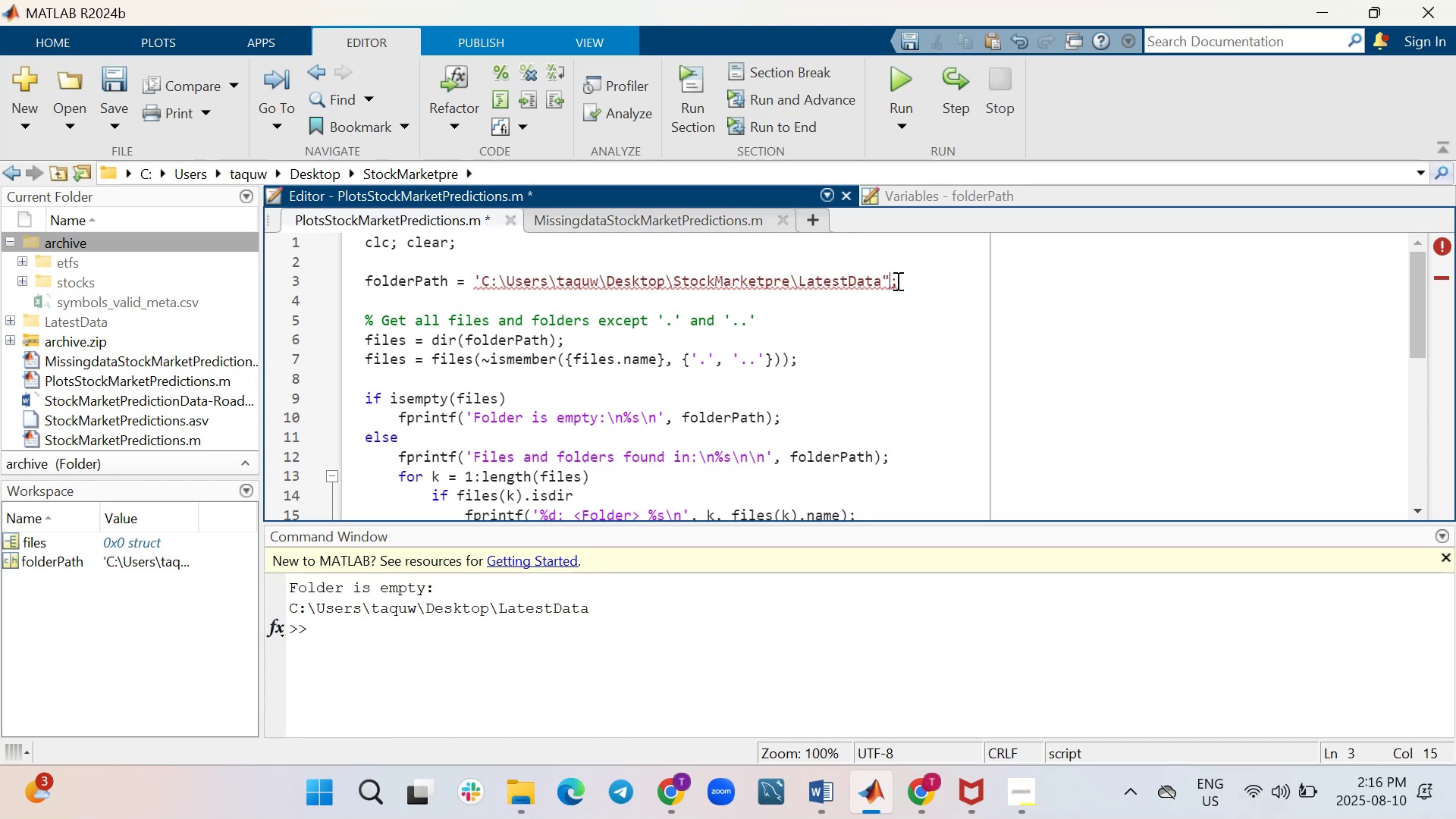 
key(Backspace)
 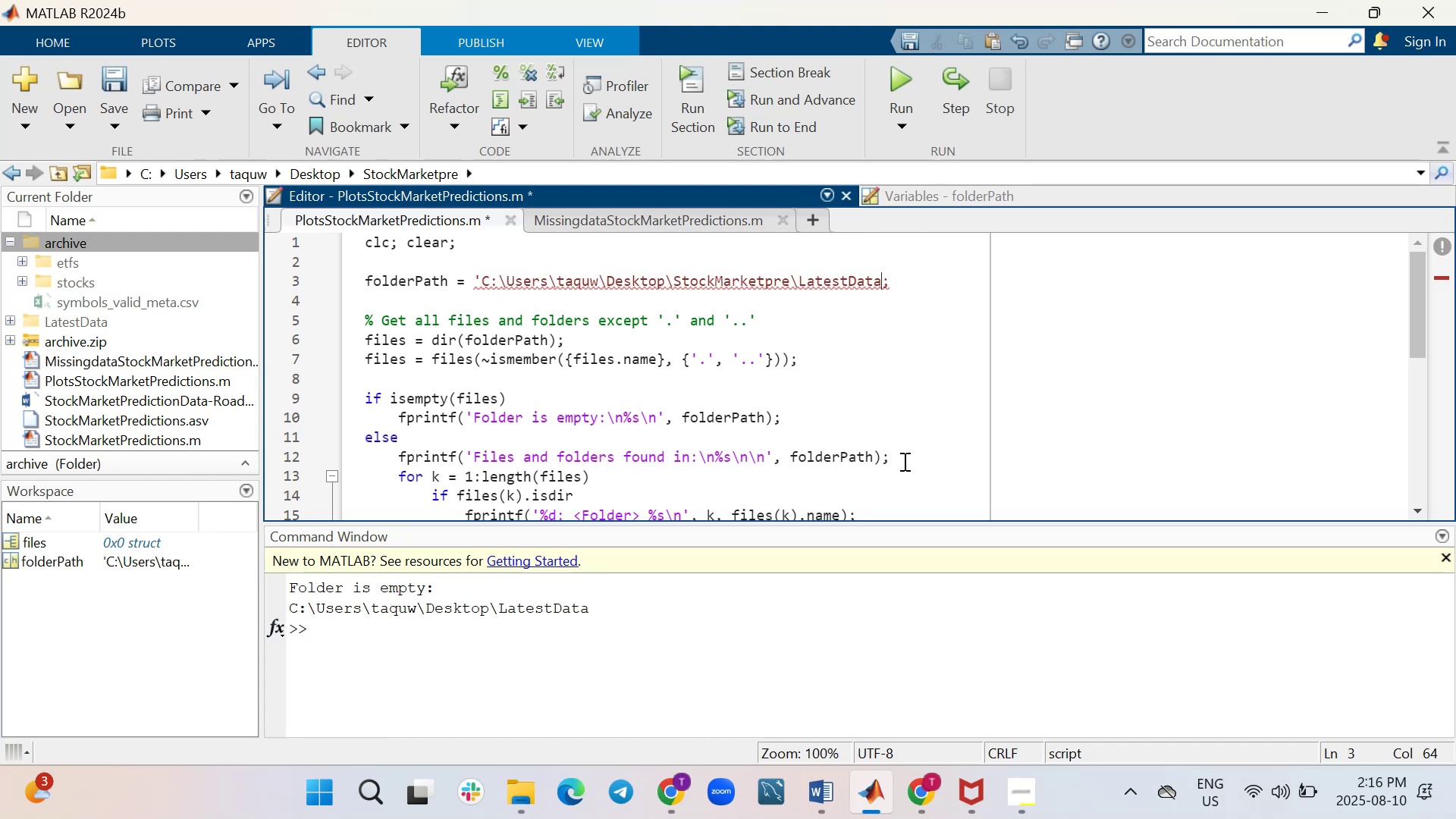 
key(Quote)
 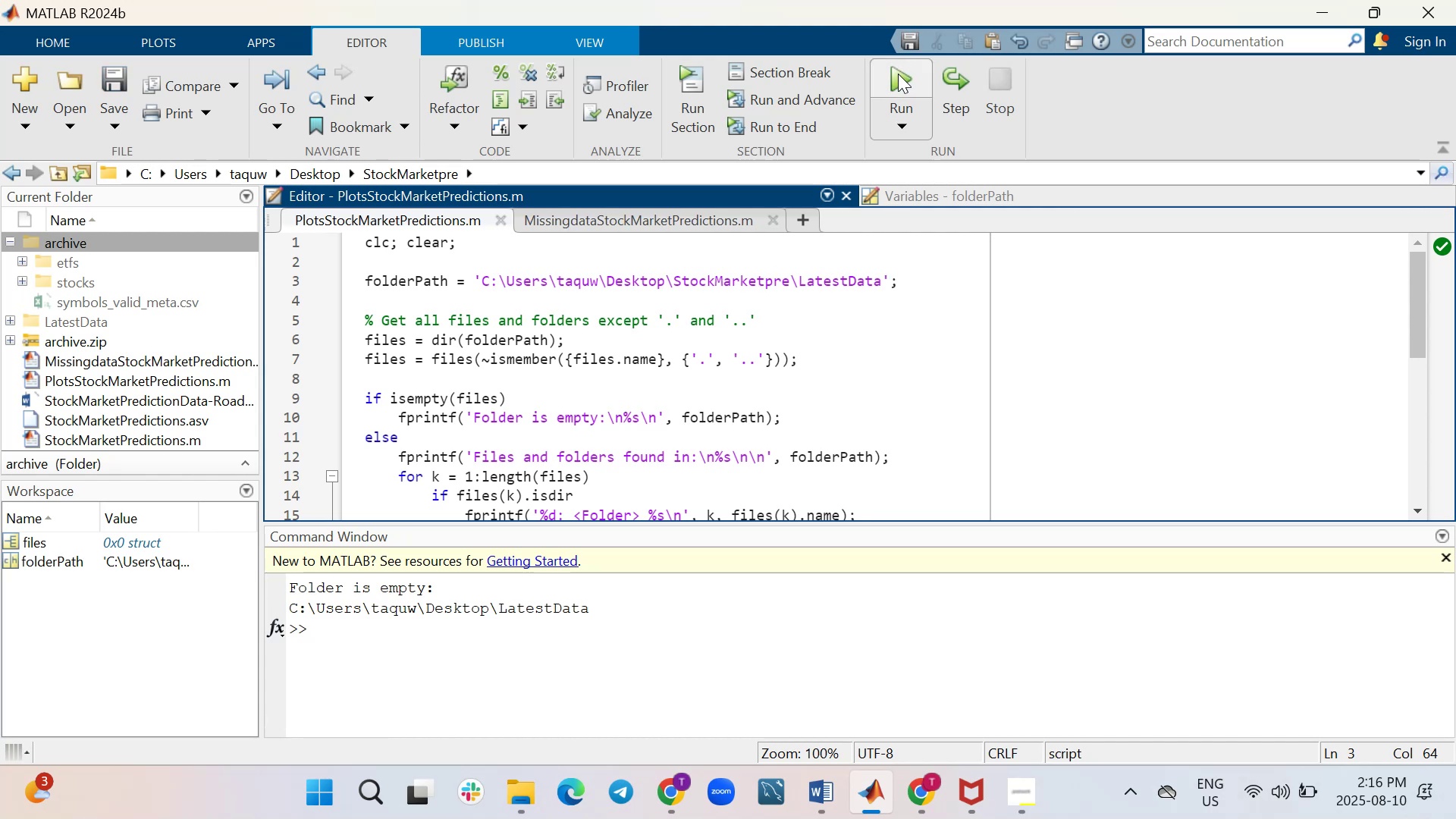 
wait(8.59)
 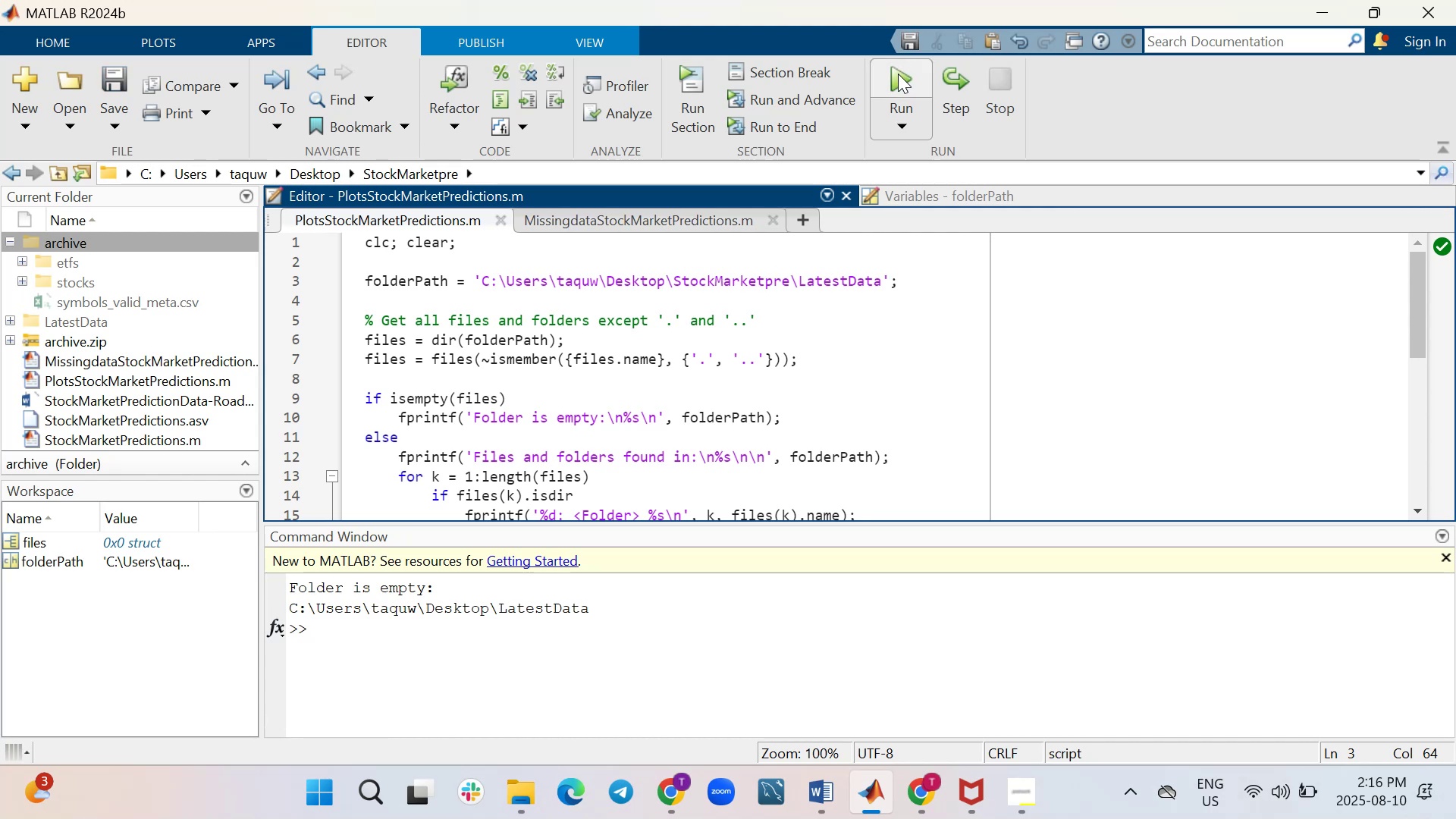 
left_click_drag(start_coordinate=[674, 662], to_coordinate=[278, 585])
 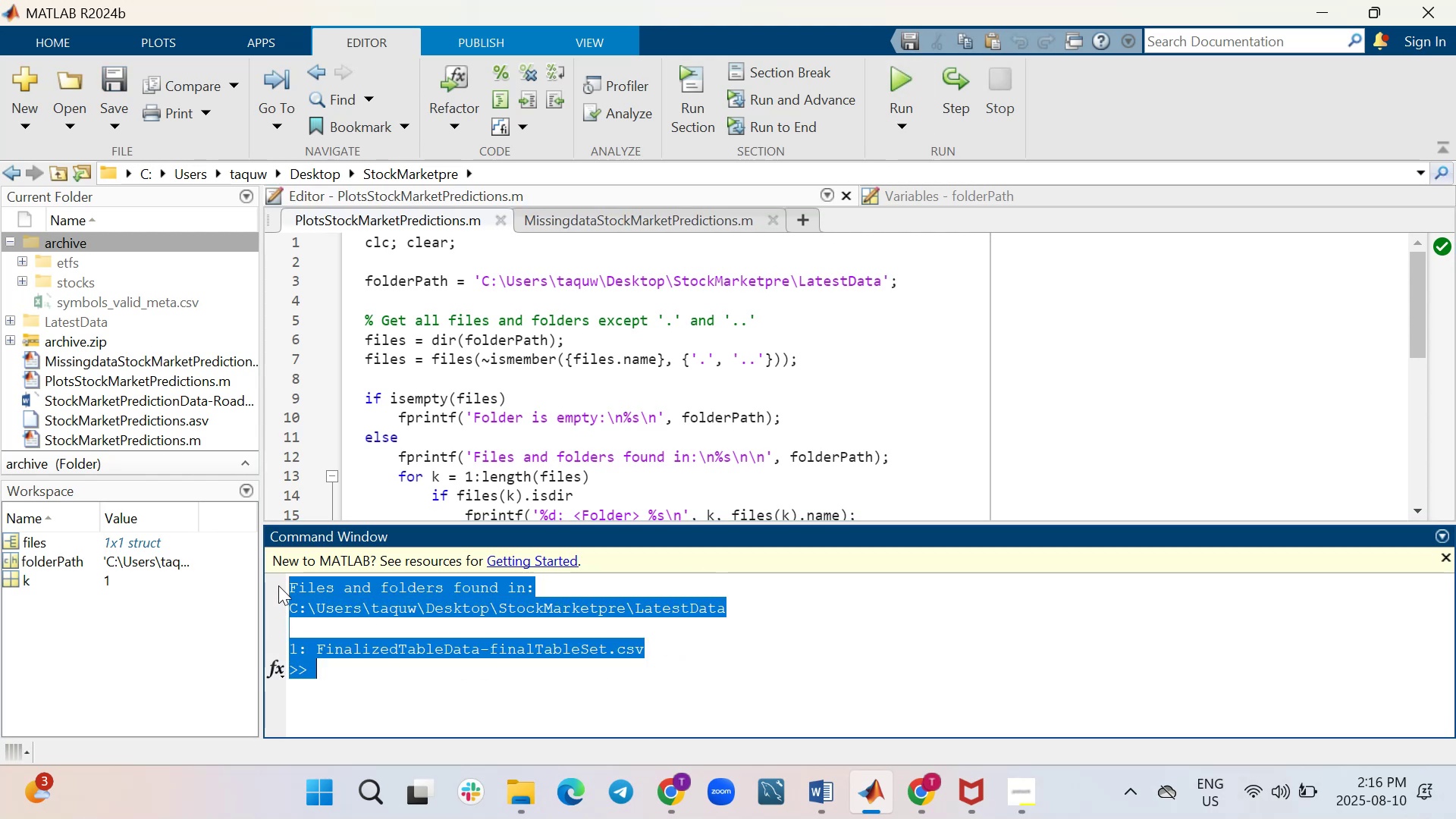 
key(Control+C)
 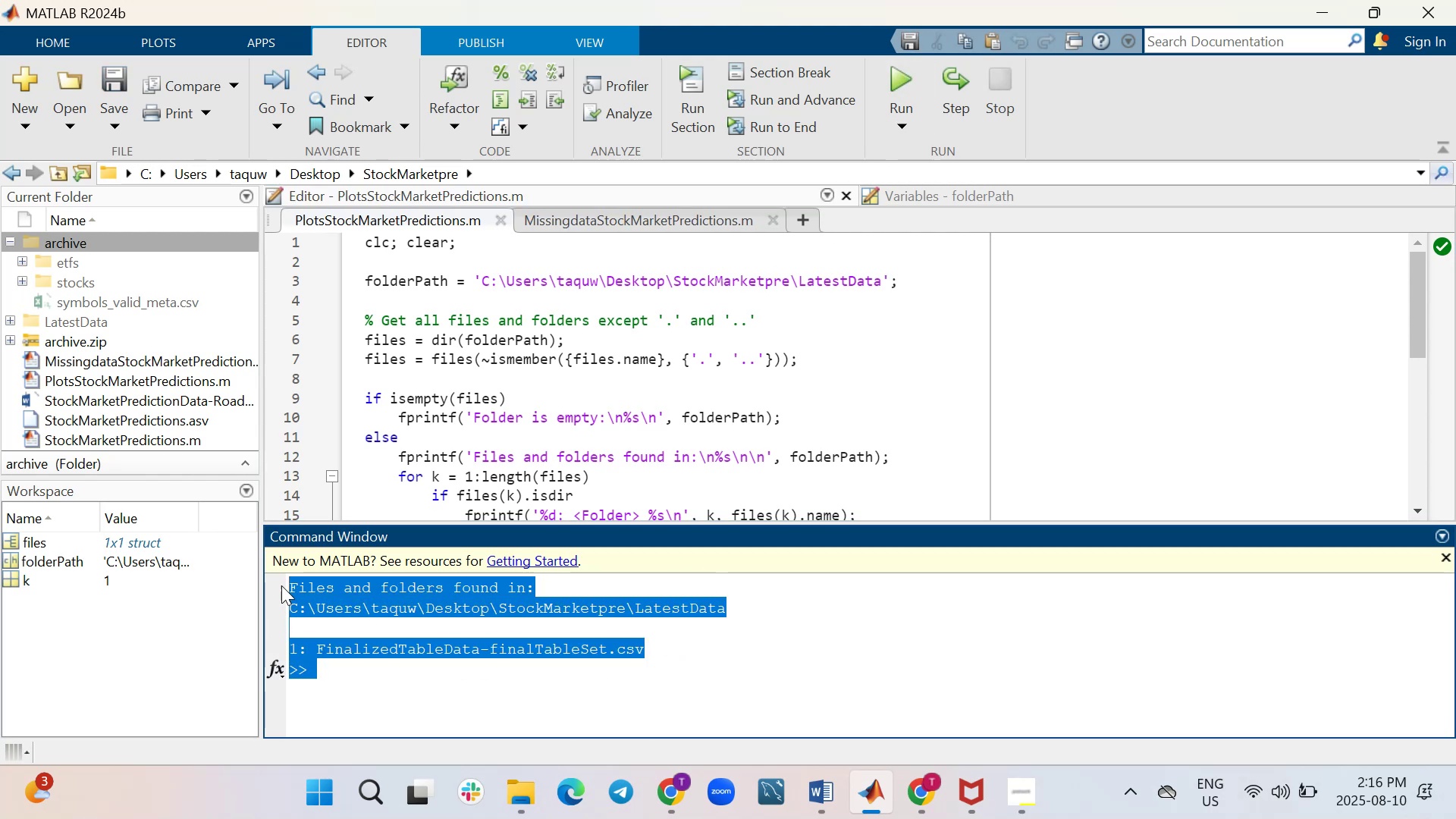 
key(C)
 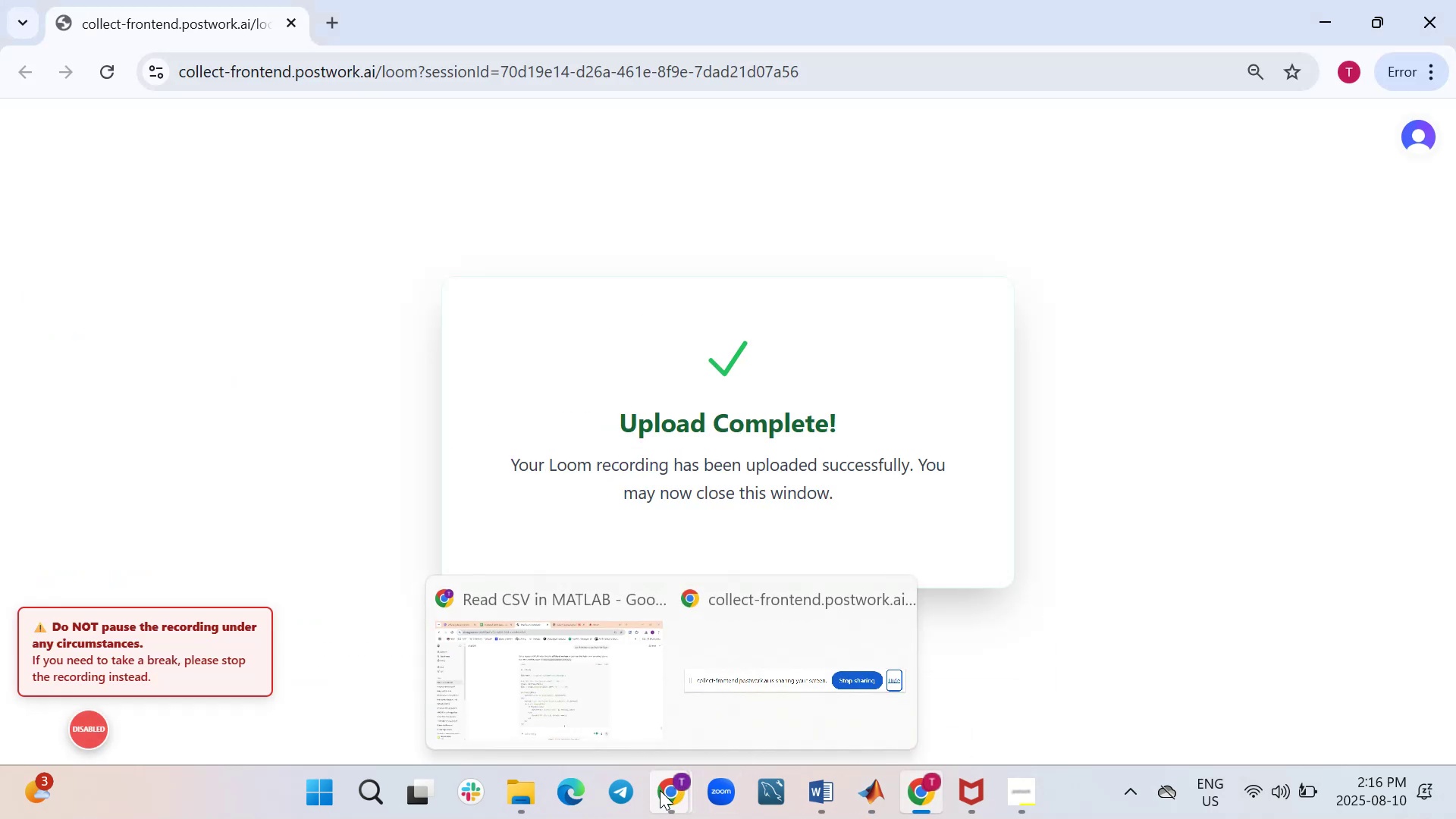 
wait(6.95)
 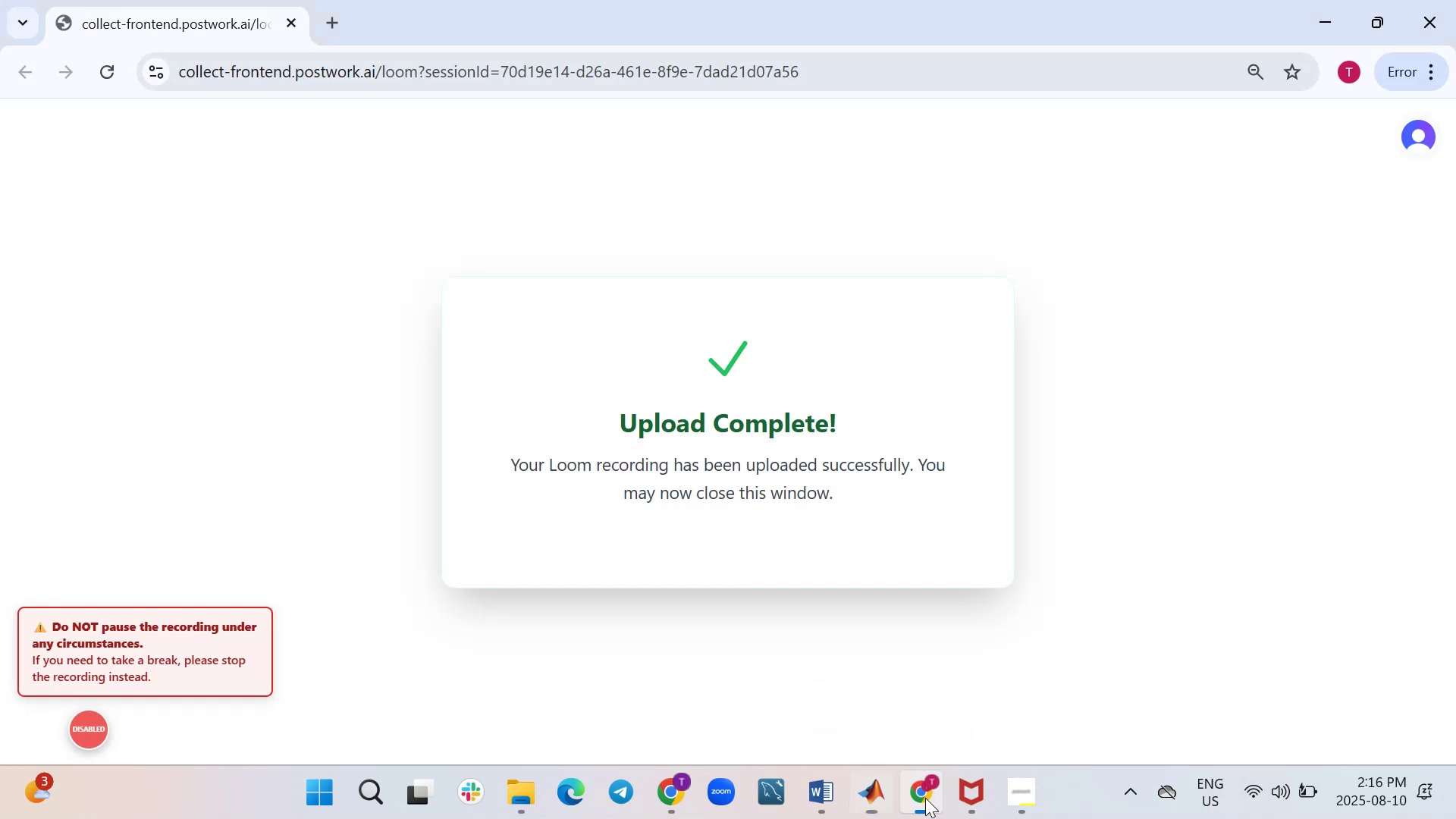 
left_click([660, 790])
 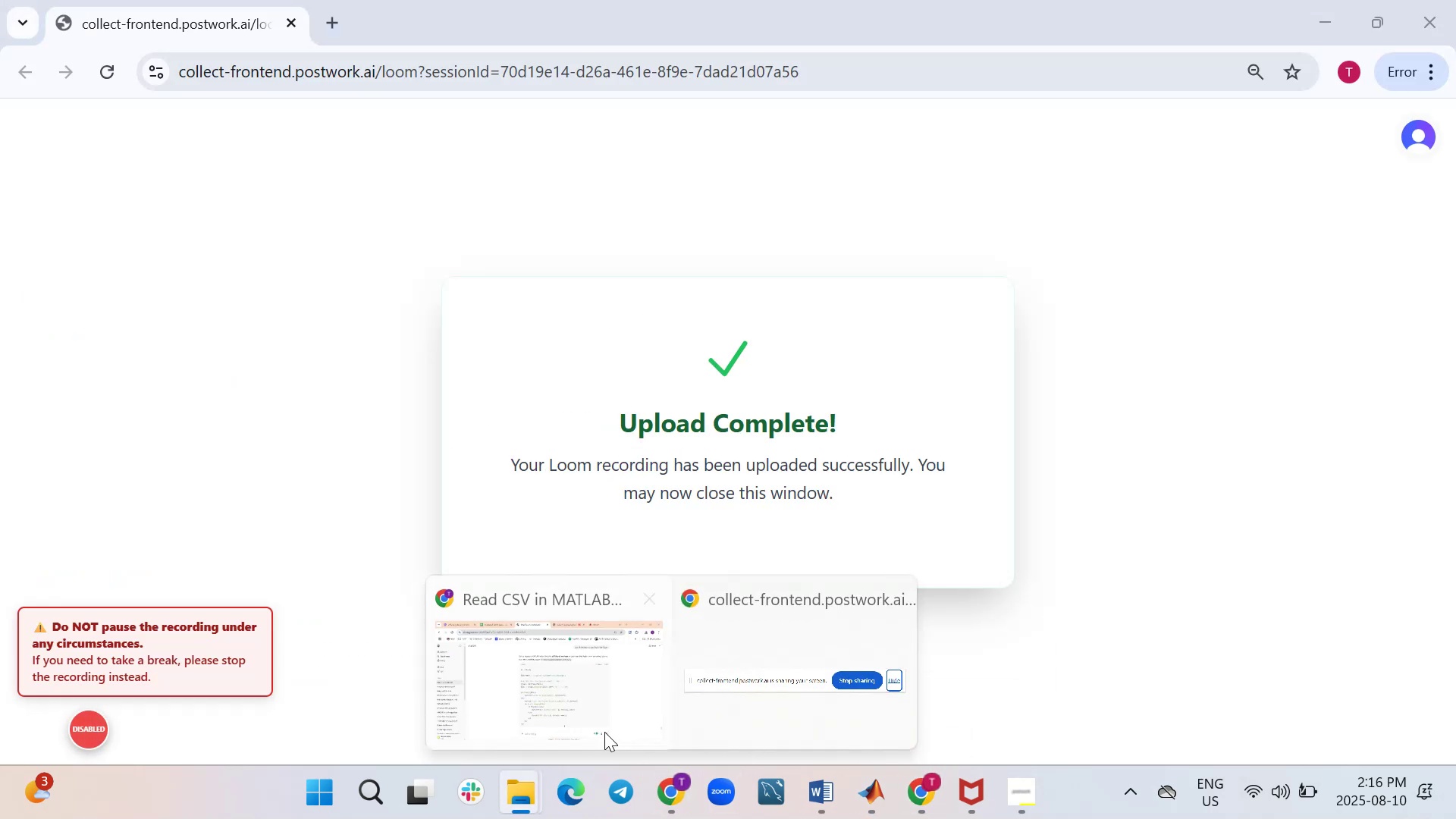 
left_click([593, 719])
 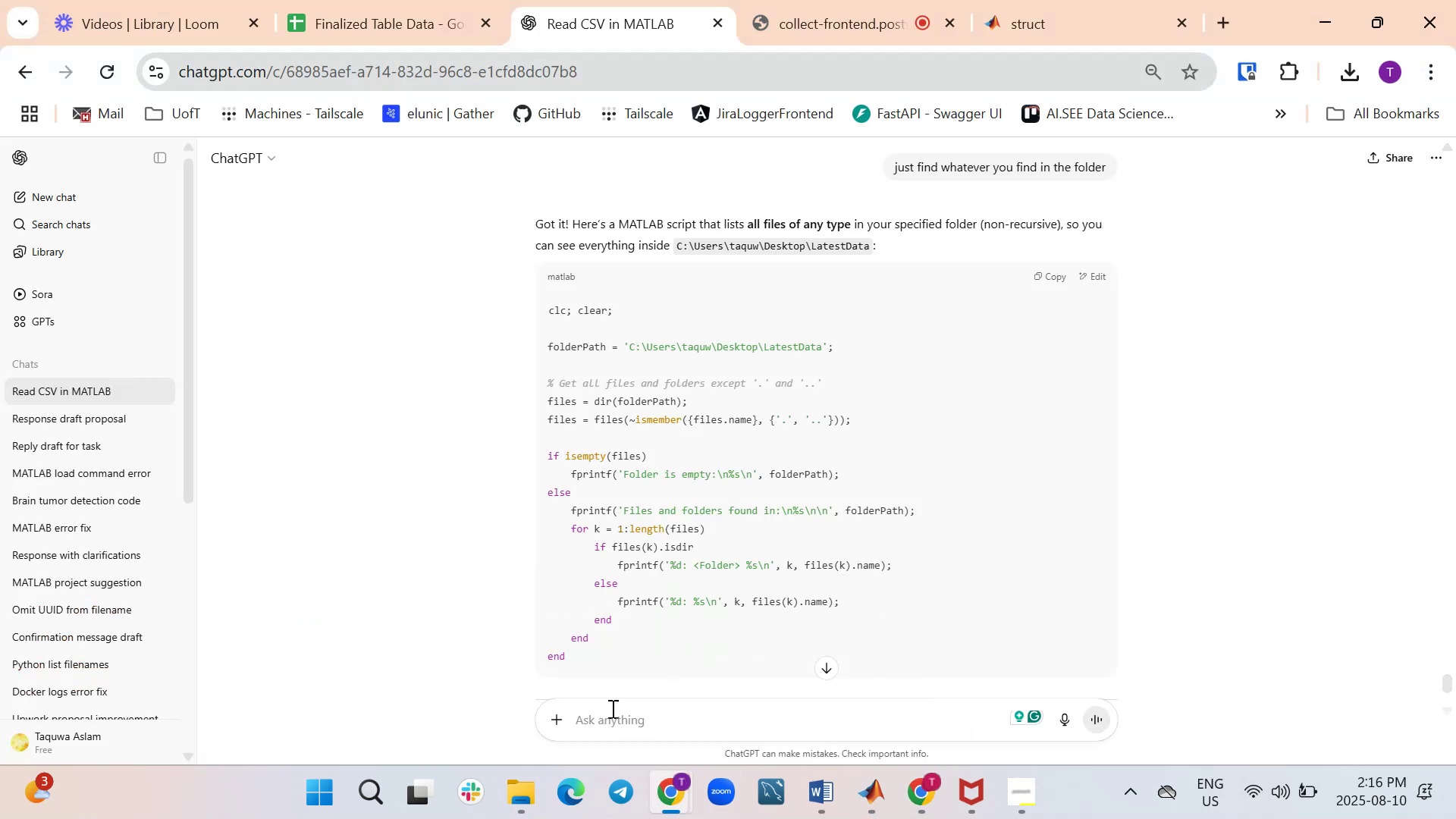 
left_click([613, 721])
 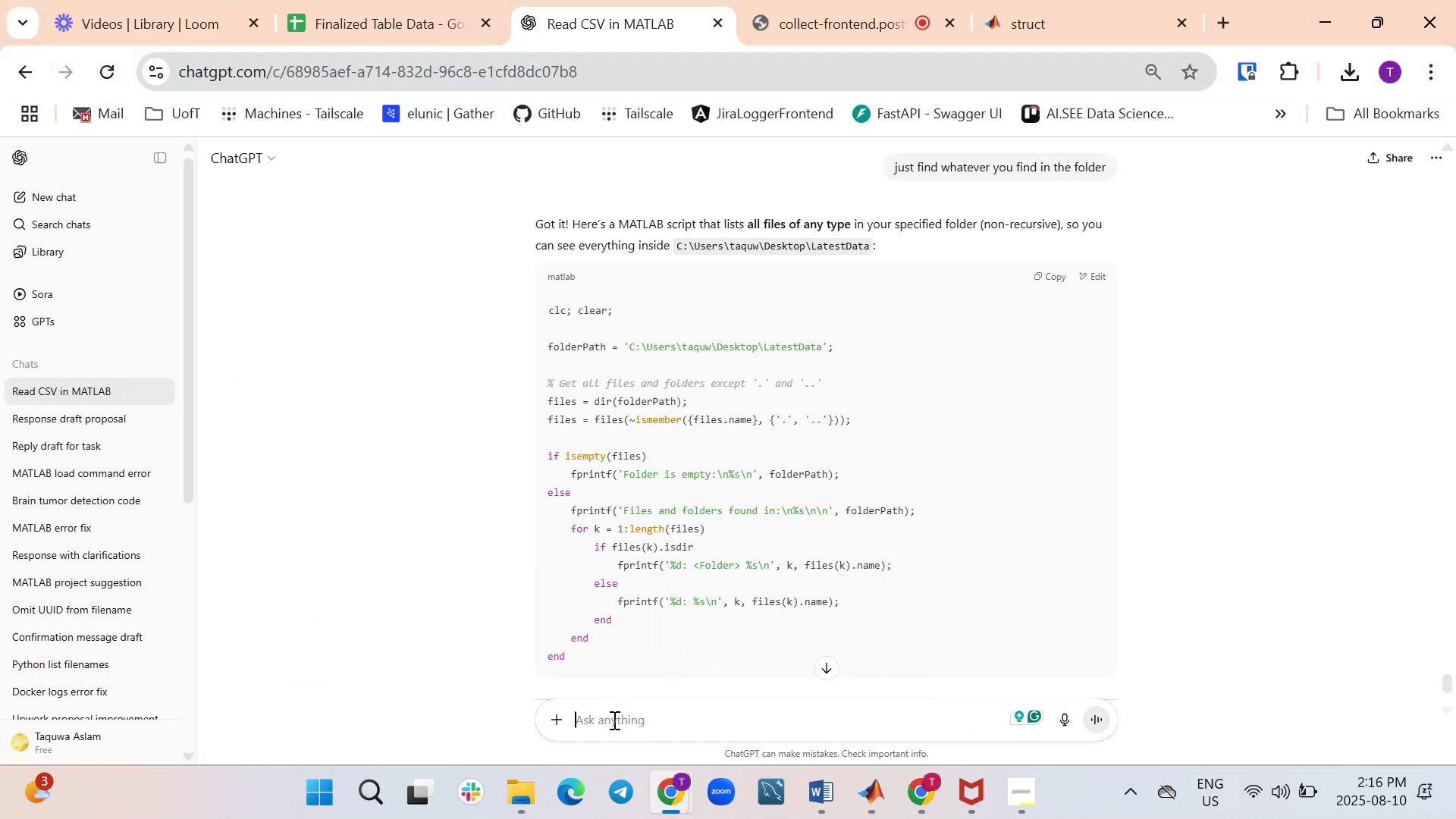 
key(Control+V)
 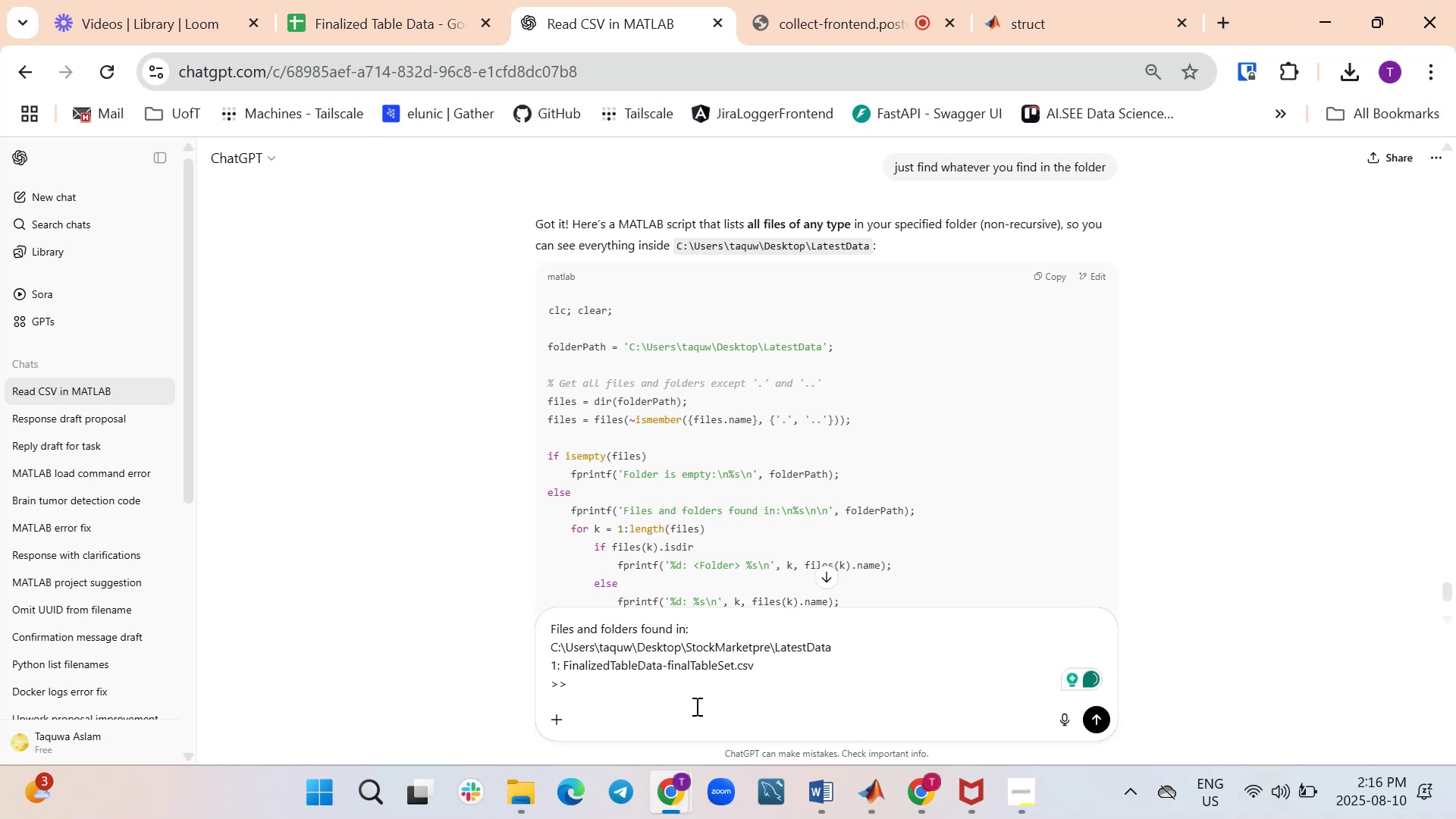 
key(Shift+Enter)
 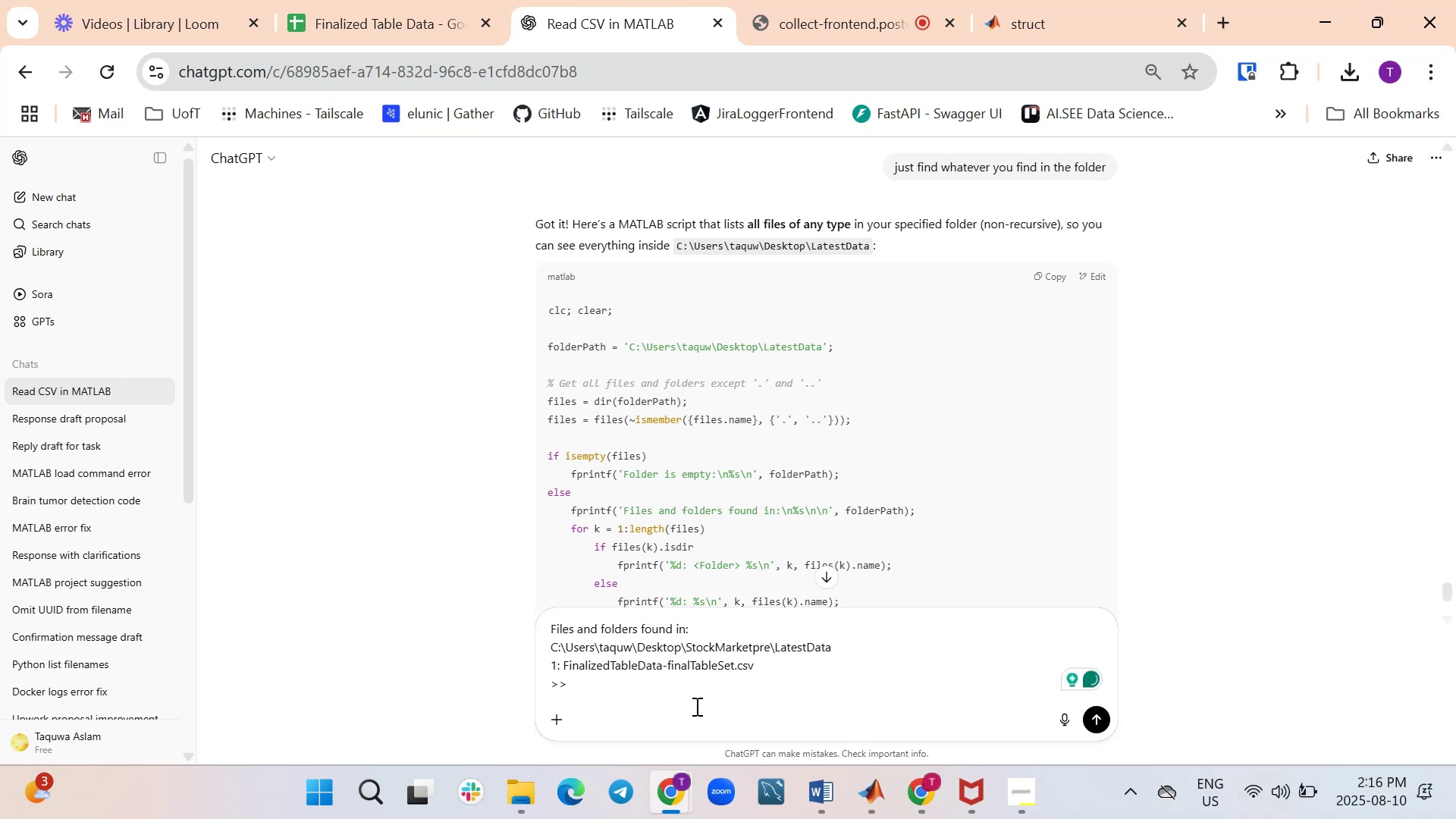 
key(Shift+Enter)
 